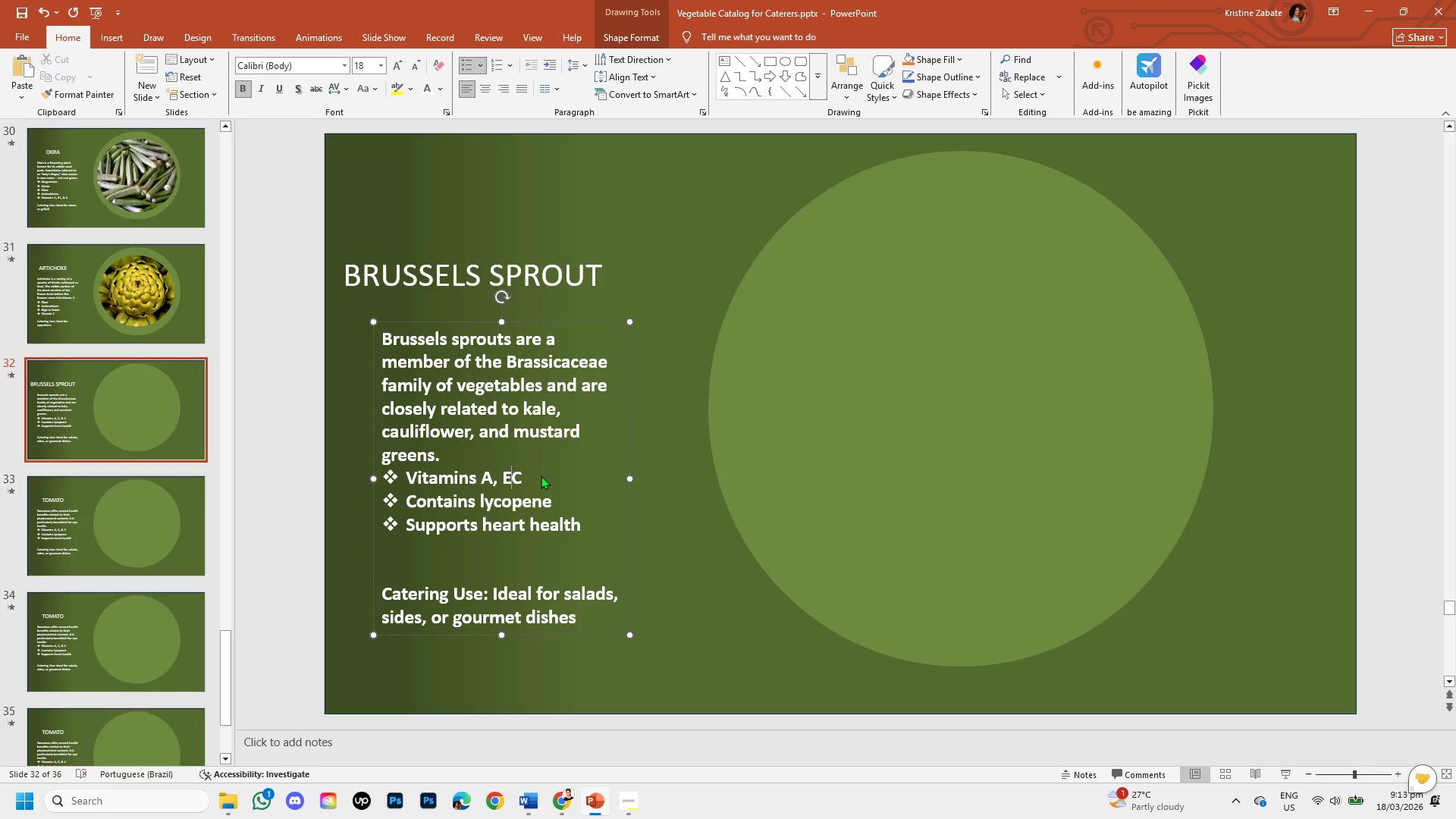 
key(Backspace)
 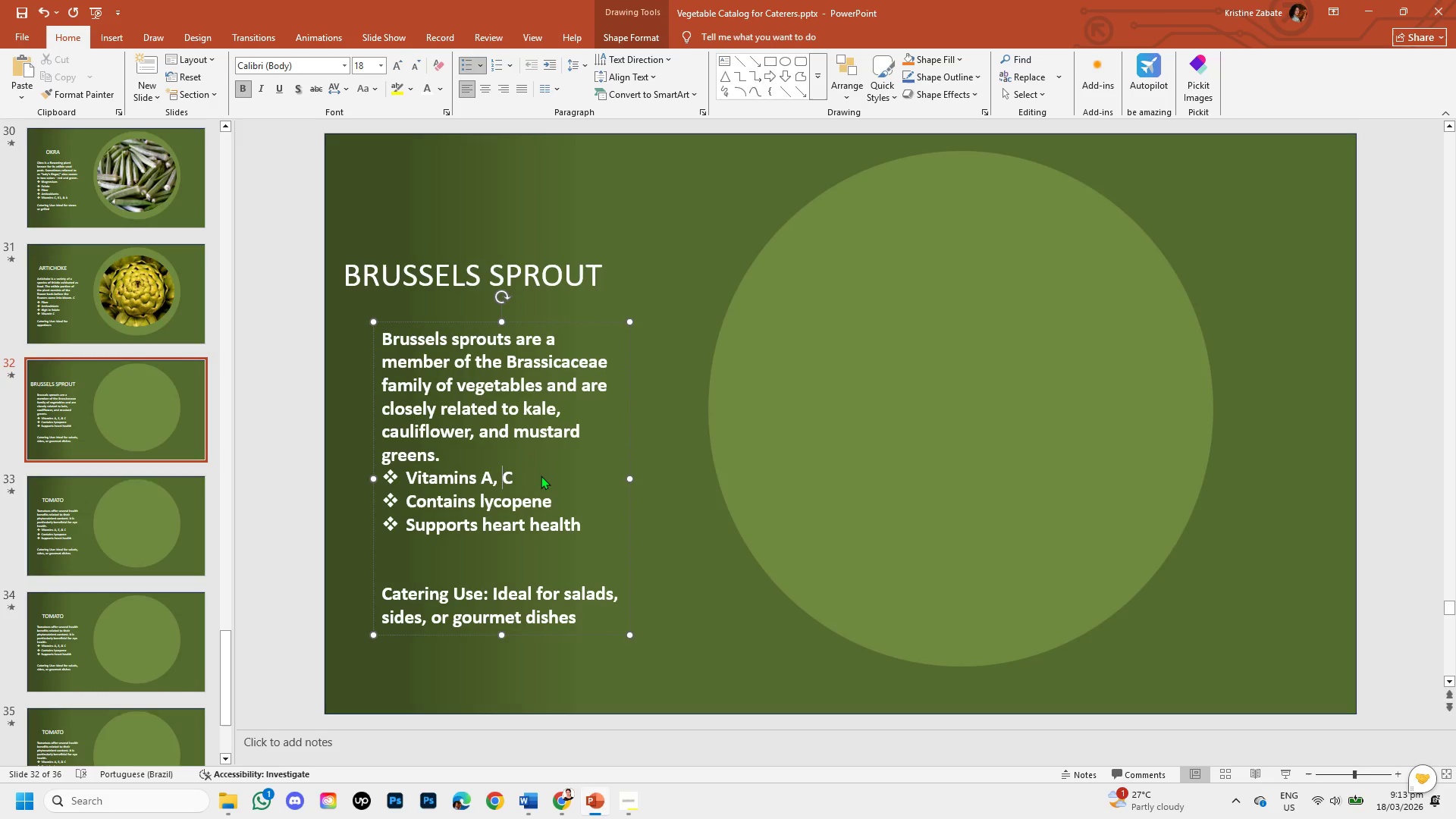 
key(Backspace)
 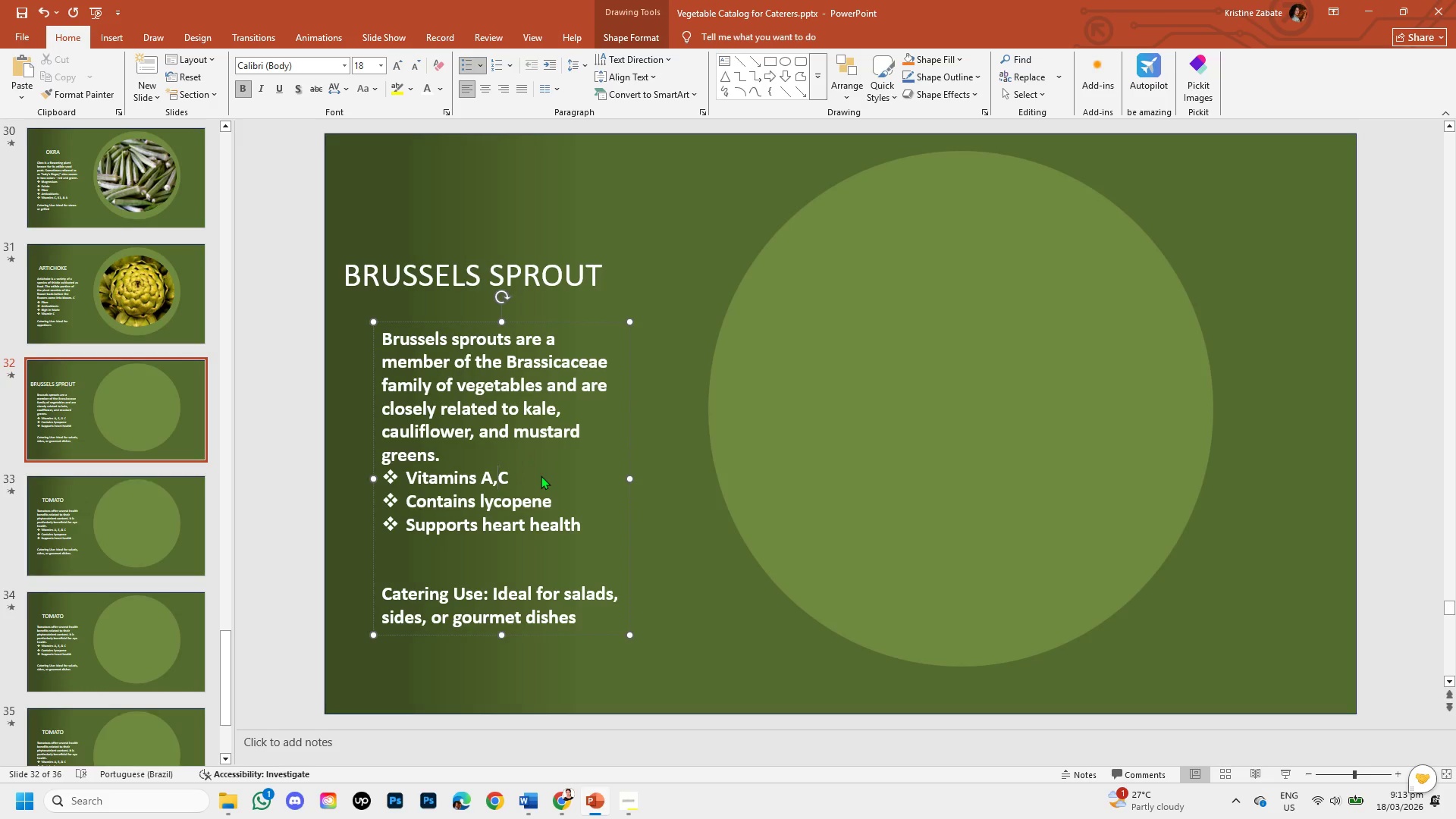 
key(Backspace)
 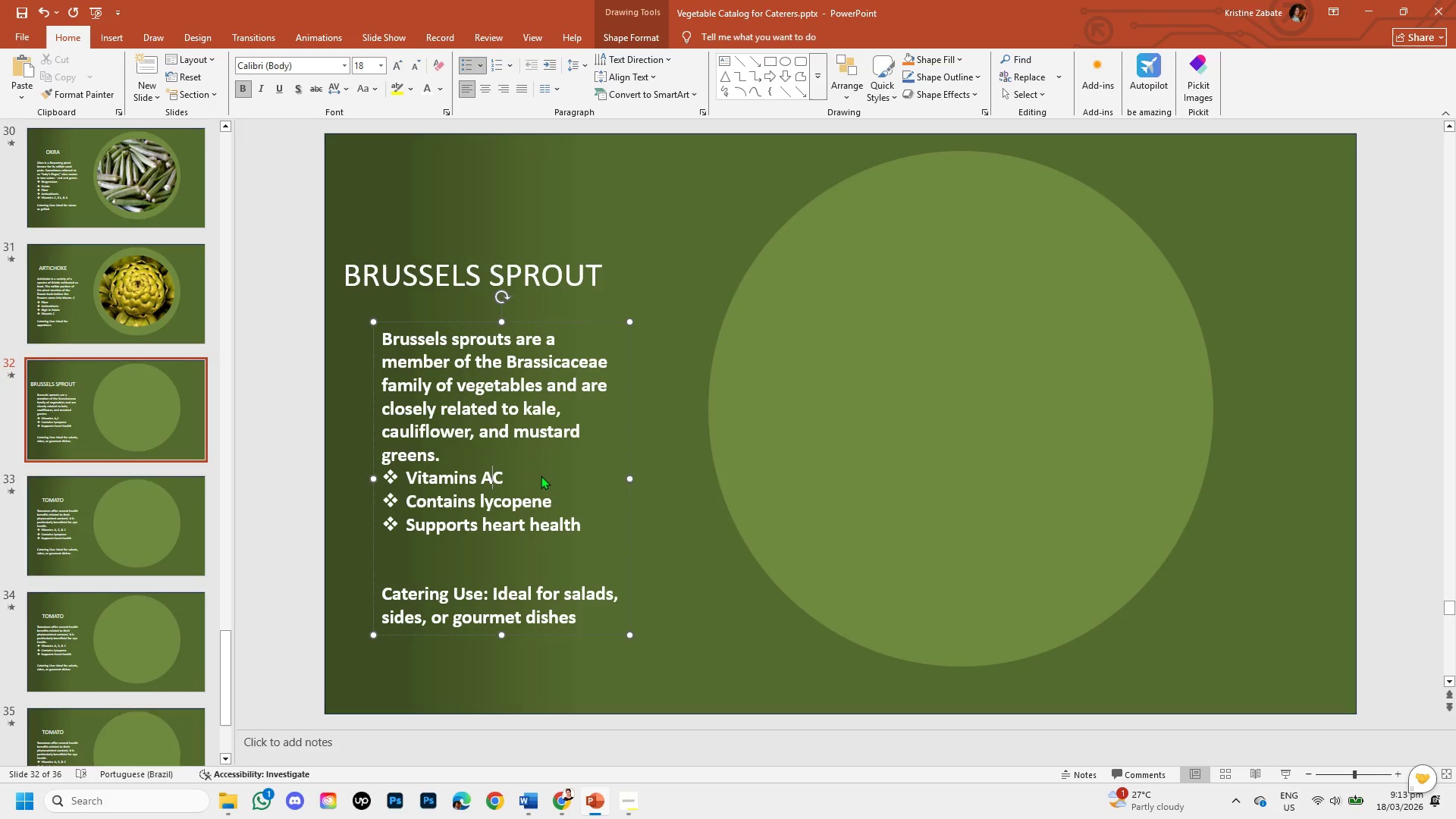 
key(Backspace)
 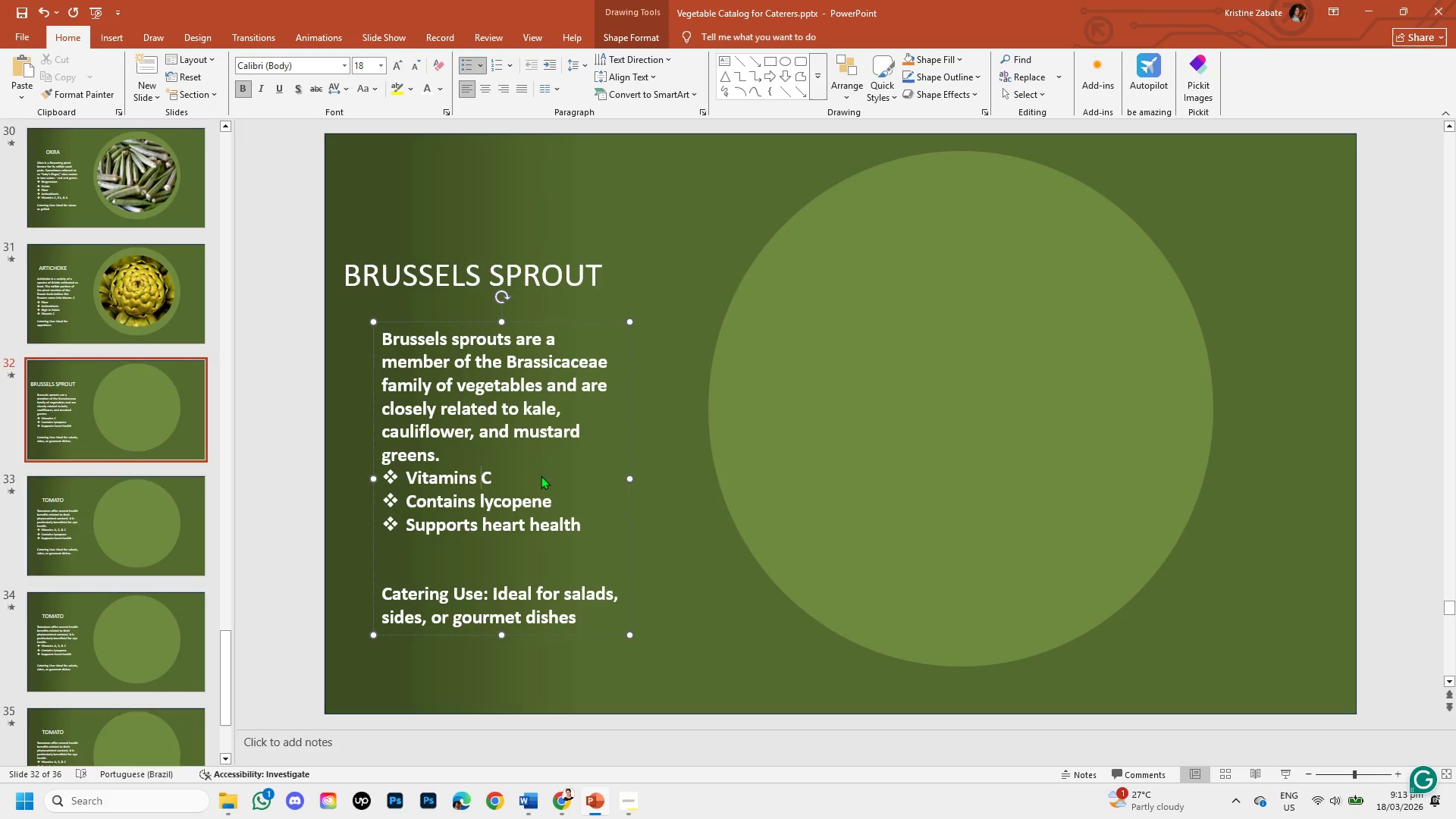 
key(K)
 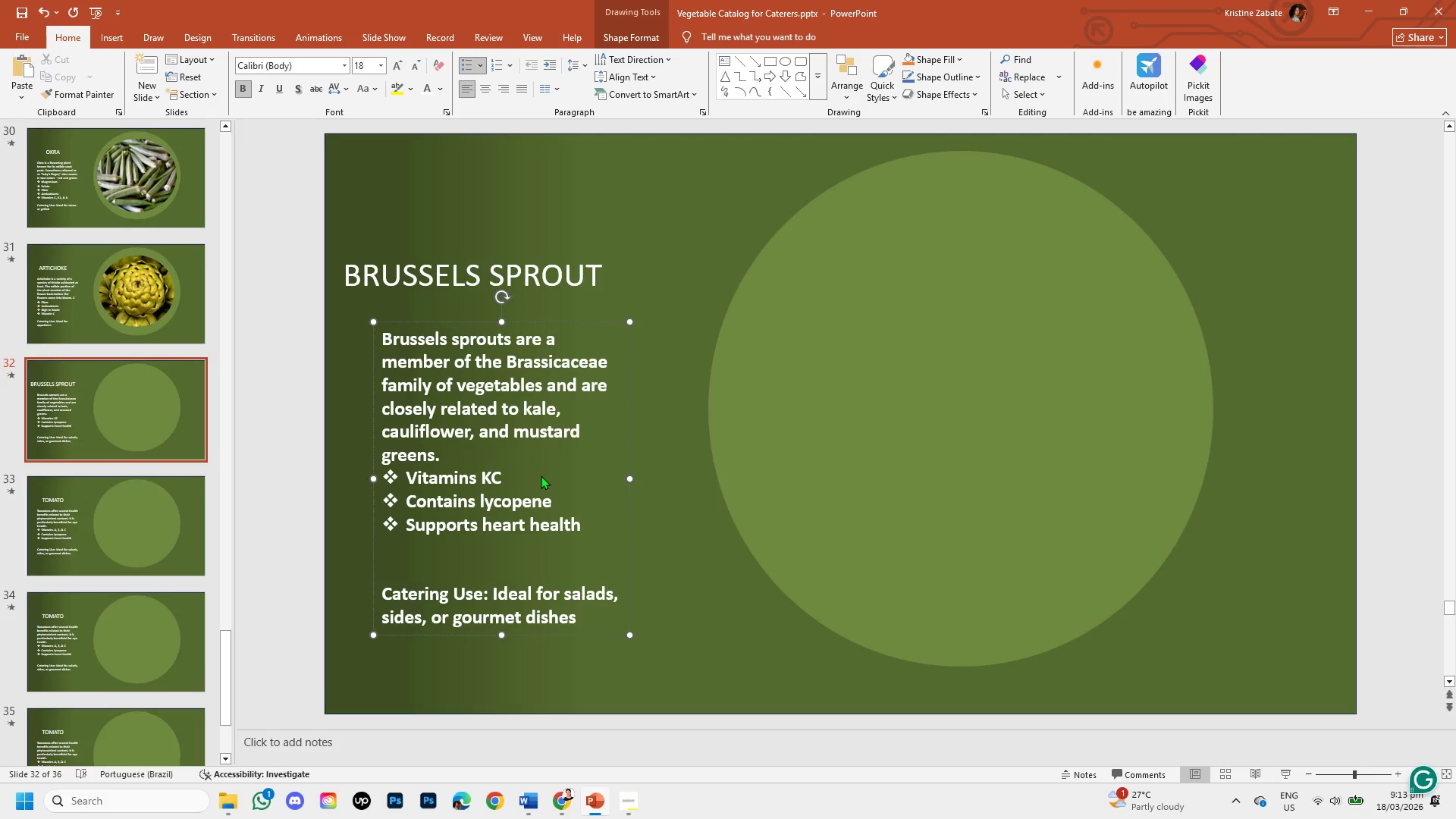 
key(Comma)
 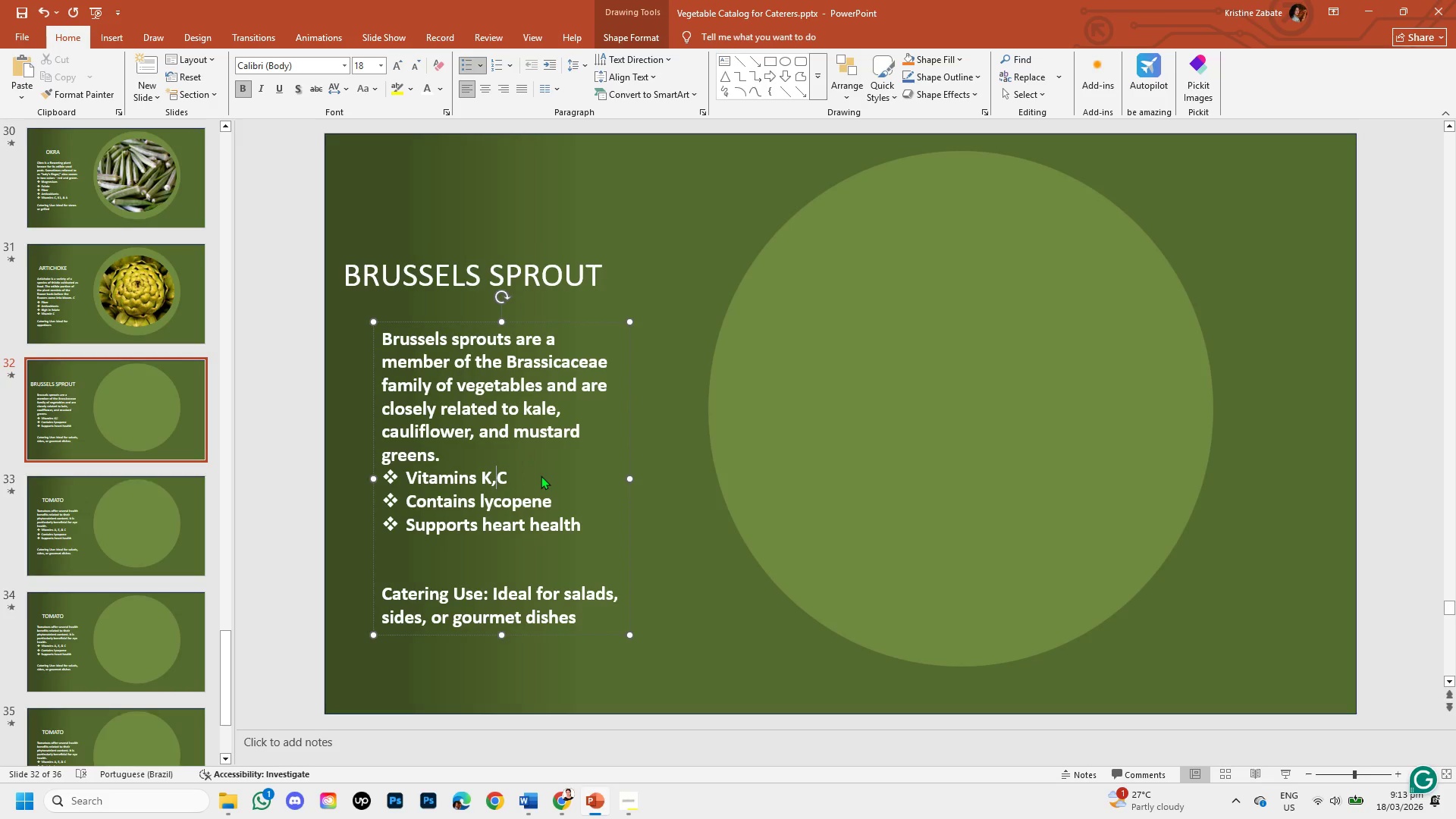 
key(Space)
 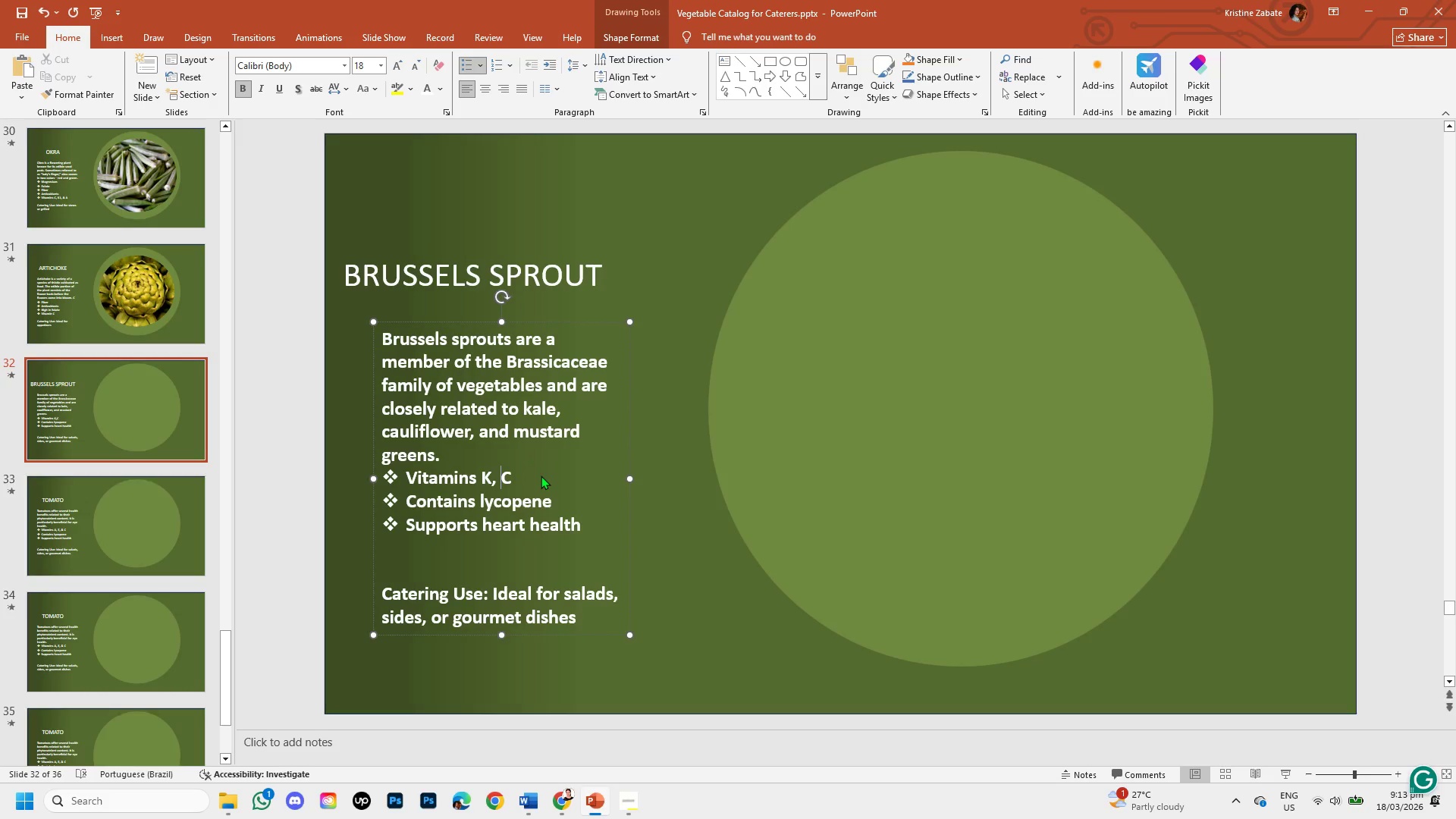 
key(Shift+7)
 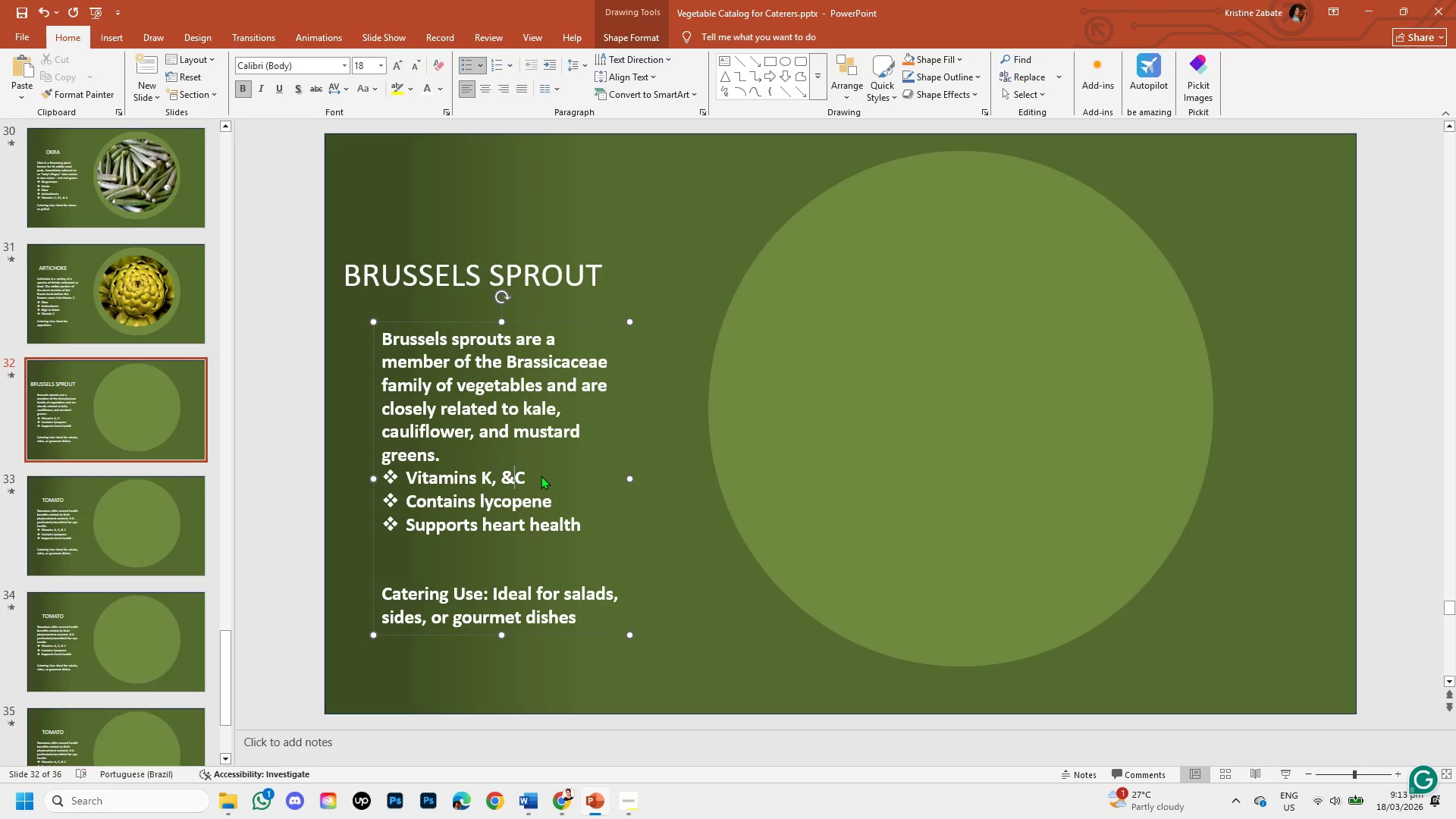 
key(Space)
 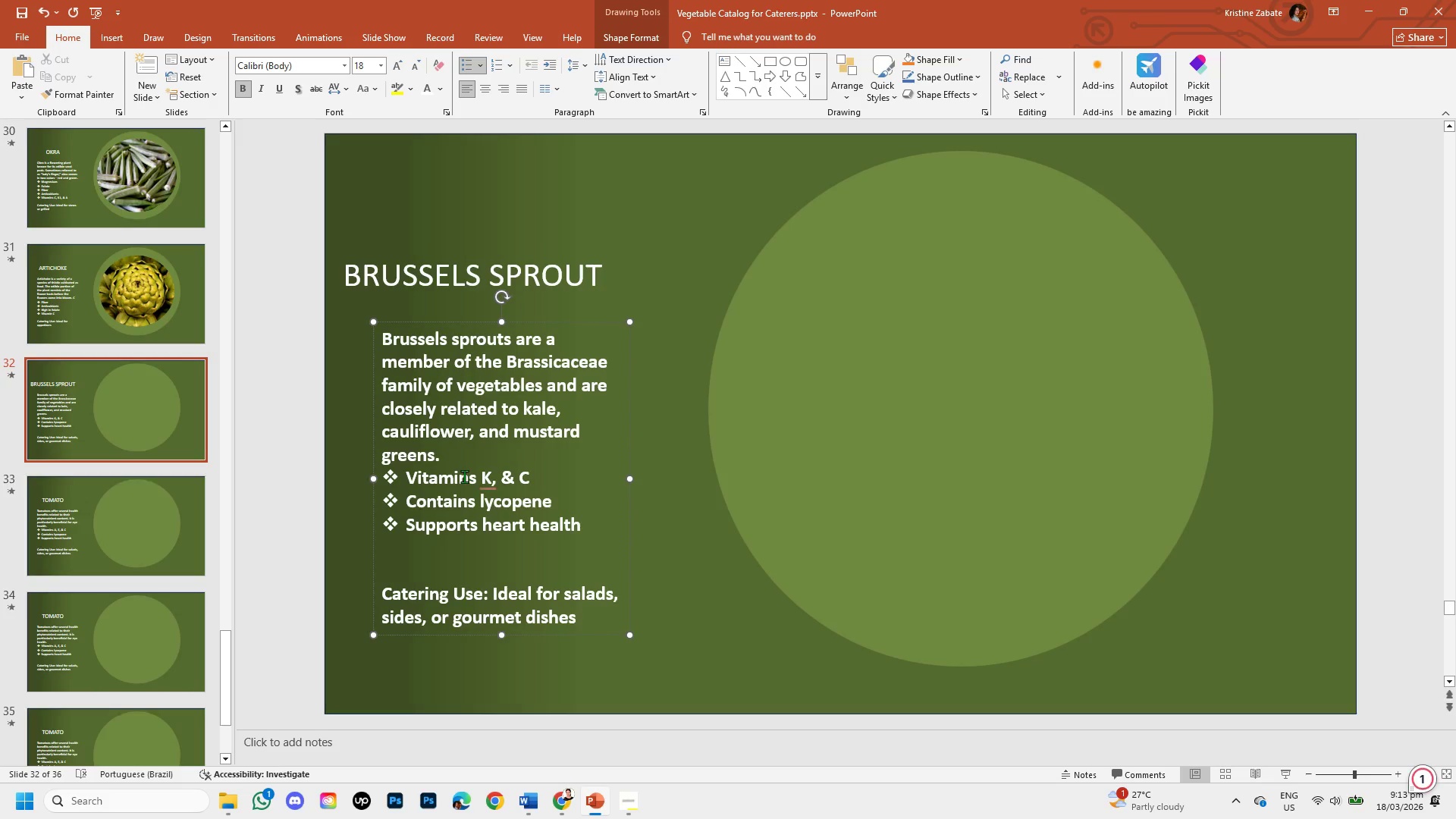 
left_click([474, 481])
 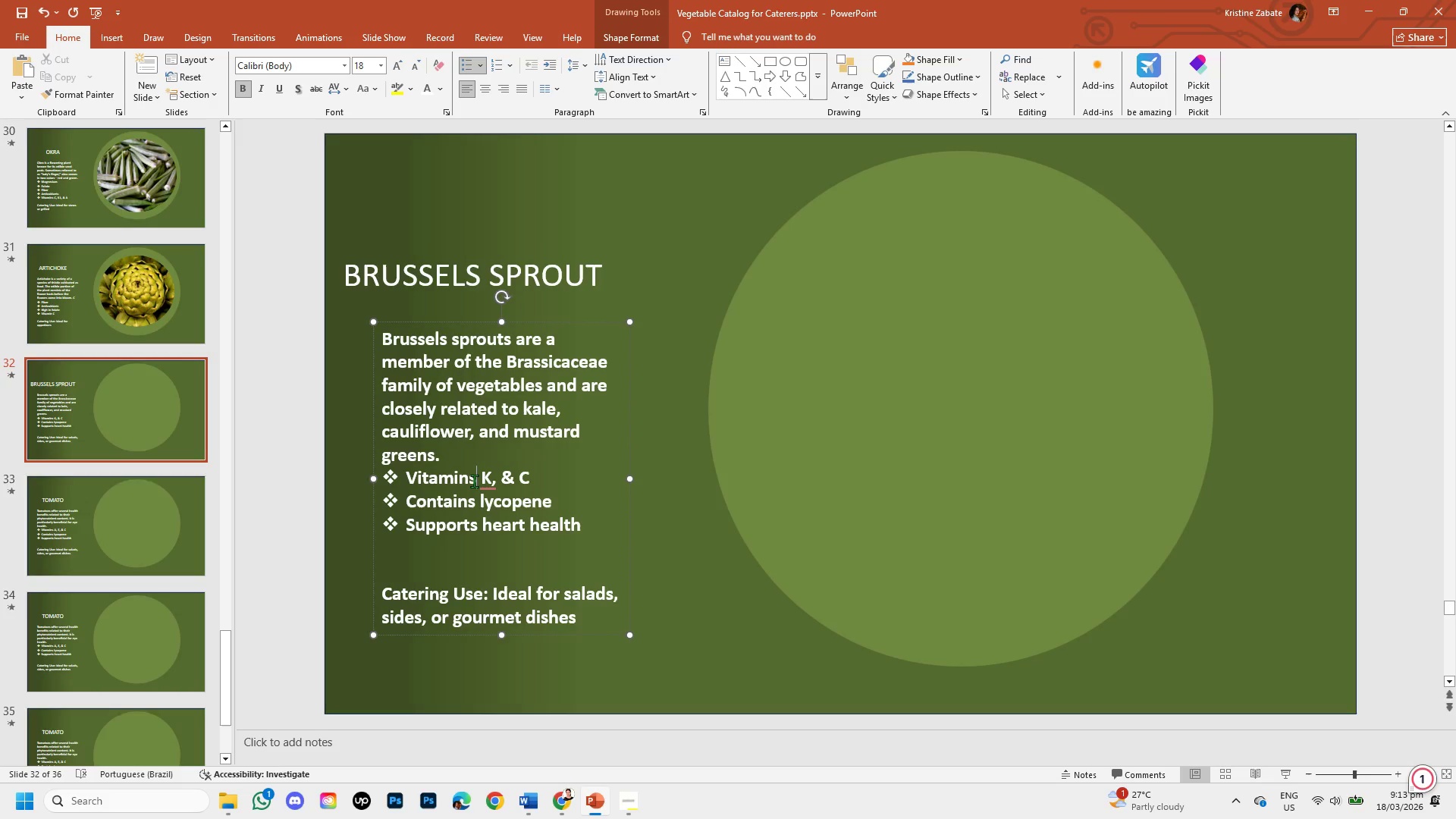 
key(Backspace)
 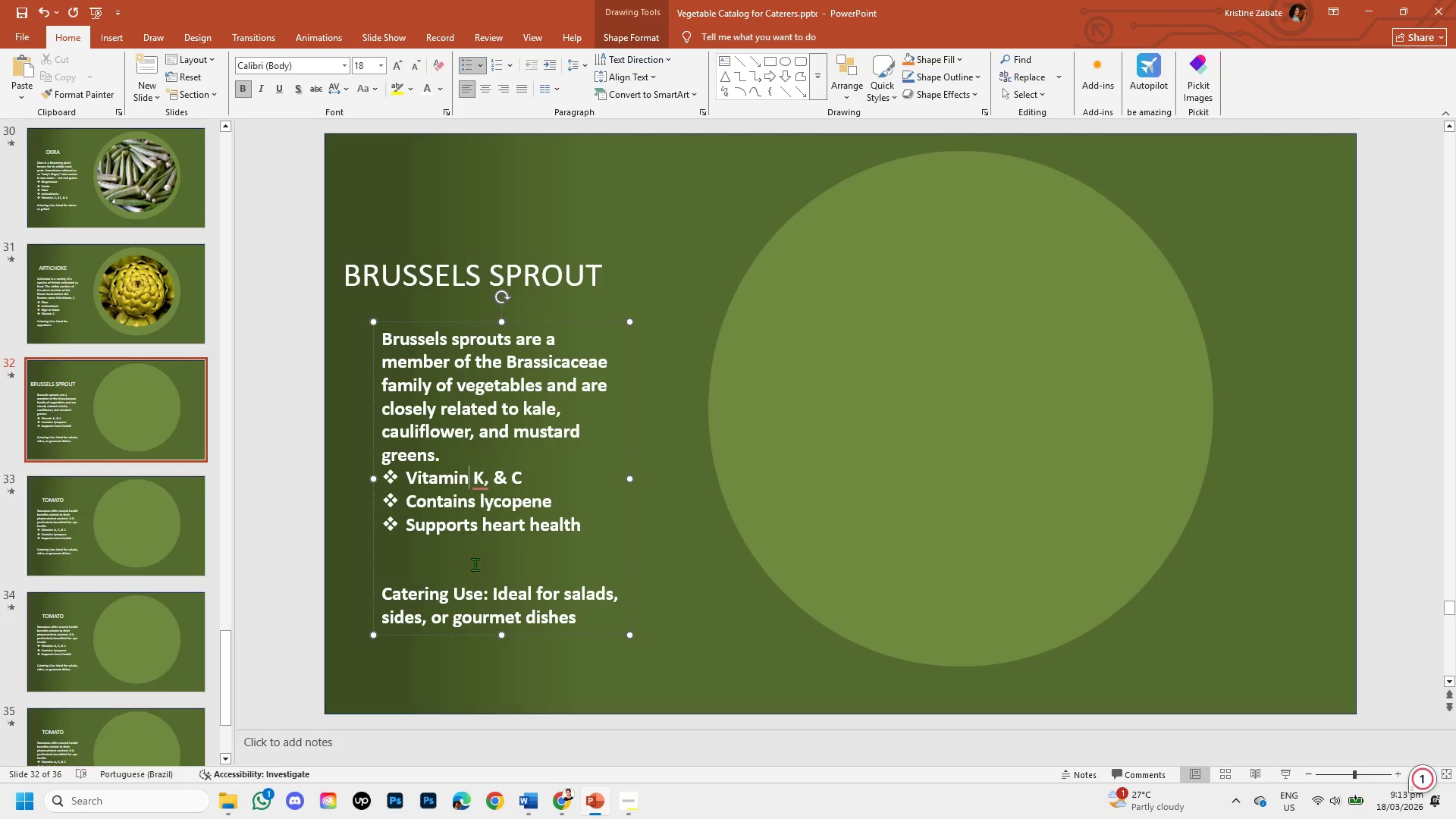 
left_click([475, 566])
 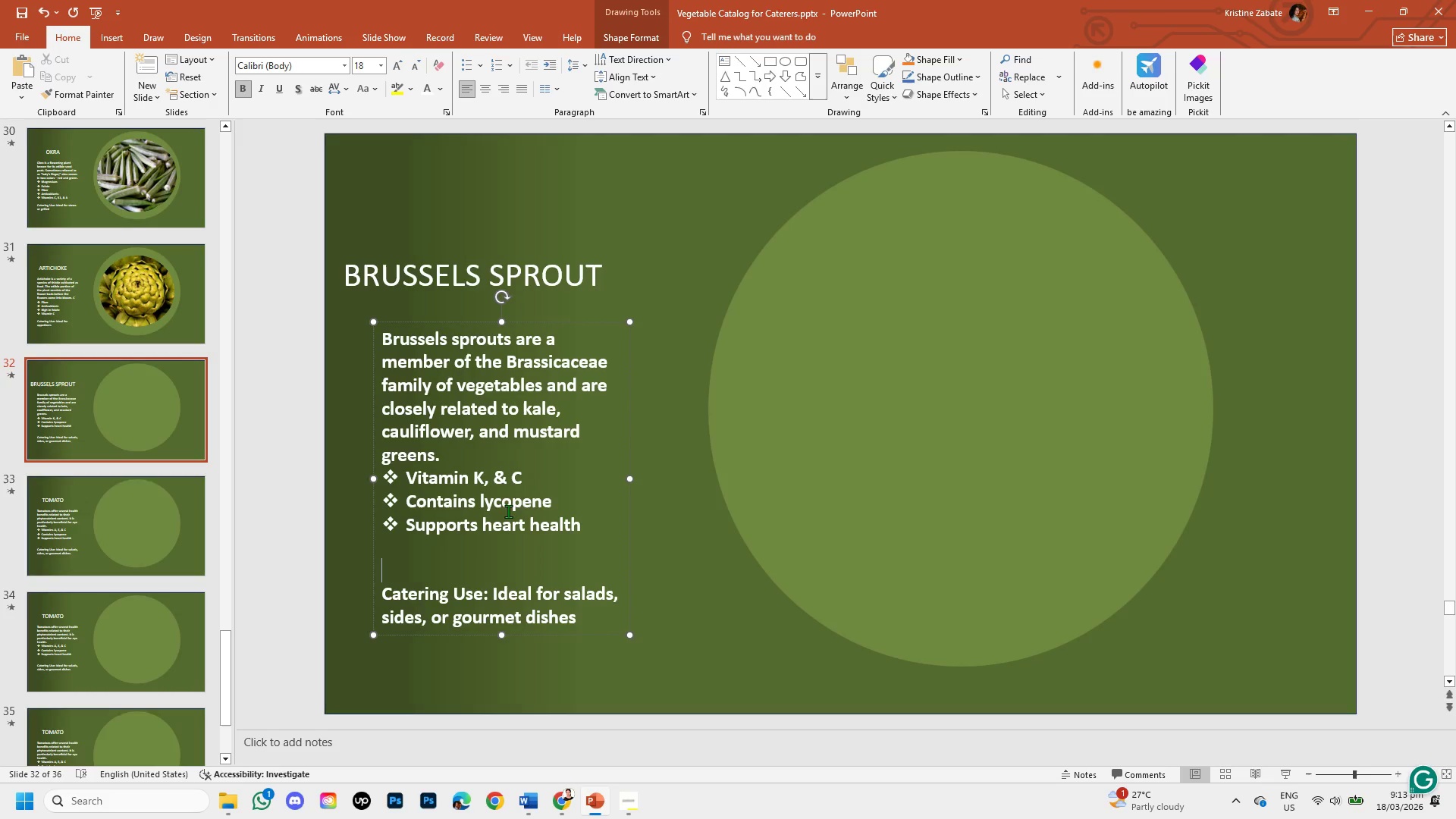 
left_click([563, 800])
 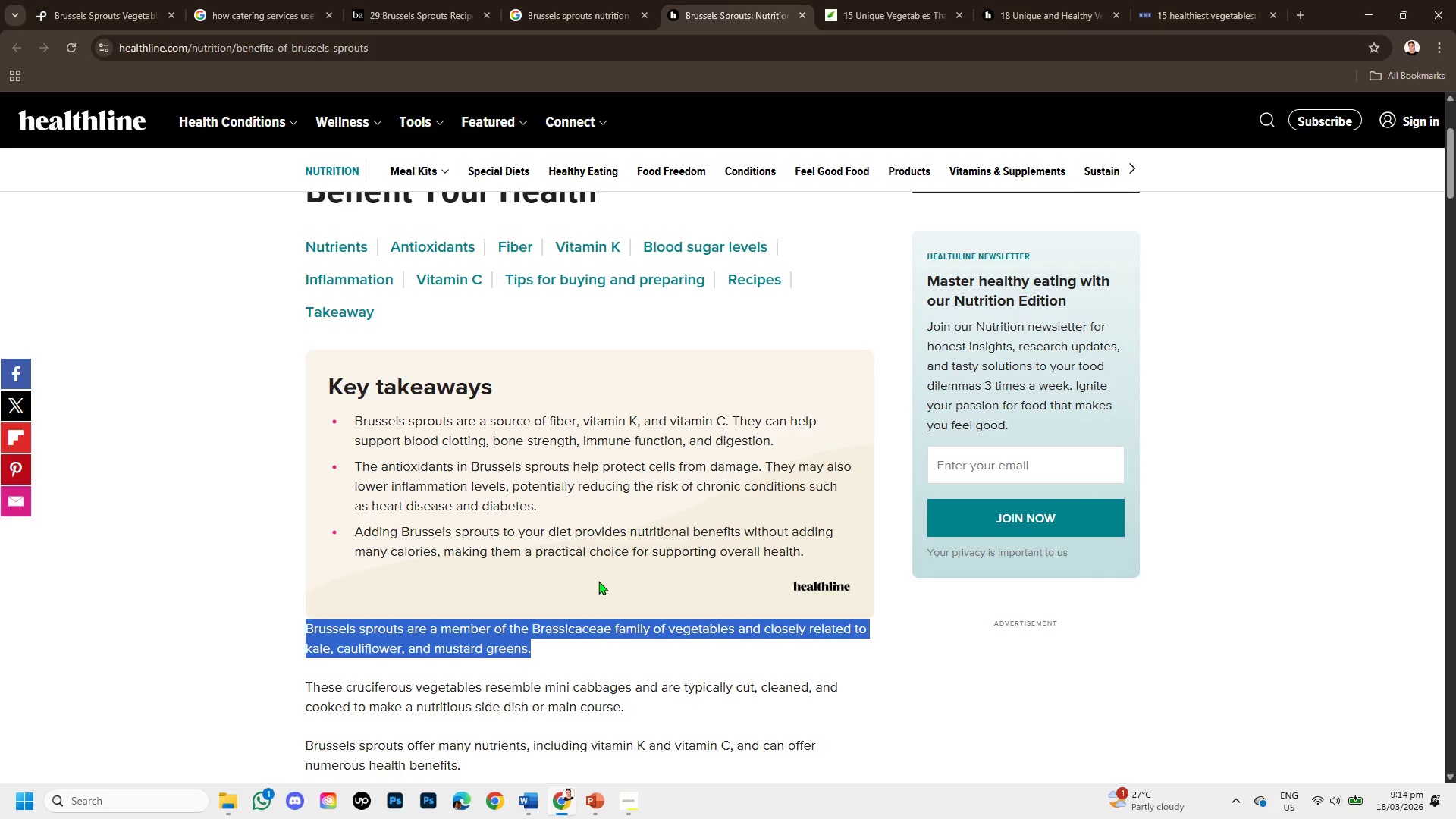 
scroll: coordinate [597, 580], scroll_direction: down, amount: 1.0
 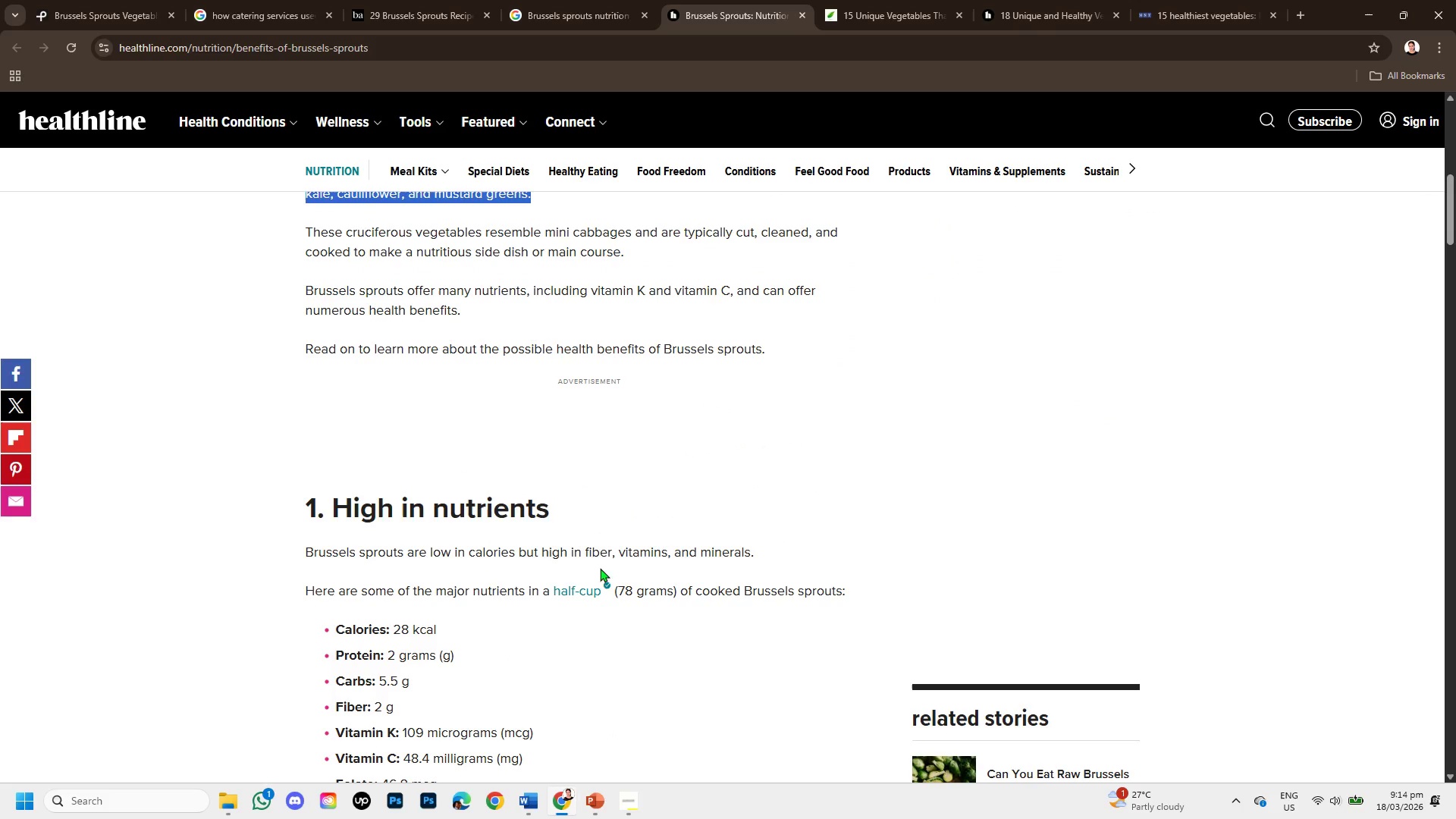 
left_click_drag(start_coordinate=[582, 548], to_coordinate=[623, 548])
 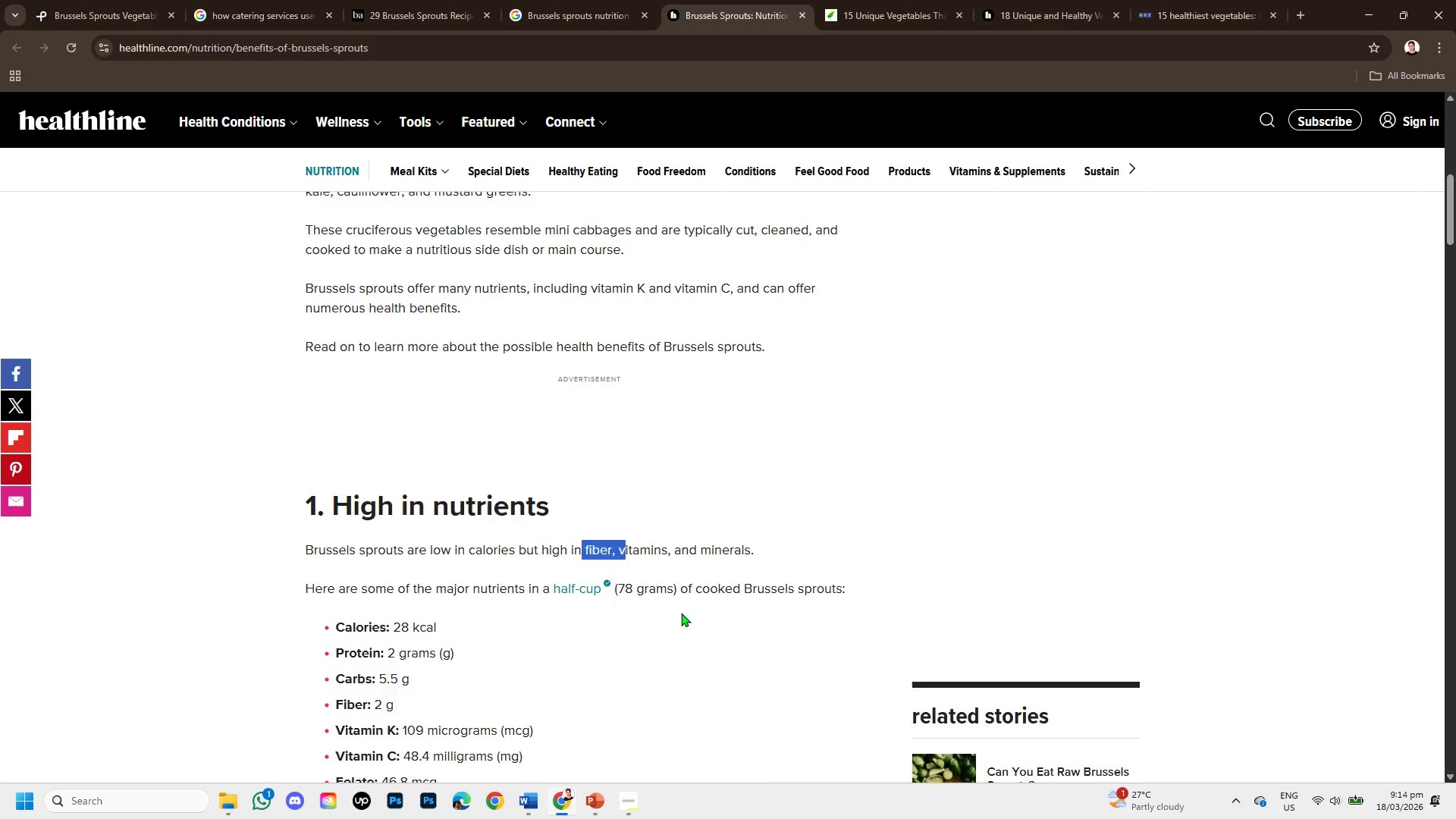 
scroll: coordinate [529, 450], scroll_direction: down, amount: 4.0
 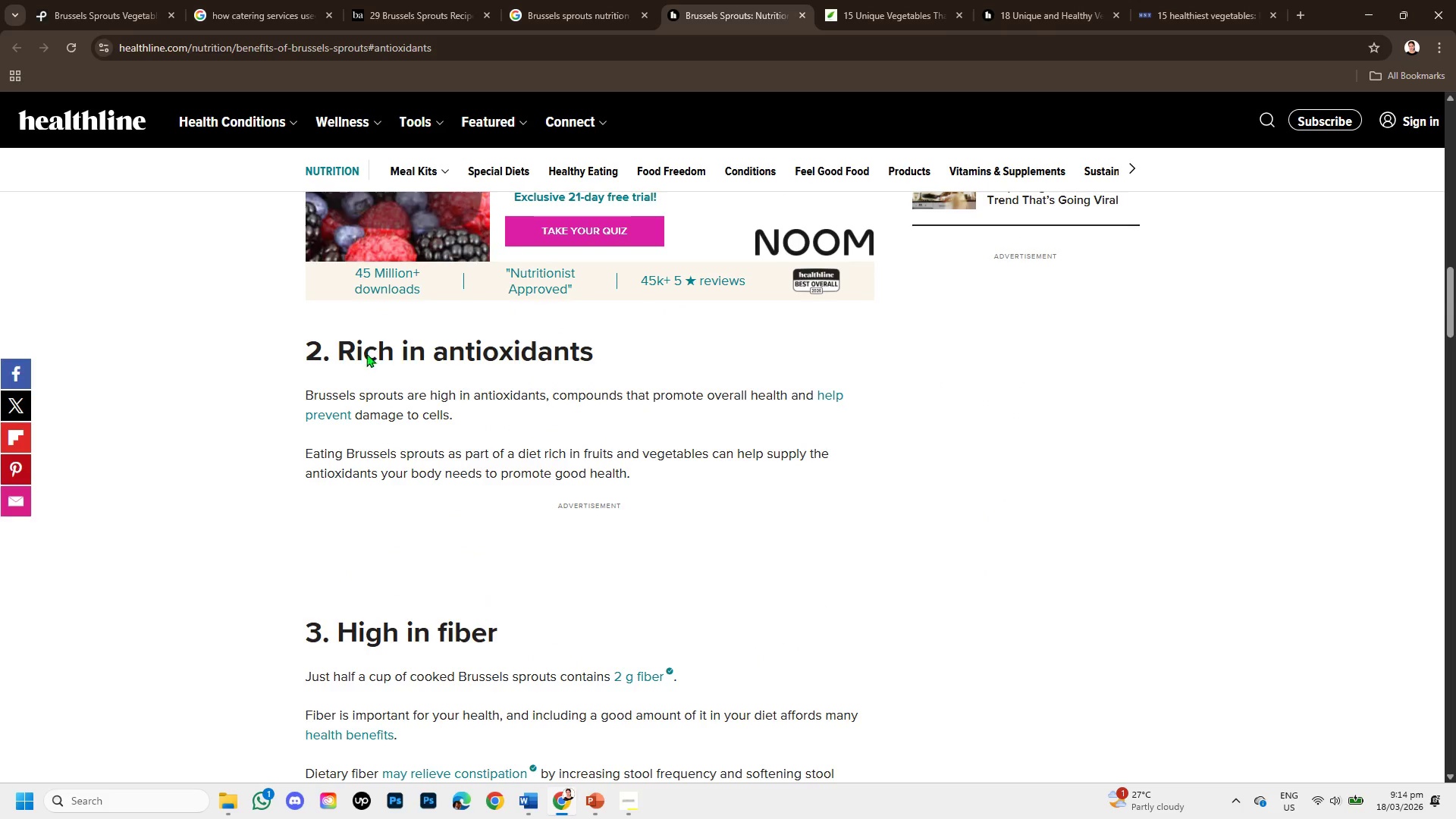 
left_click_drag(start_coordinate=[335, 349], to_coordinate=[590, 356])
 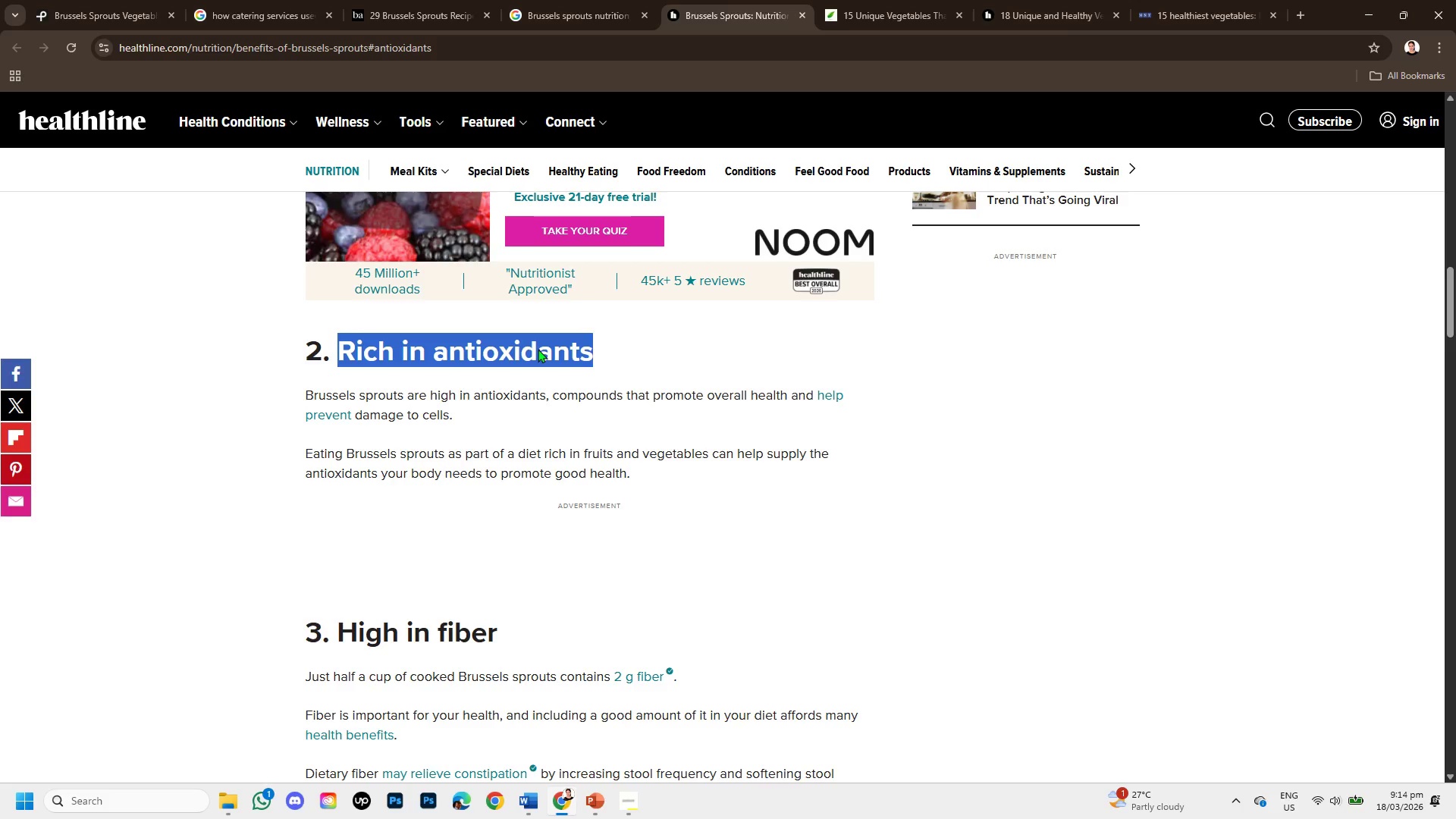 
right_click([538, 349])
 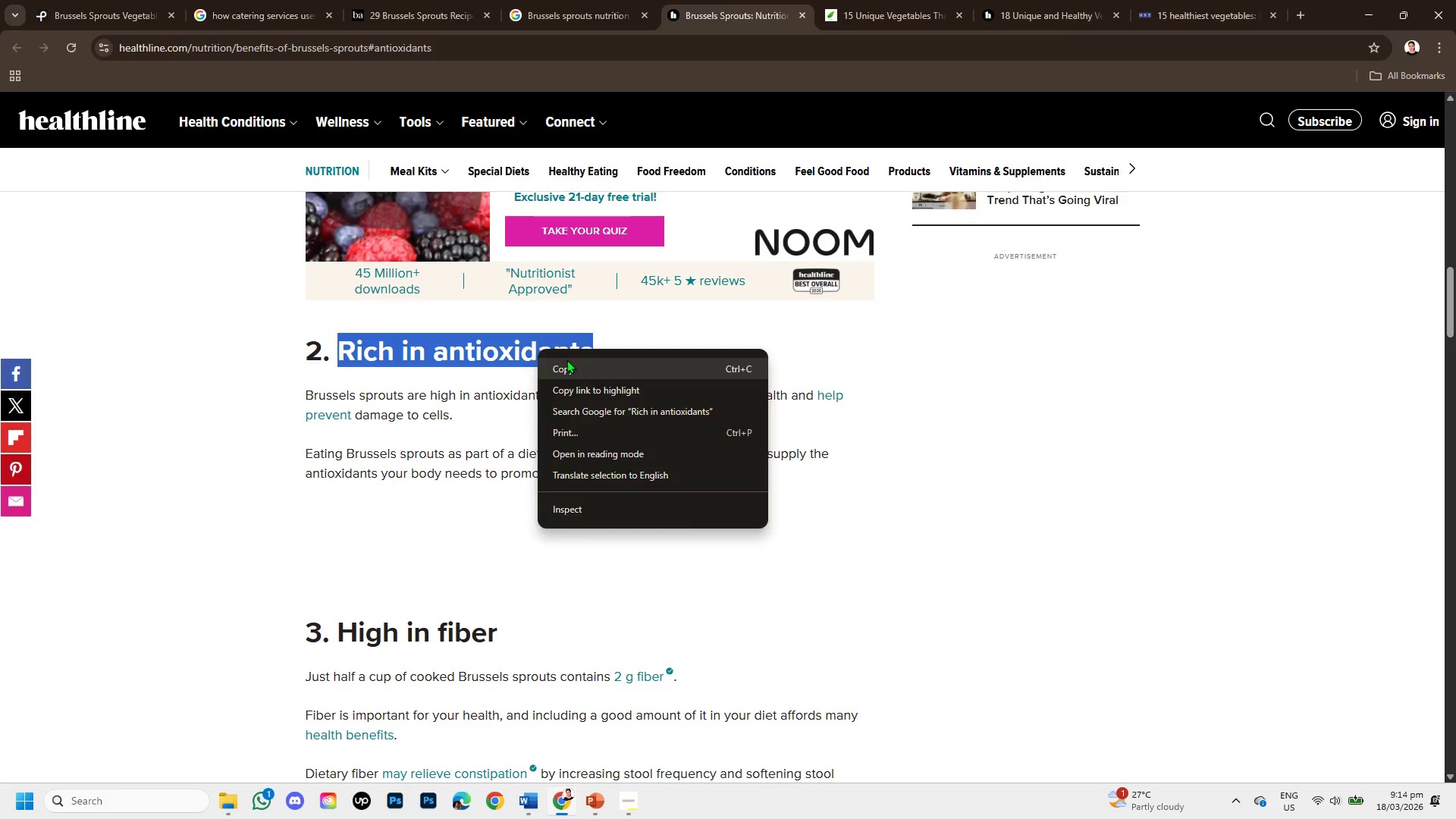 
left_click([566, 359])
 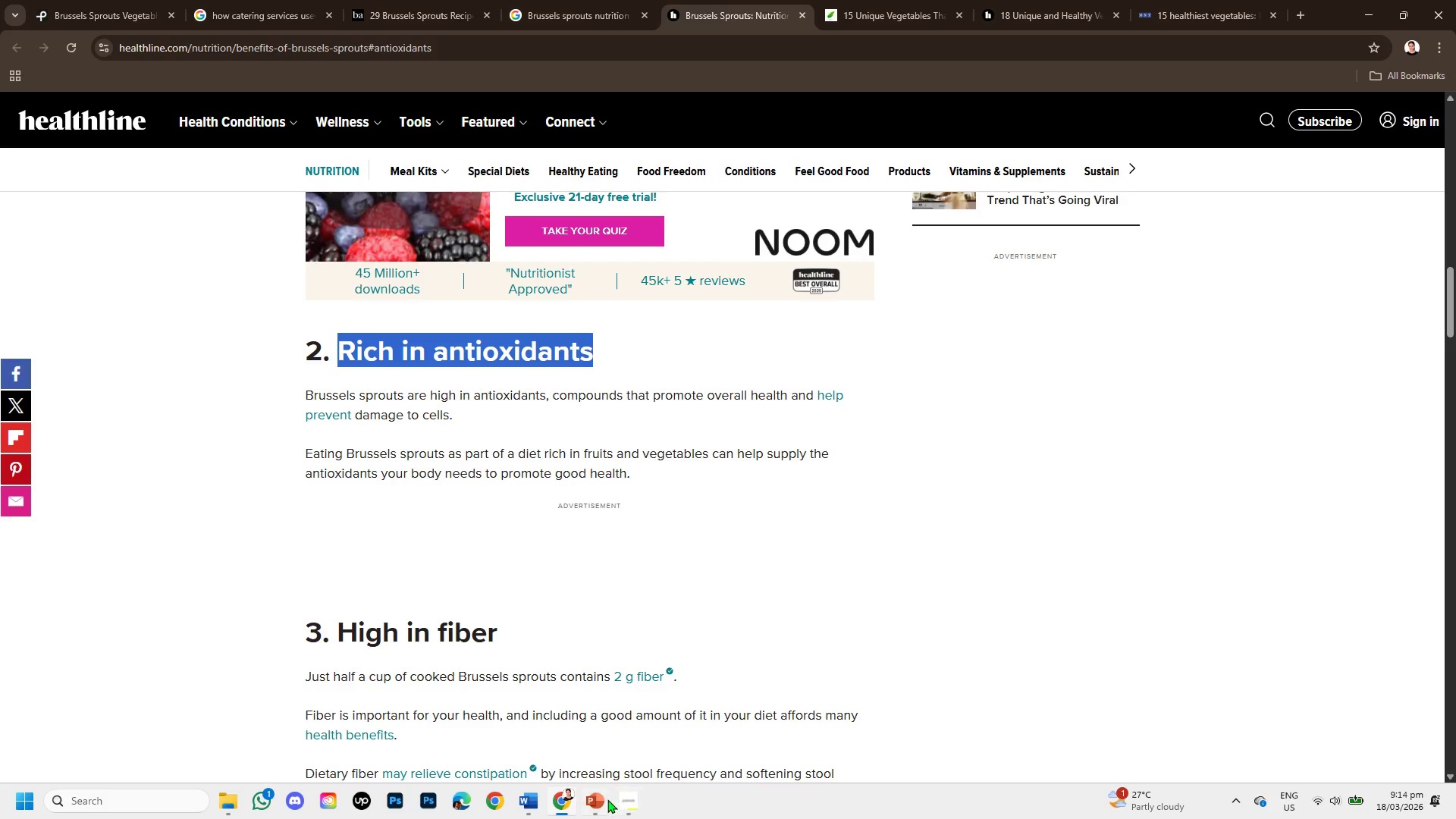 
left_click([607, 799])
 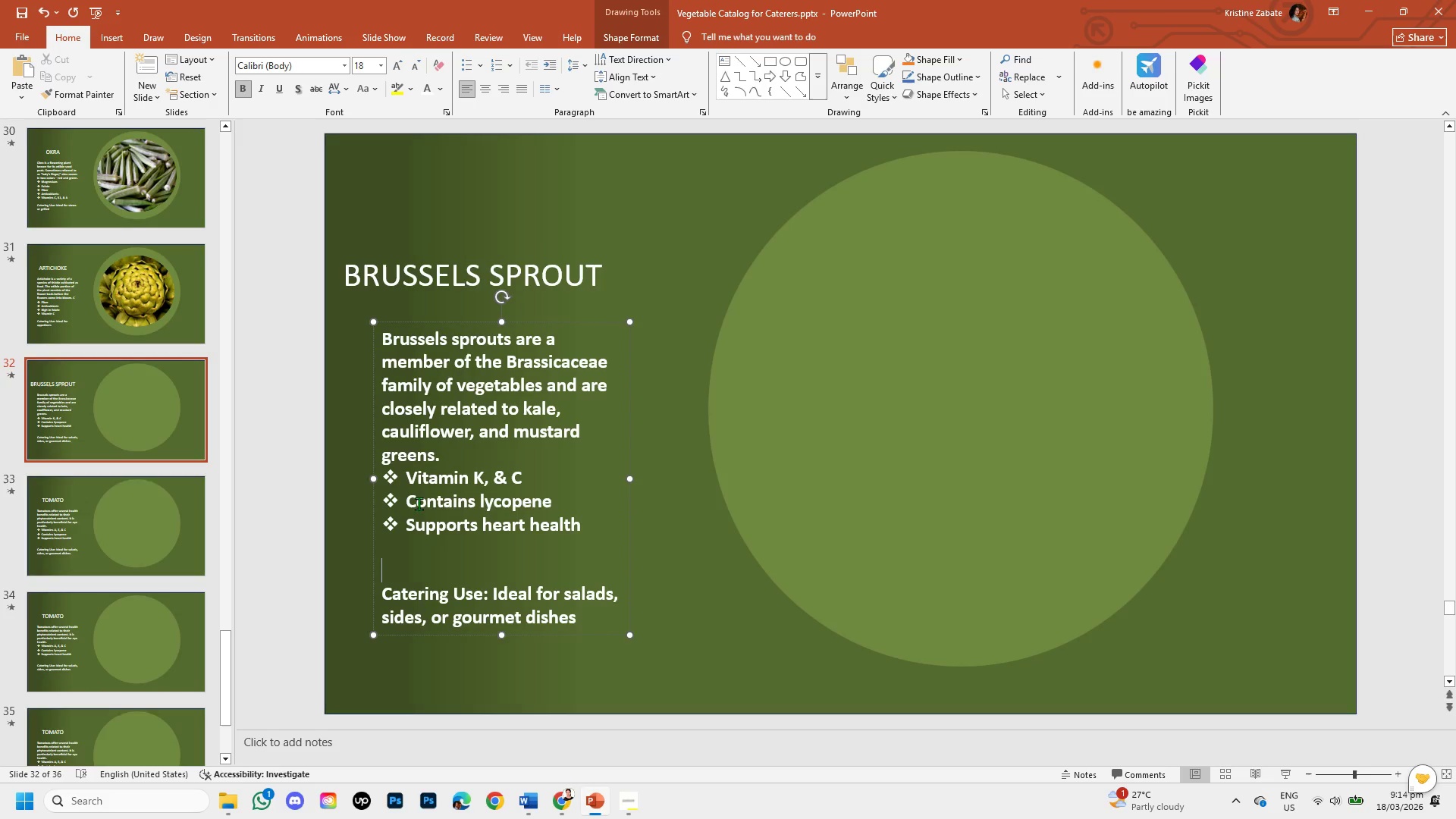 
left_click_drag(start_coordinate=[406, 501], to_coordinate=[564, 523])
 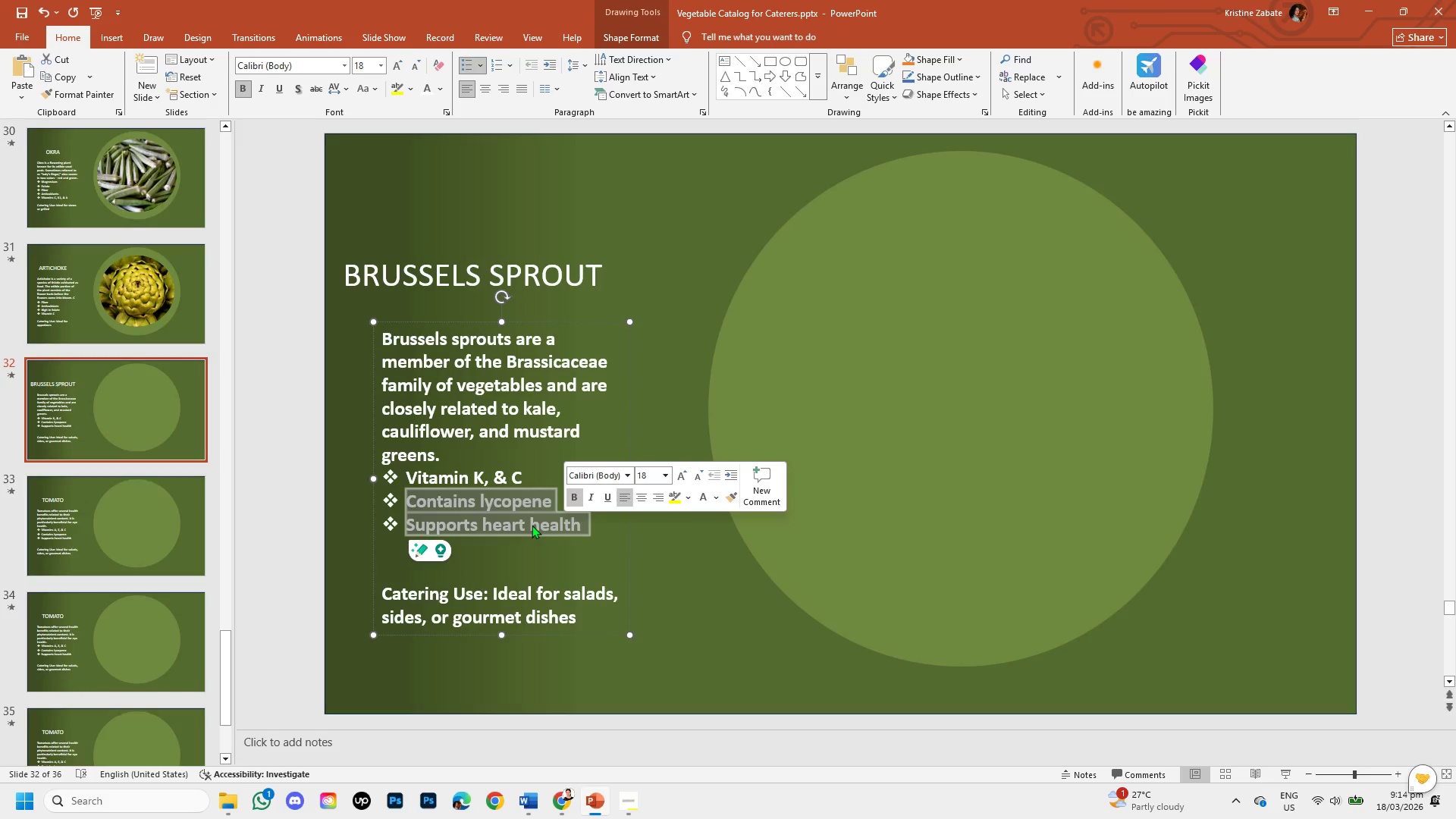 
key(Backspace)
 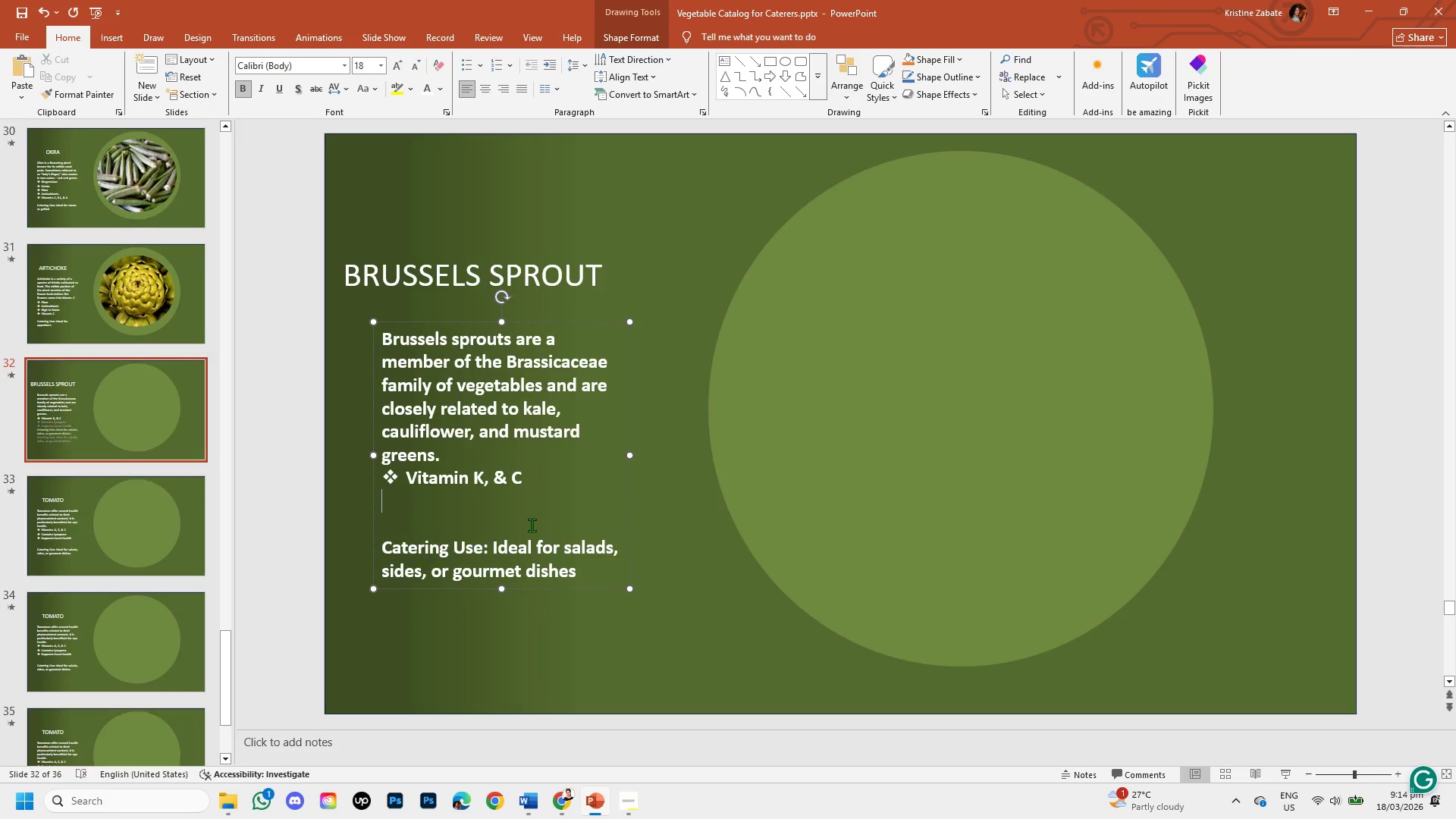 
key(Backspace)
 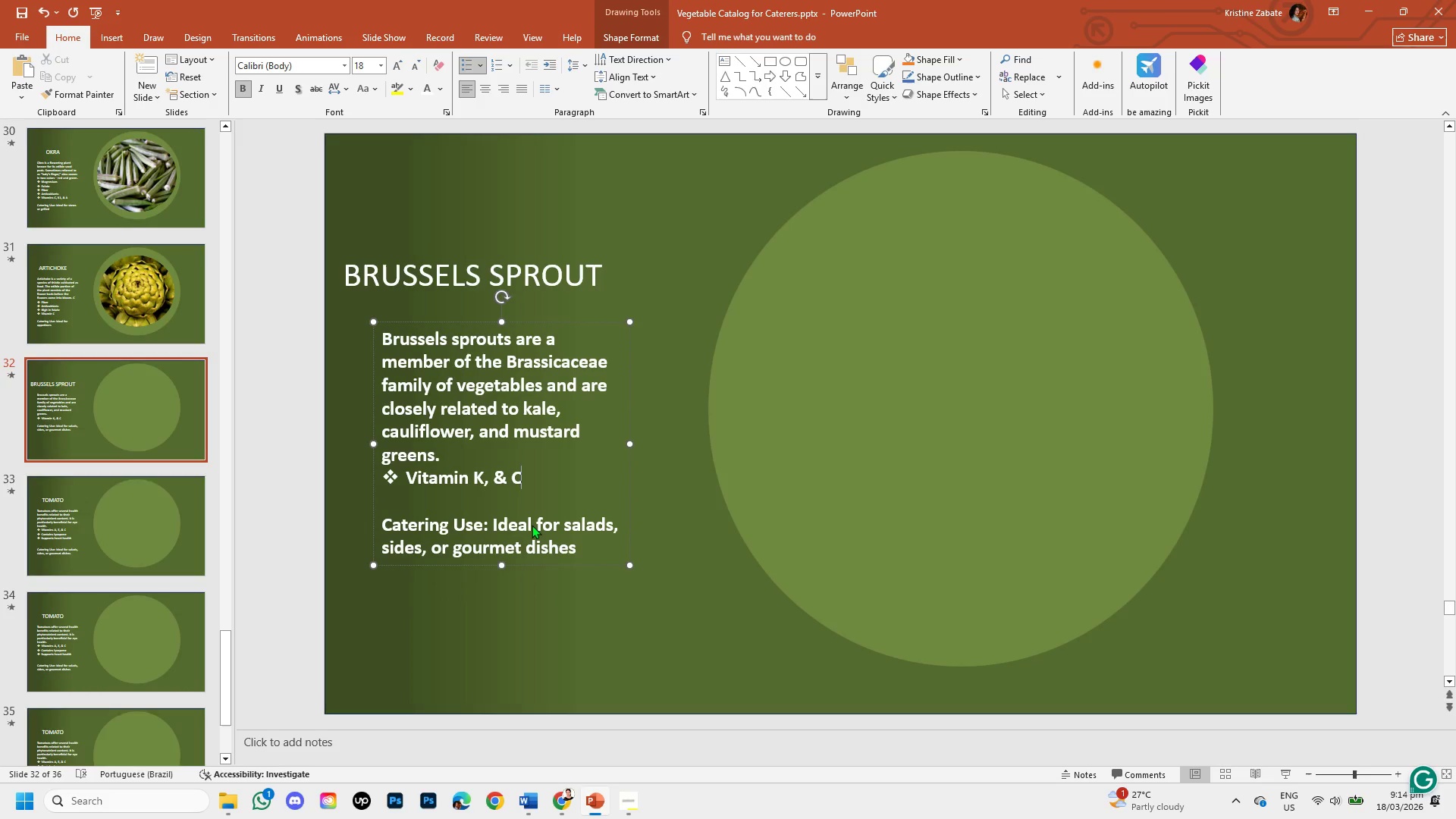 
key(Enter)
 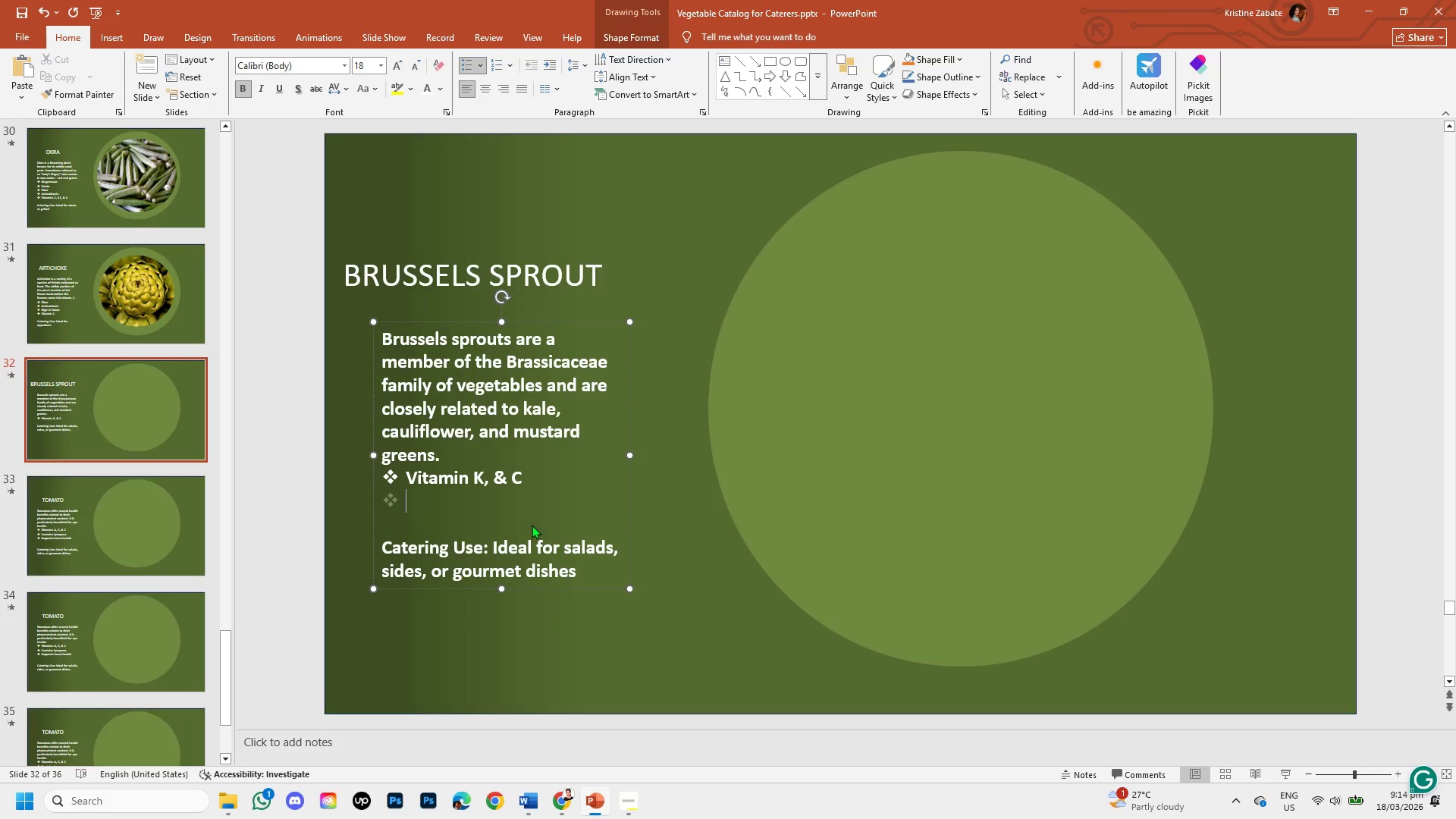 
key(Control+V)
 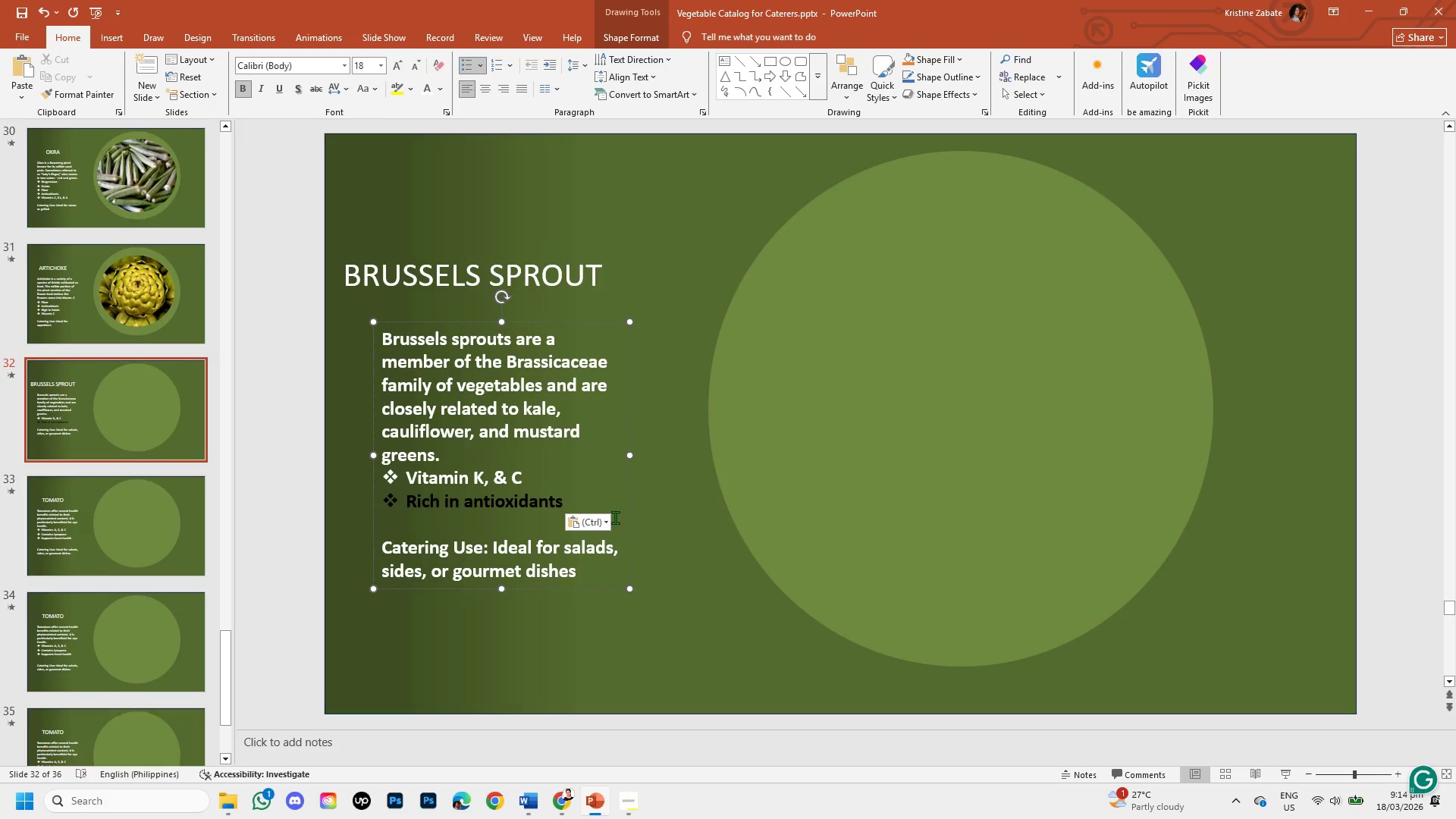 
left_click([605, 519])
 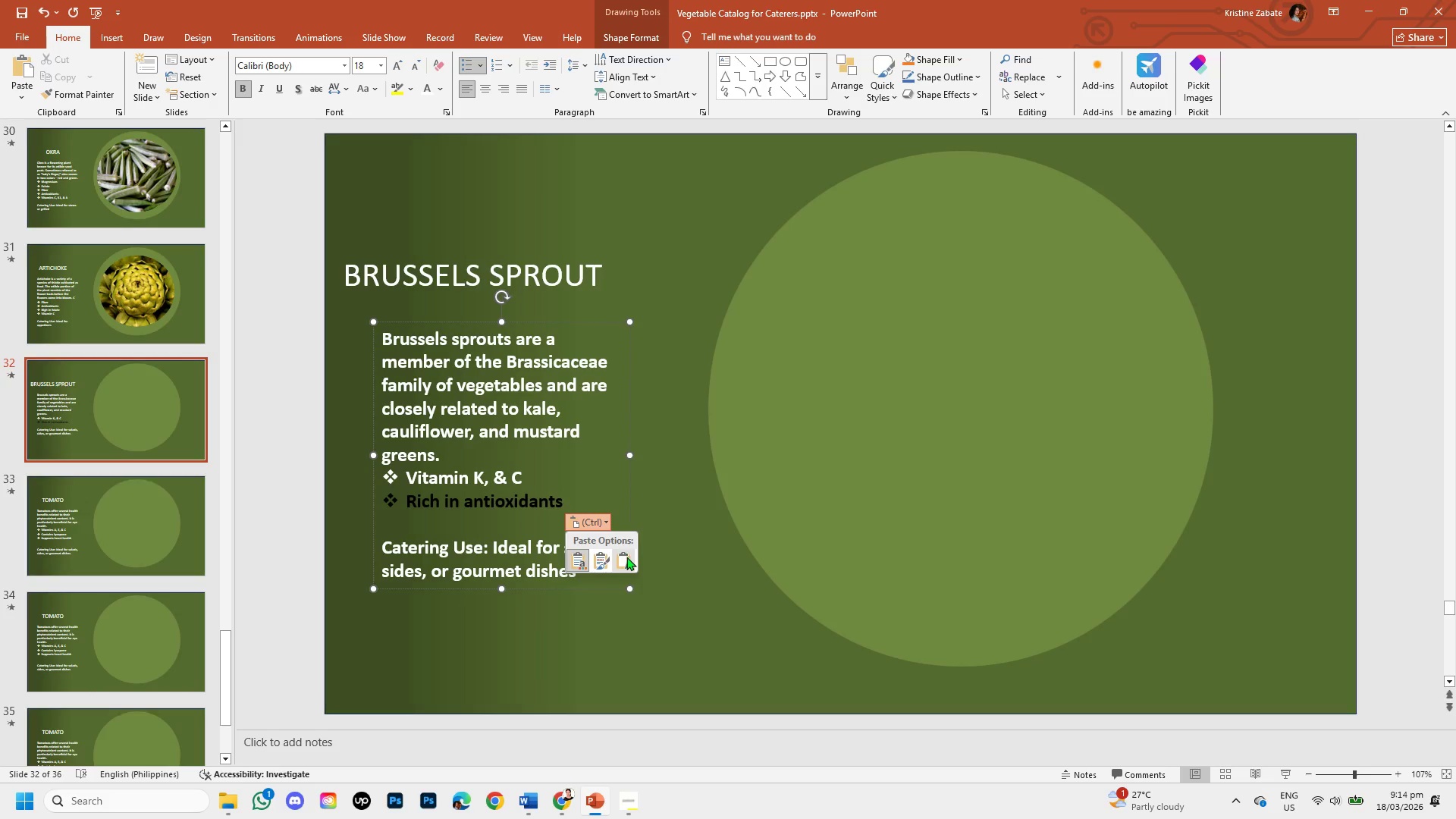 
left_click([626, 557])
 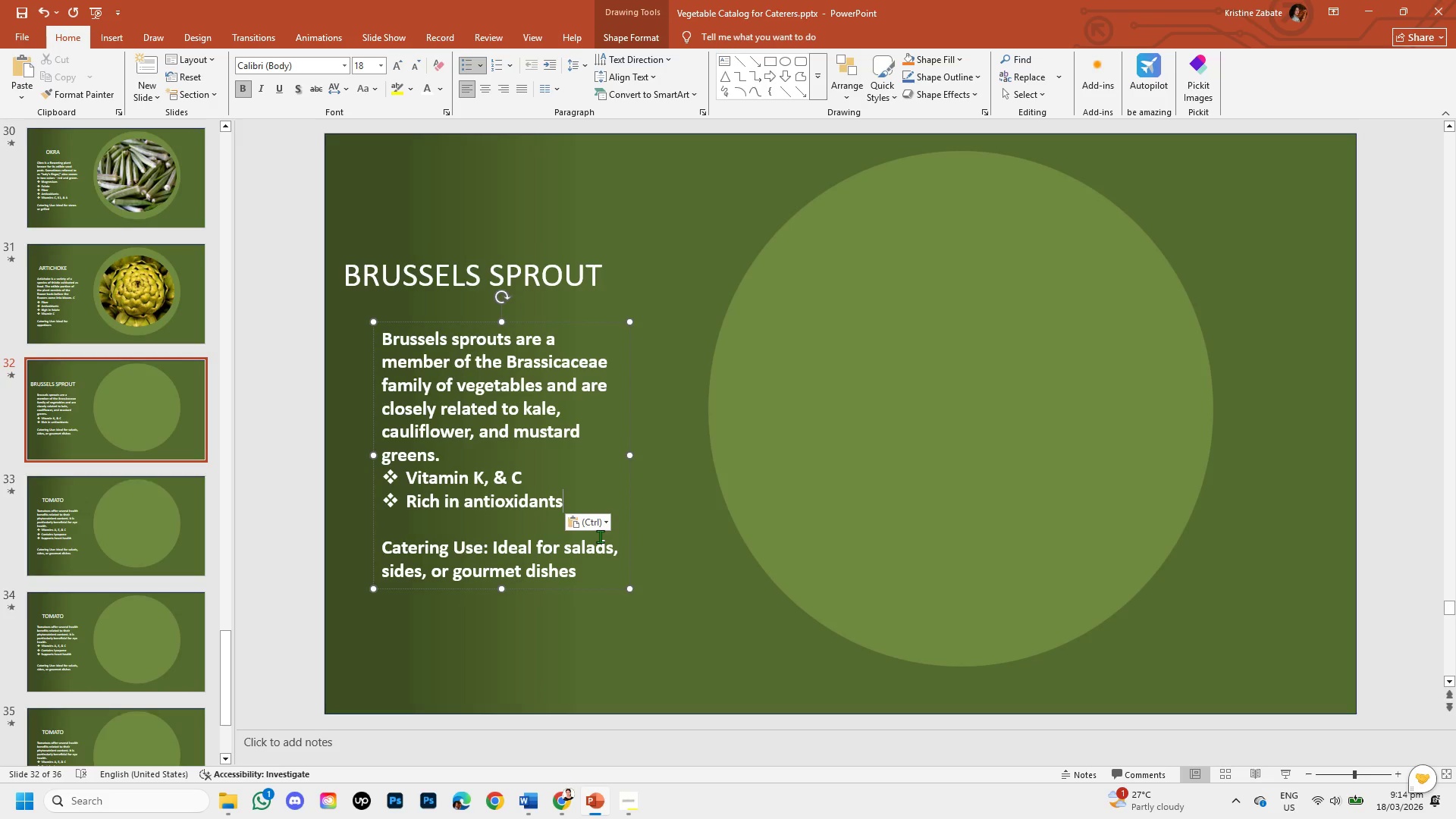 
key(Enter)
 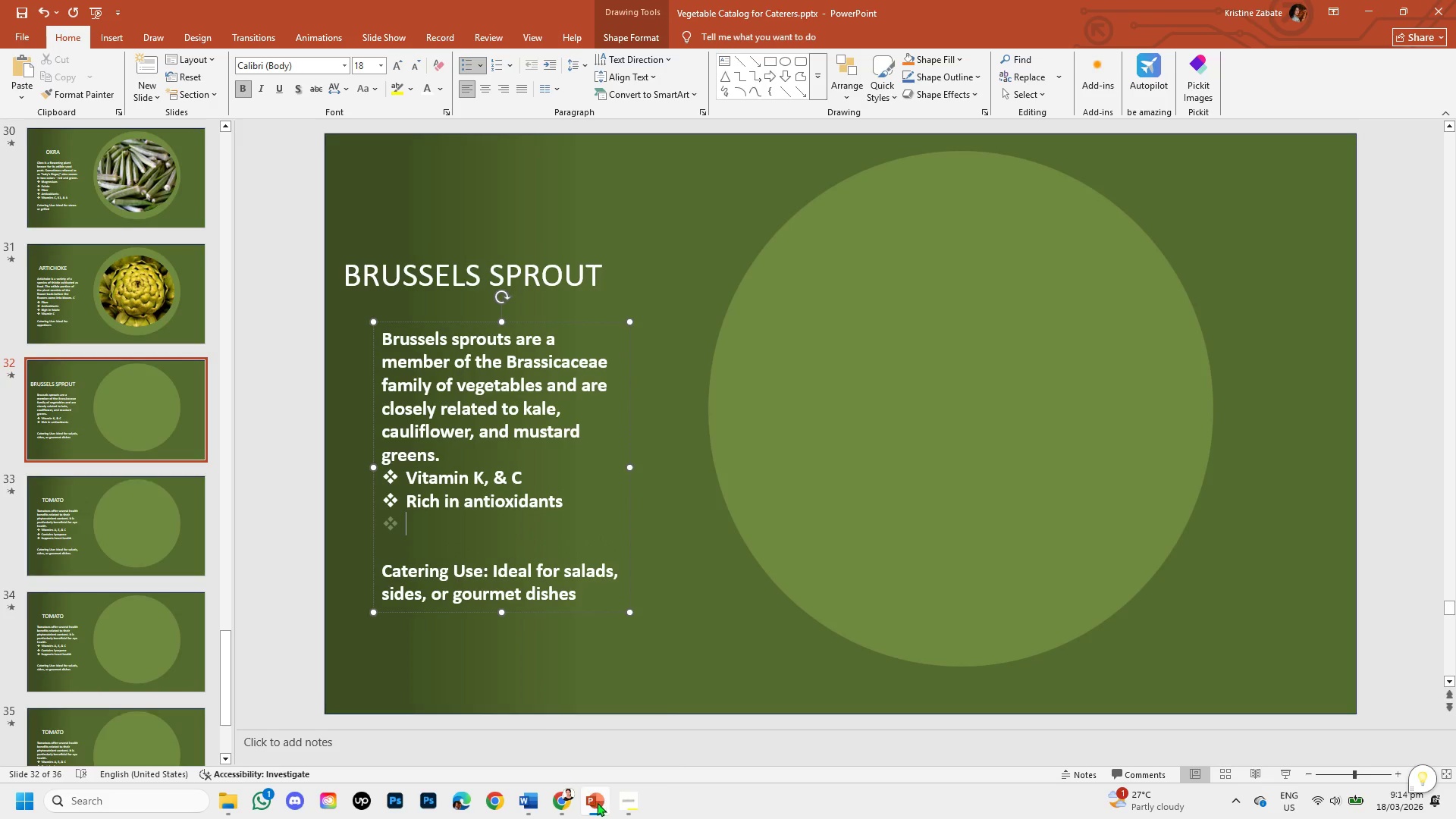 
left_click([564, 802])
 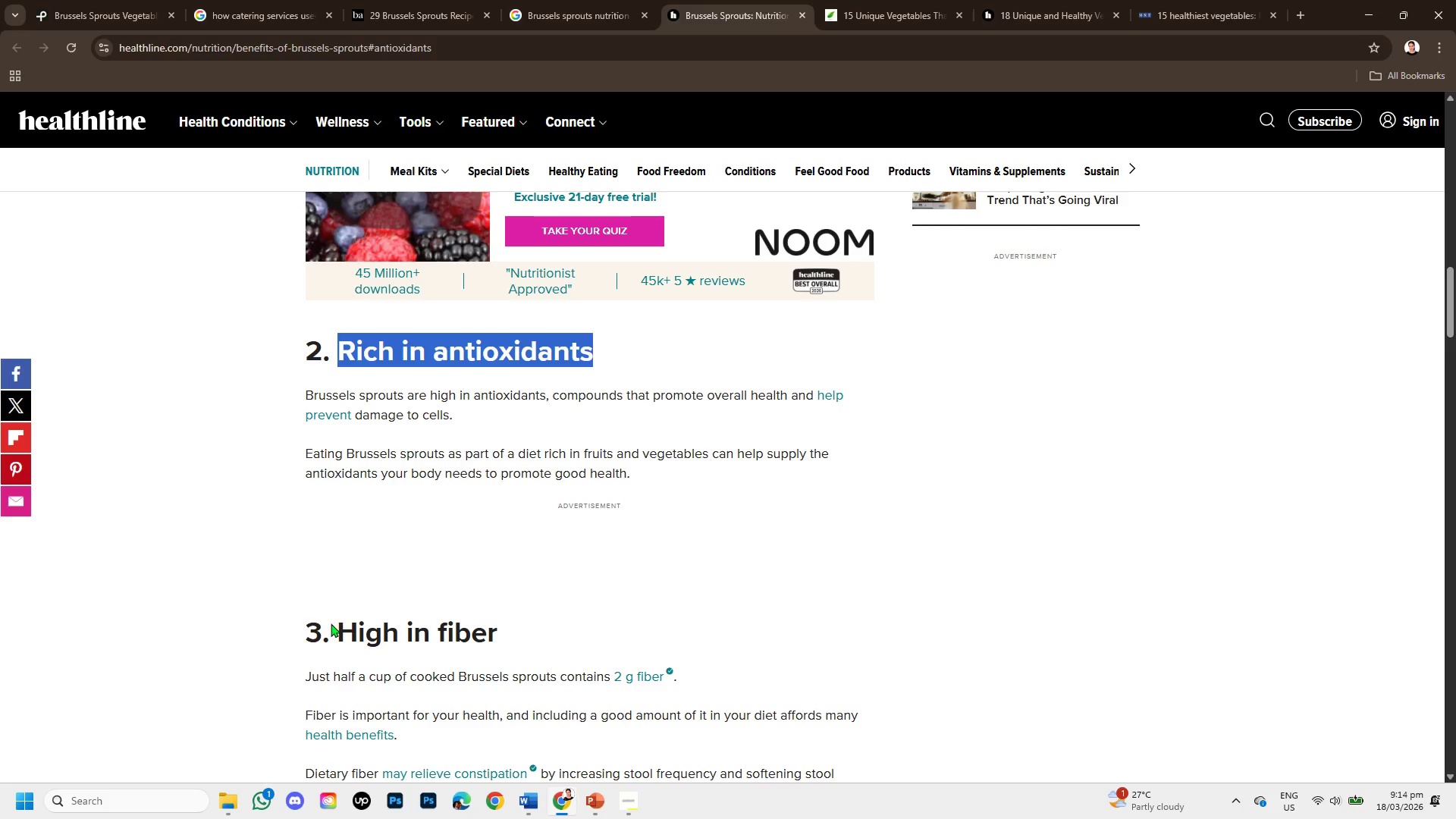 
left_click_drag(start_coordinate=[337, 623], to_coordinate=[523, 637])
 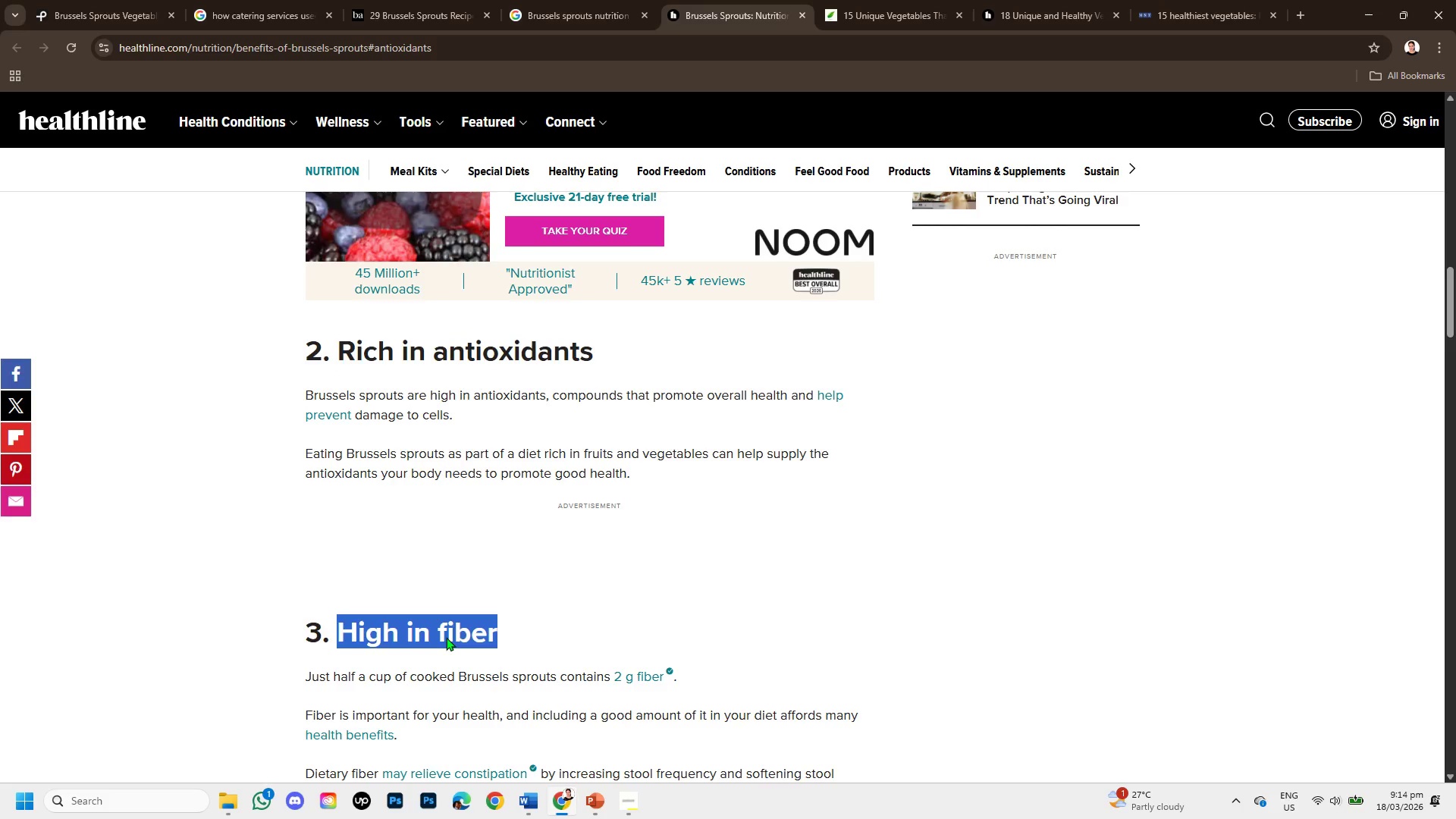 
right_click([446, 637])
 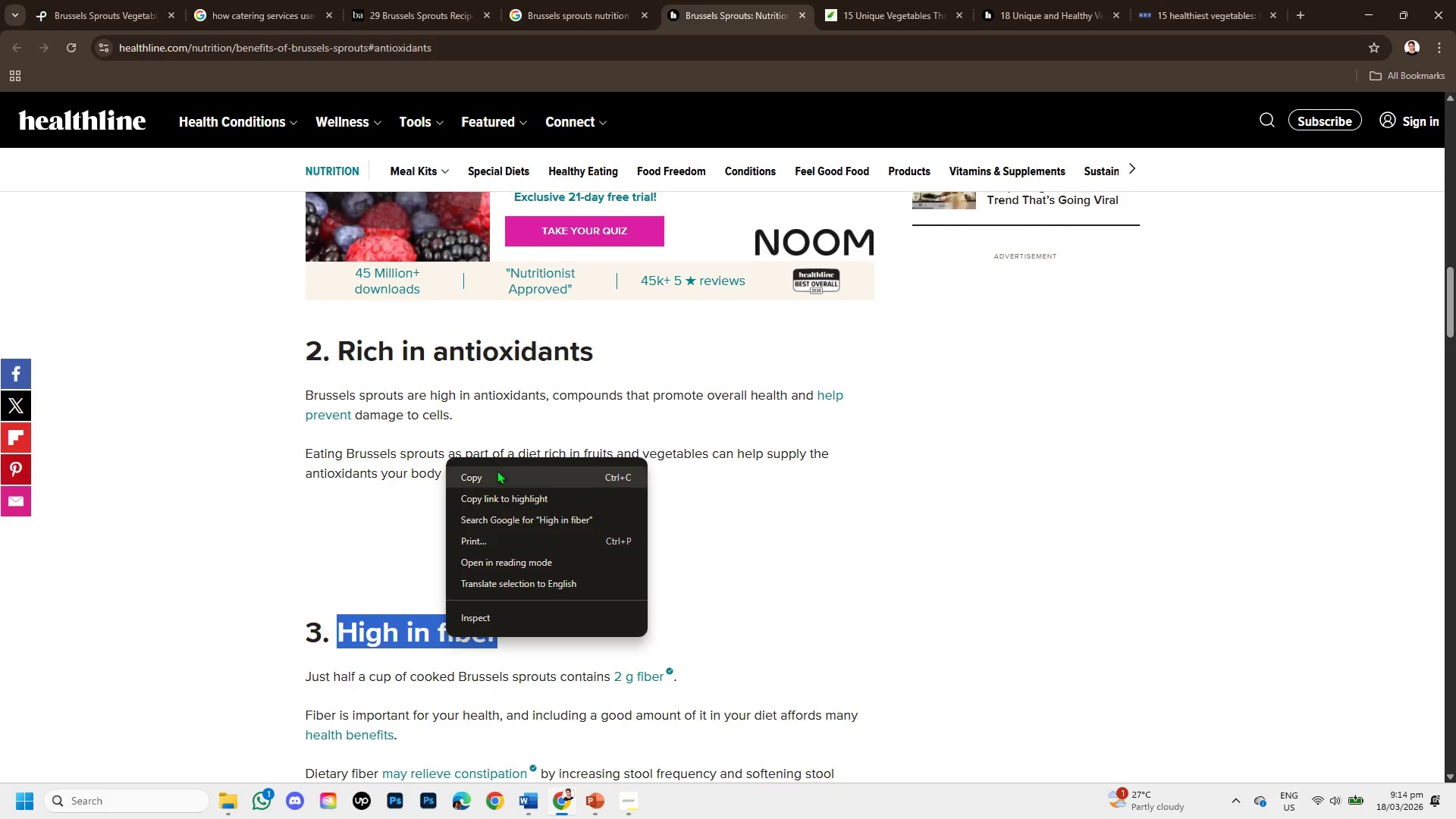 
left_click([497, 479])
 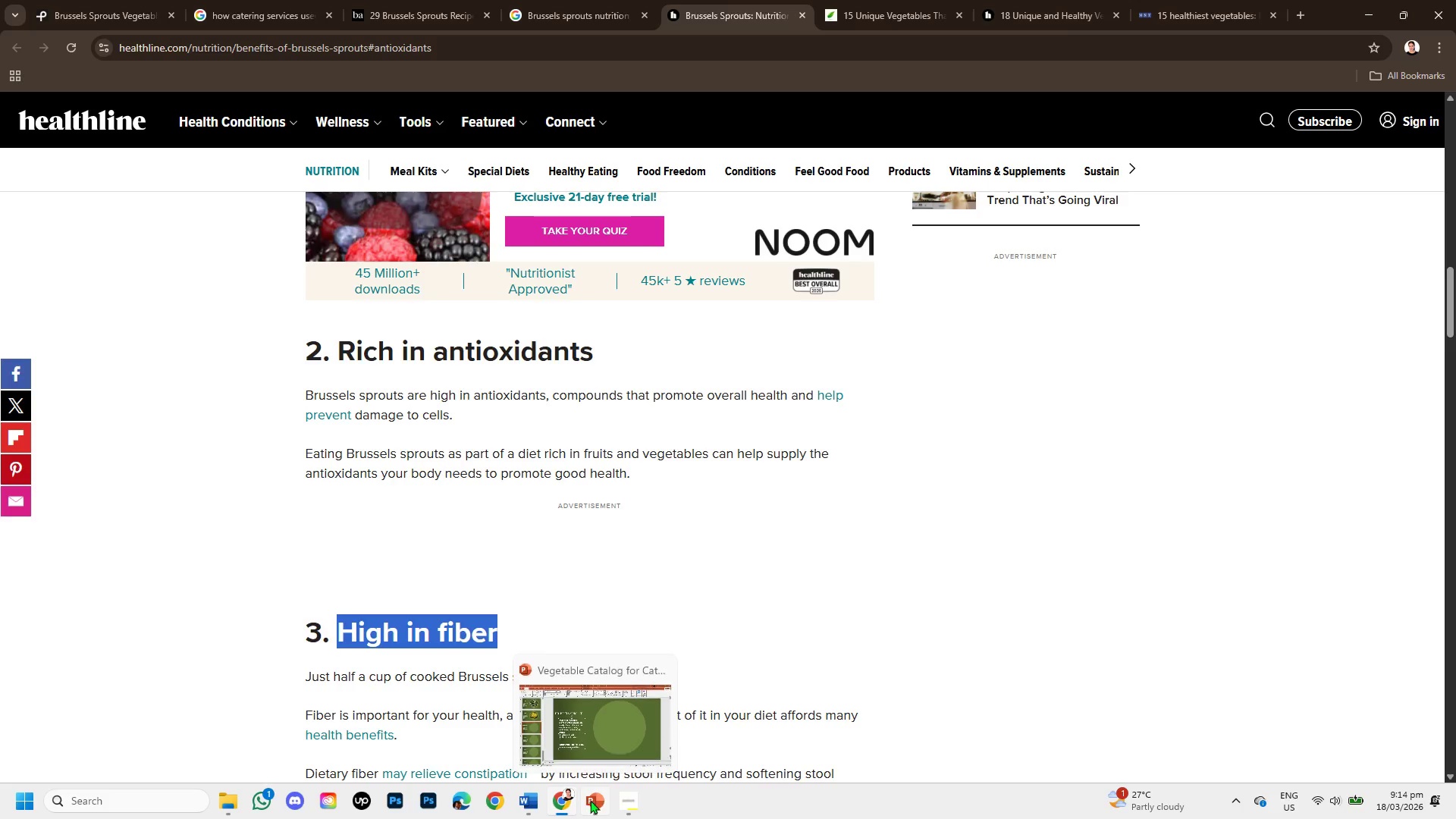 
left_click([590, 800])
 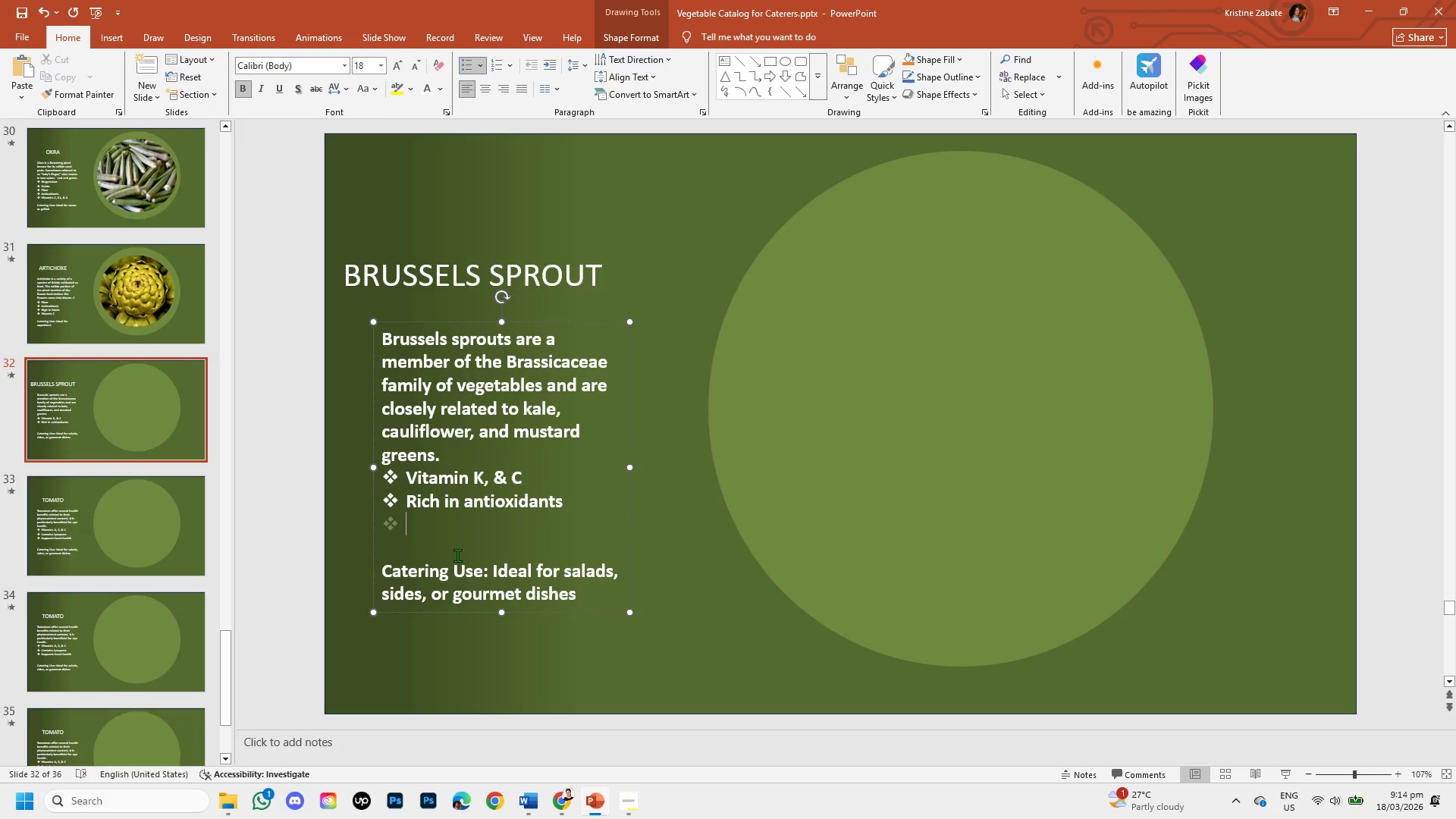 
key(Control+V)
 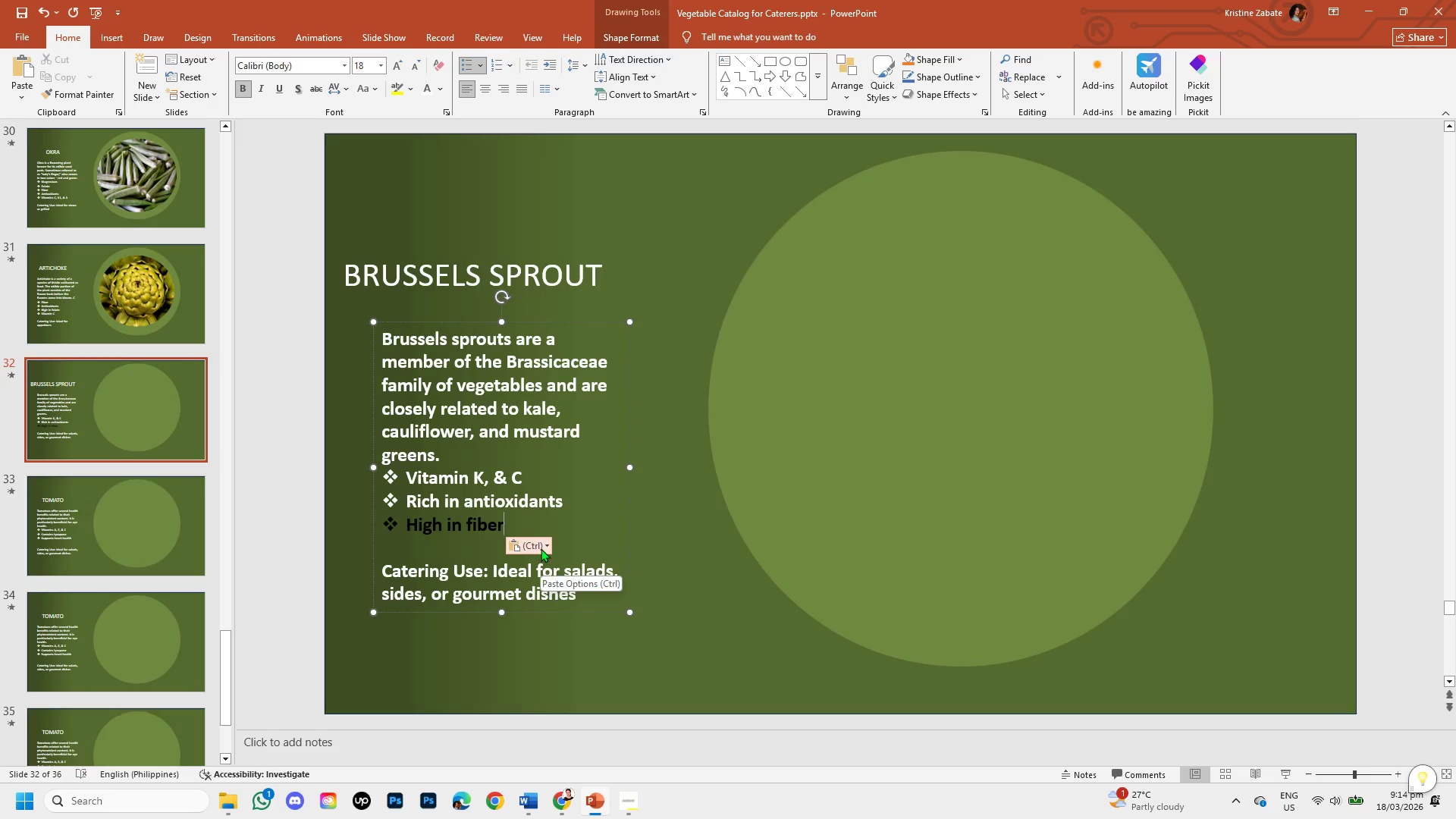 
left_click([541, 548])
 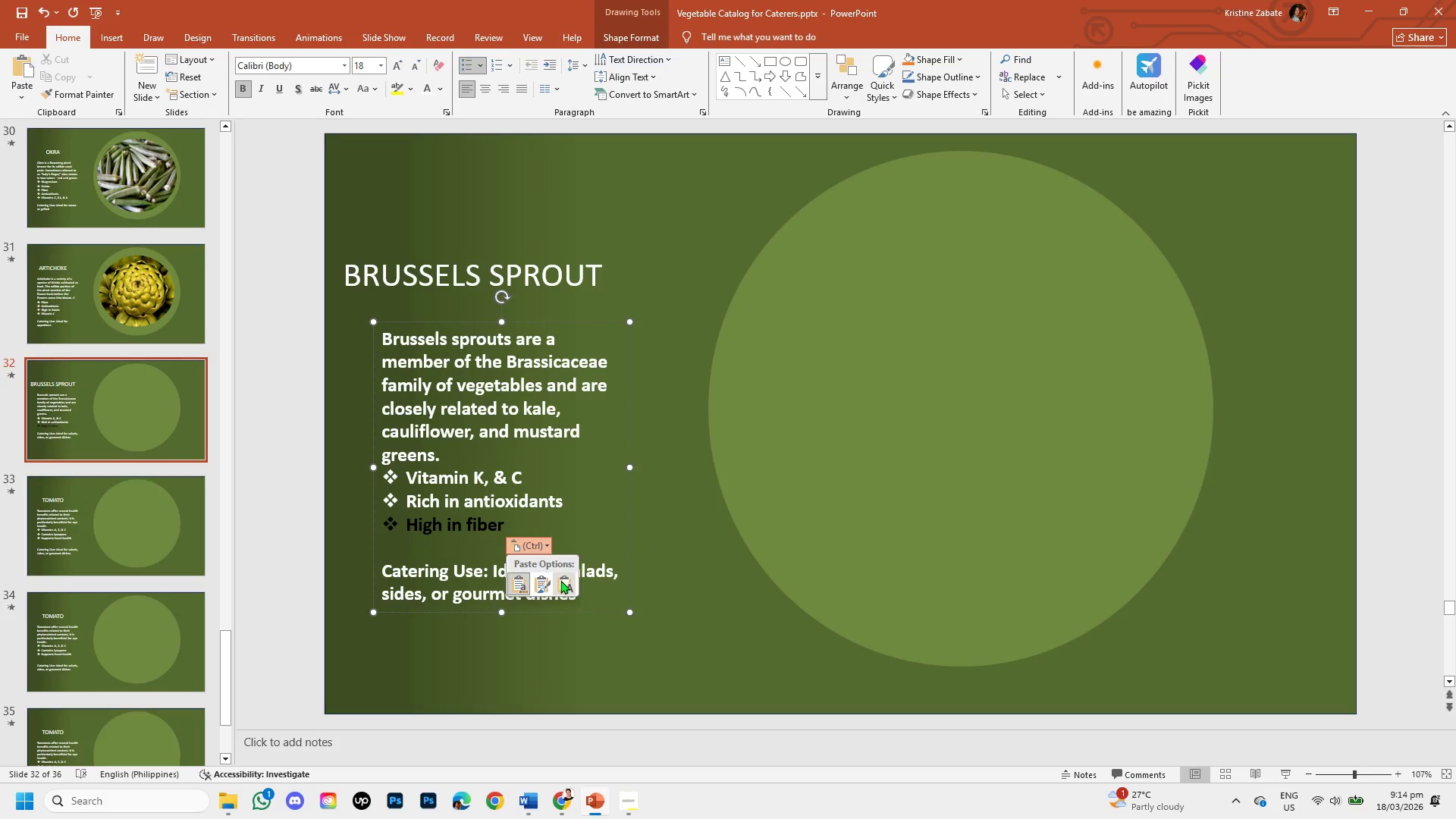 
left_click([561, 580])
 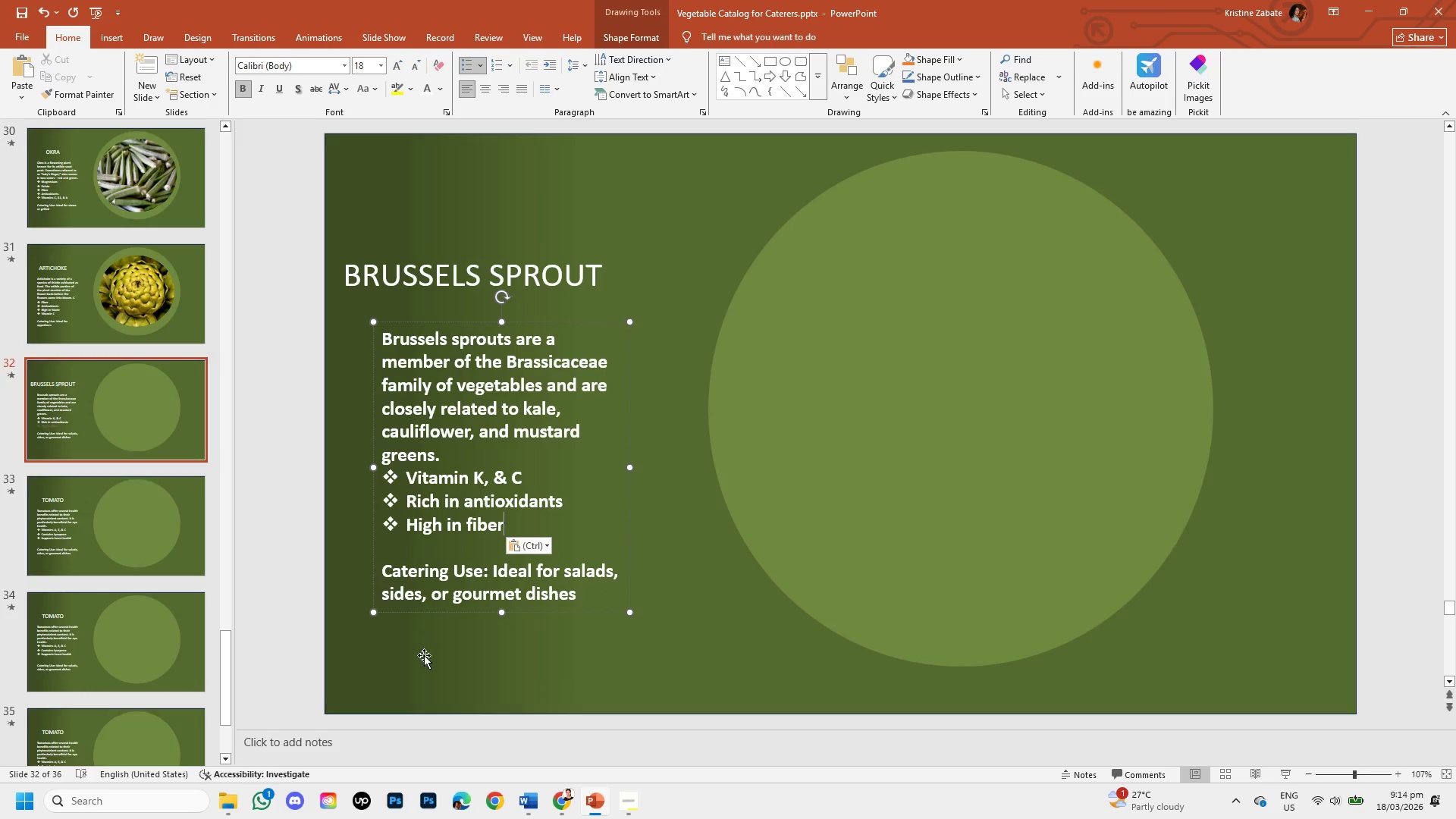 
left_click([425, 680])
 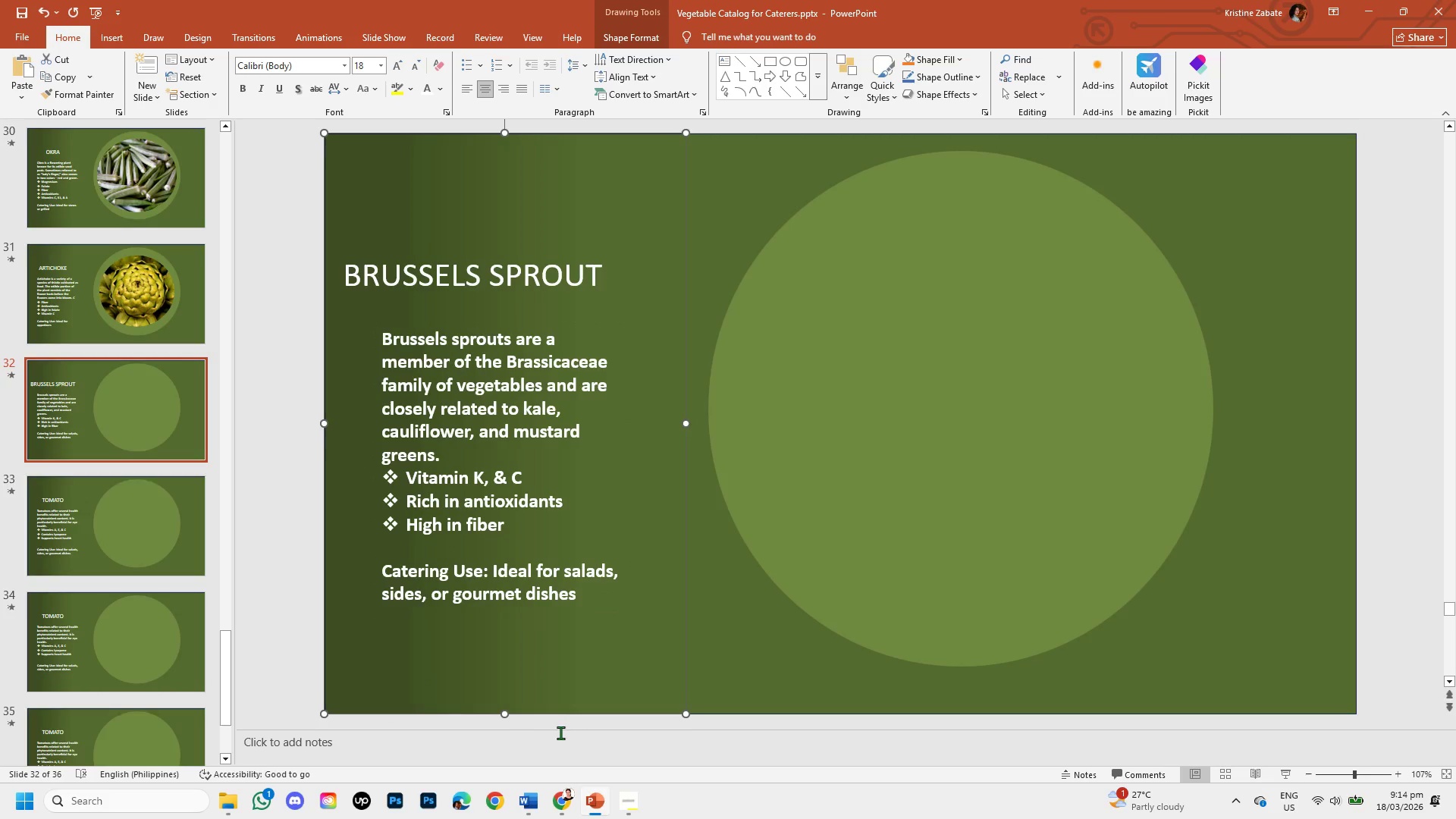 
left_click([399, 547])
 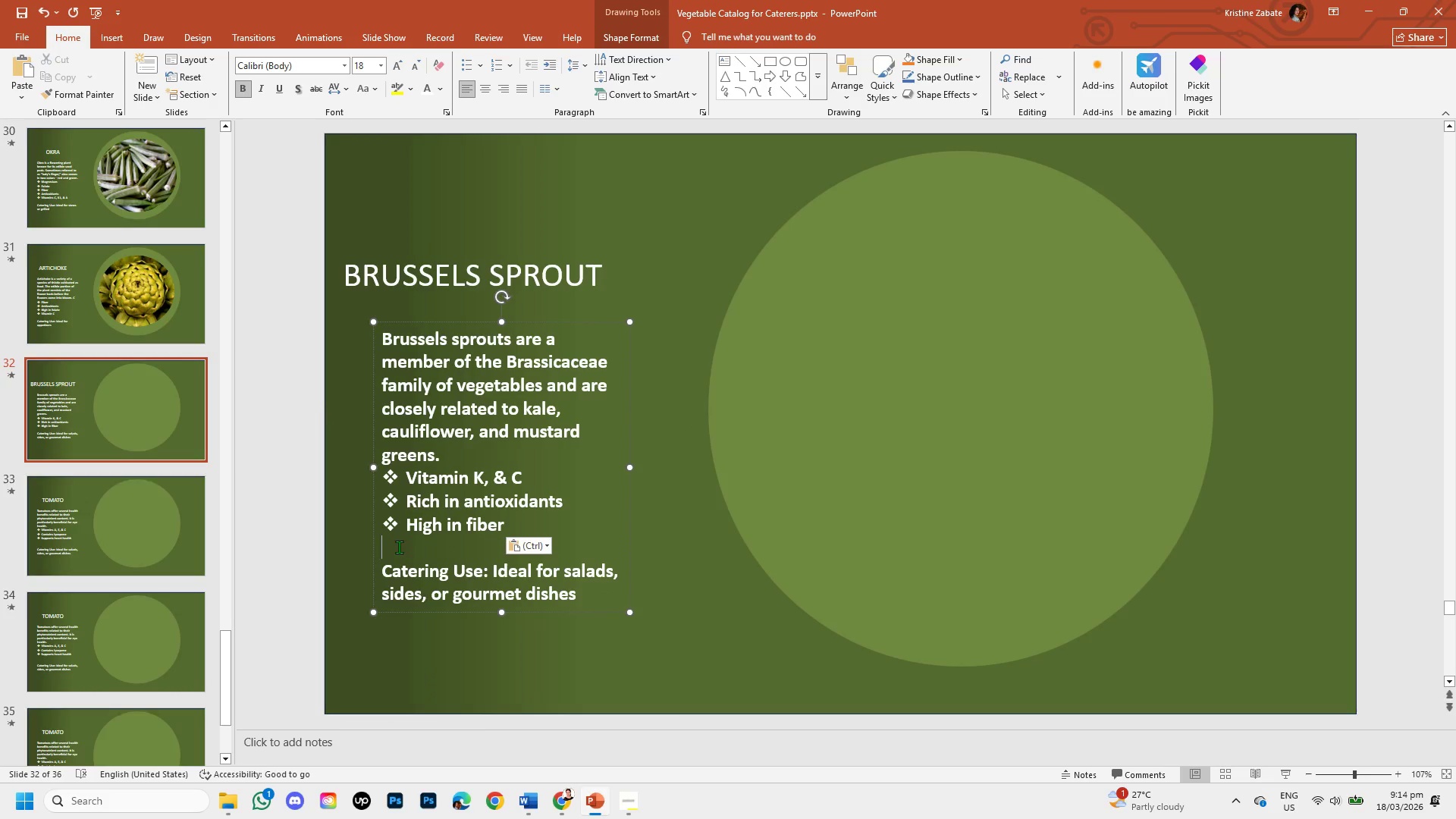 
key(Enter)
 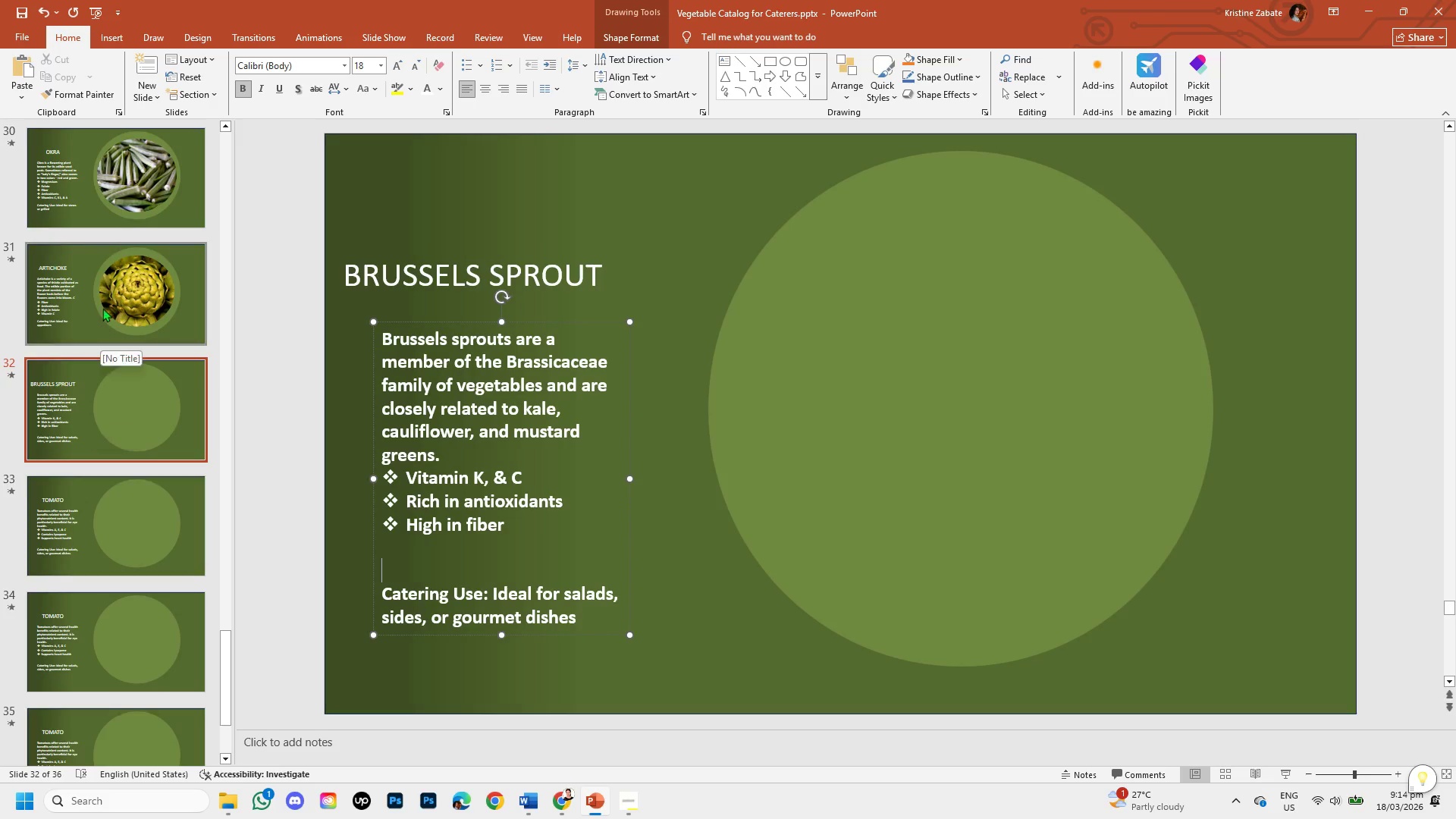 
left_click([105, 293])
 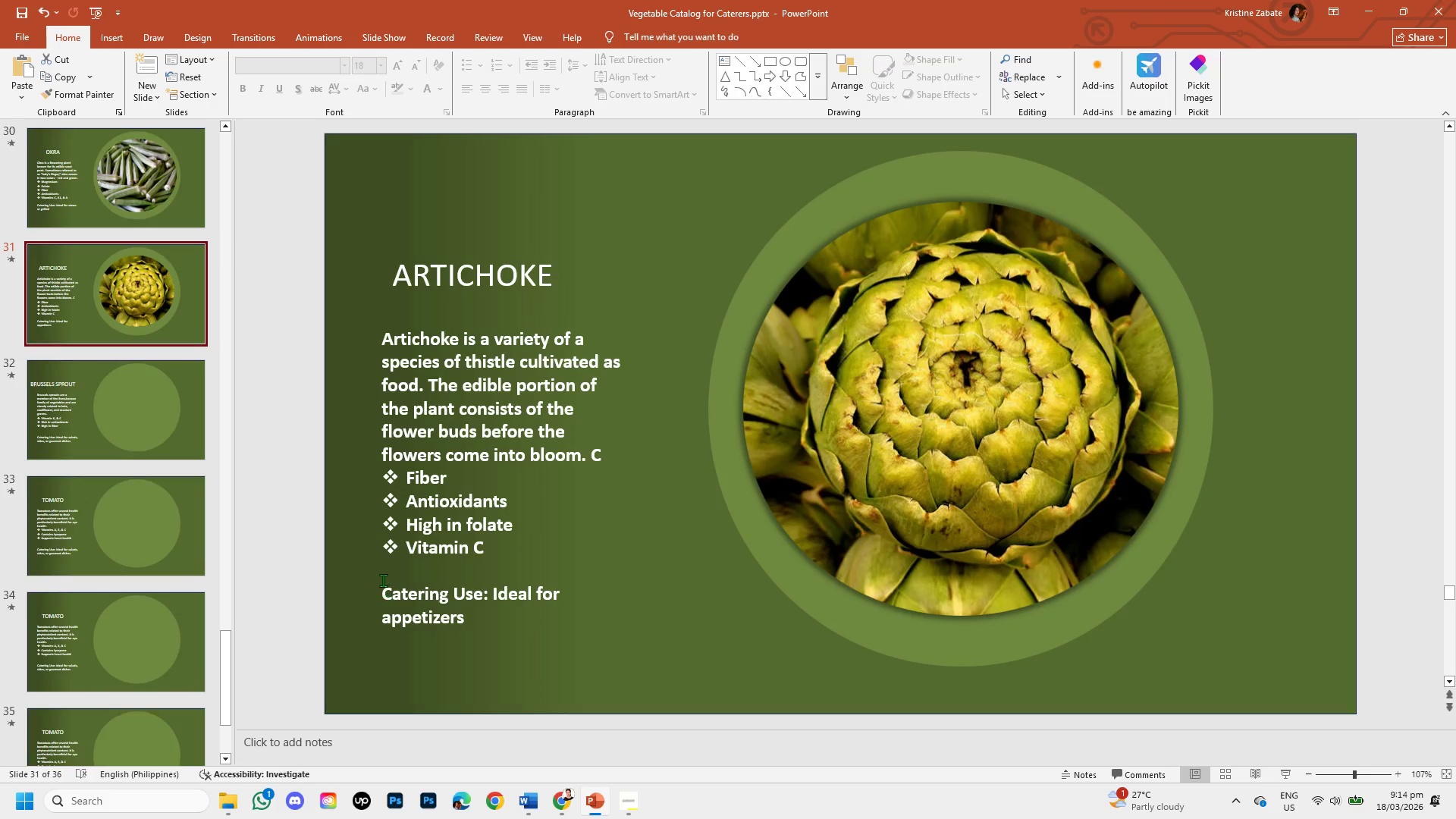 
left_click([383, 578])
 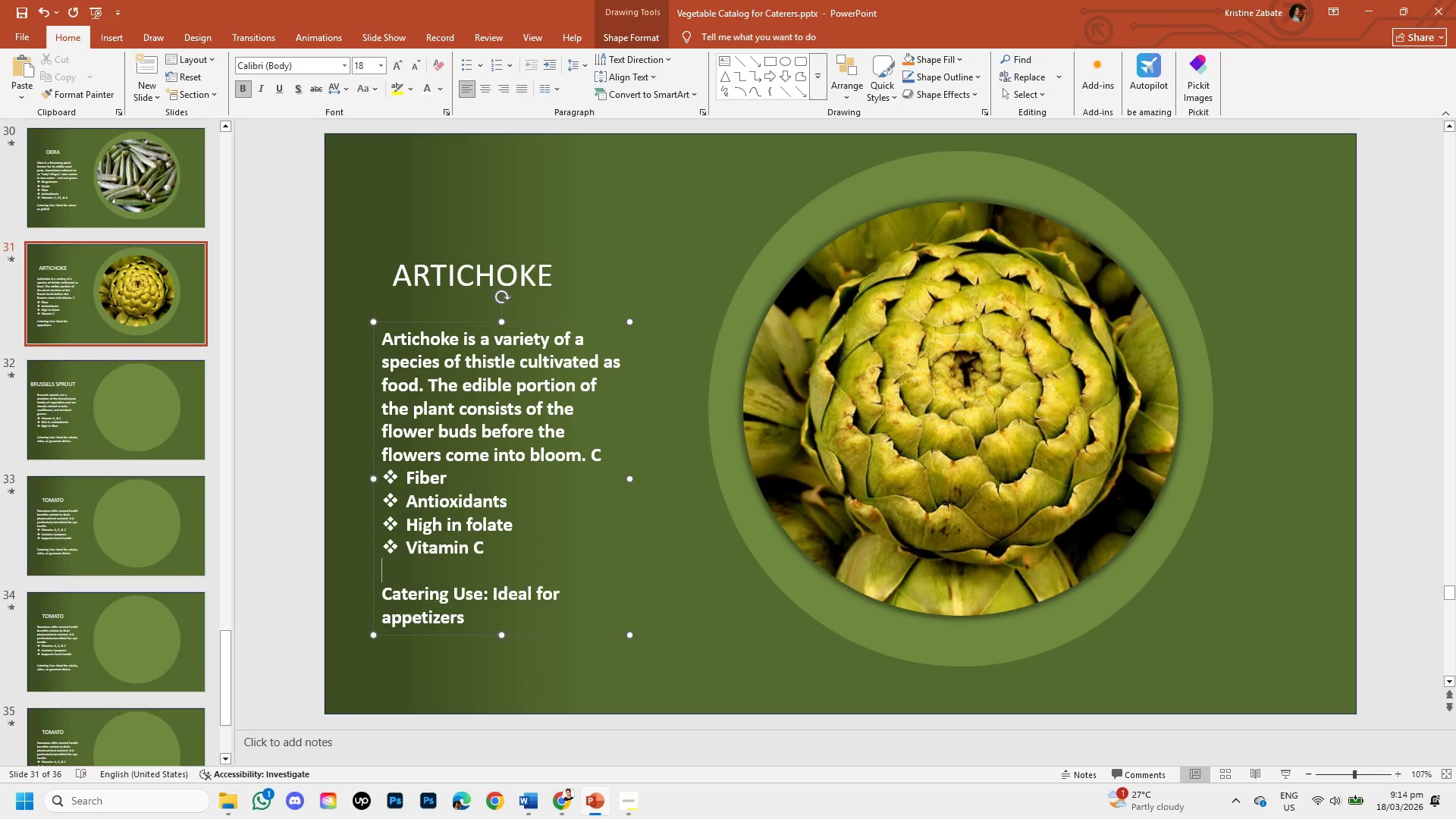 
key(Enter)
 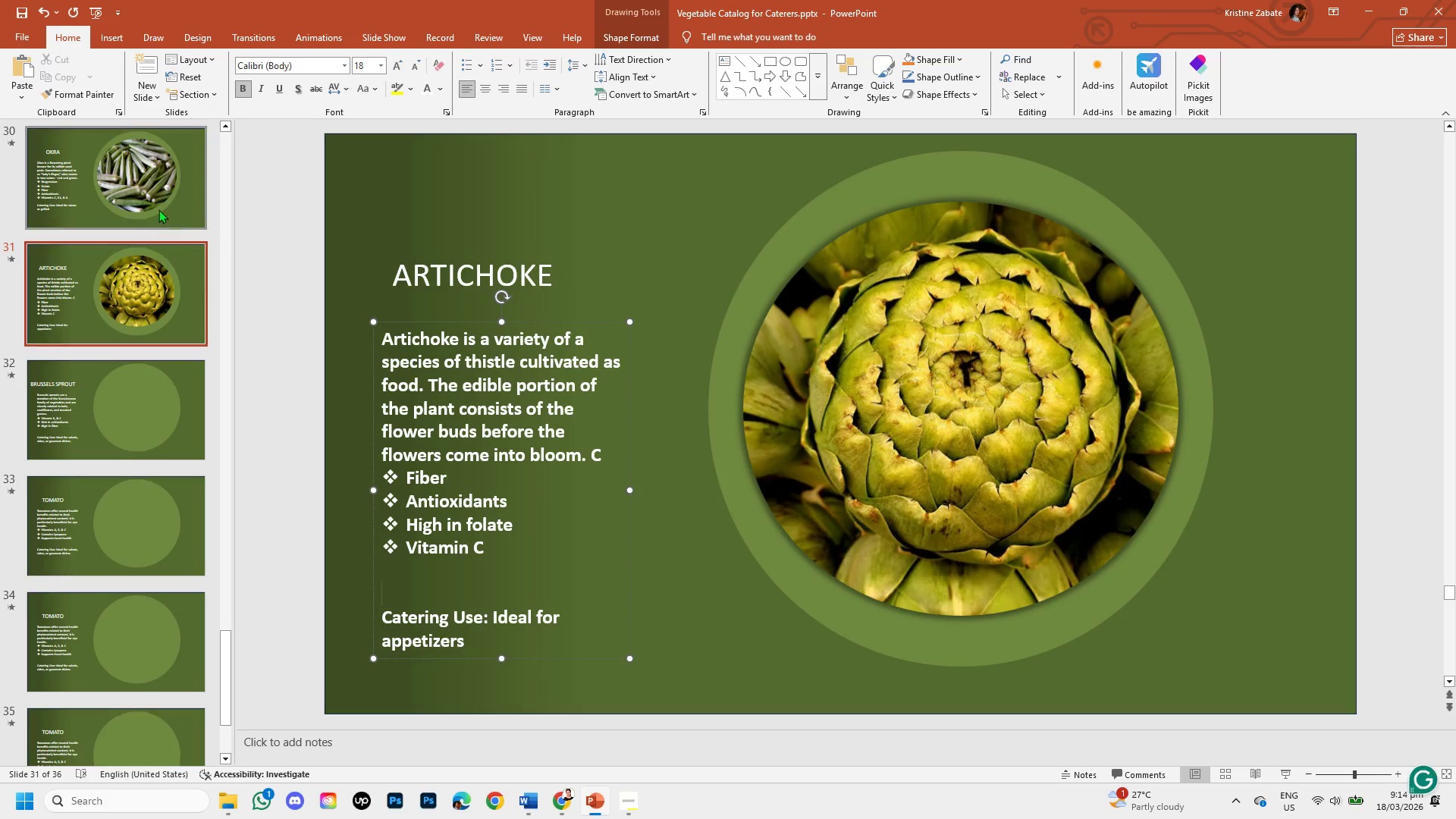 
left_click([155, 182])
 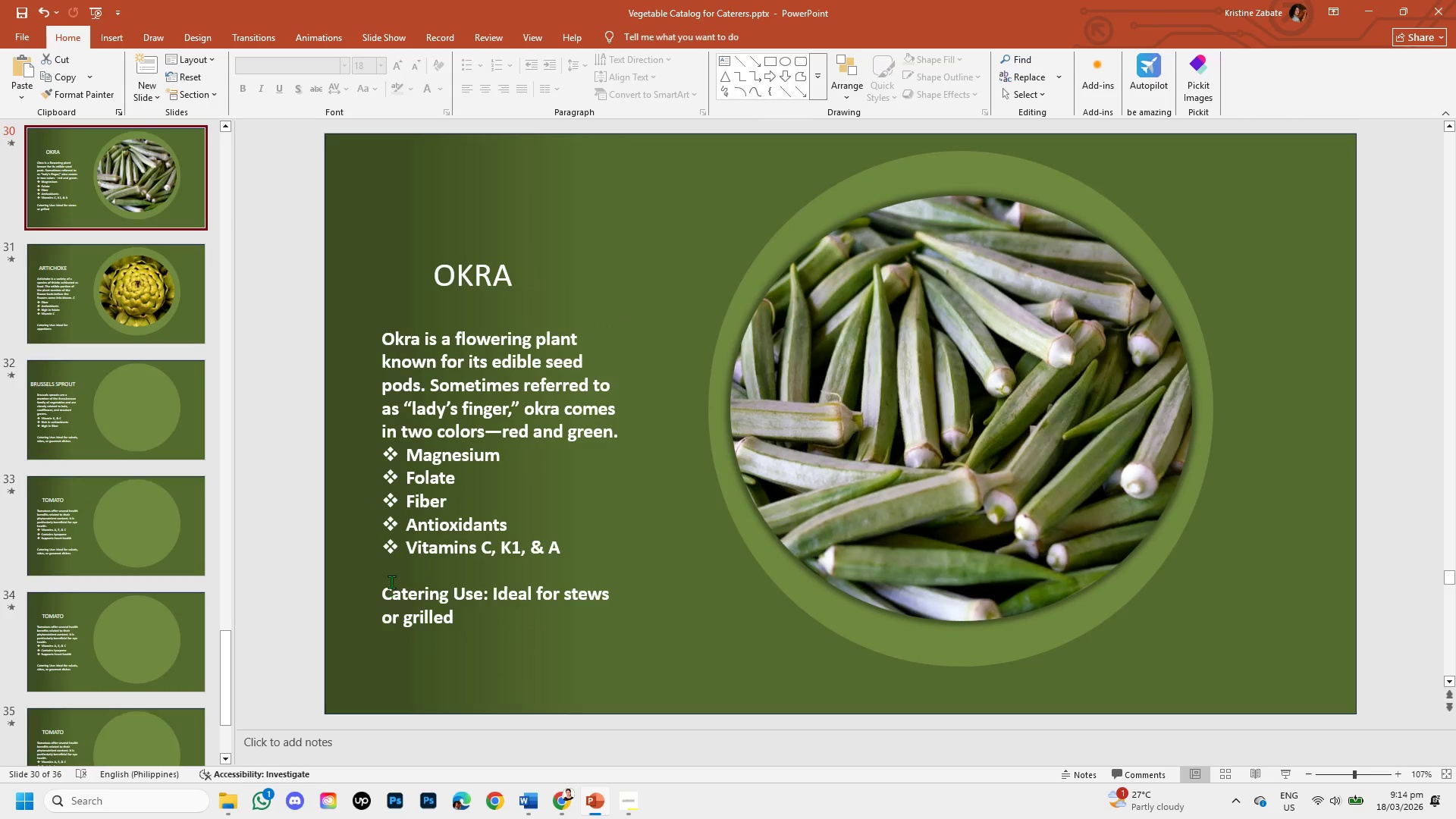 
left_click([391, 574])
 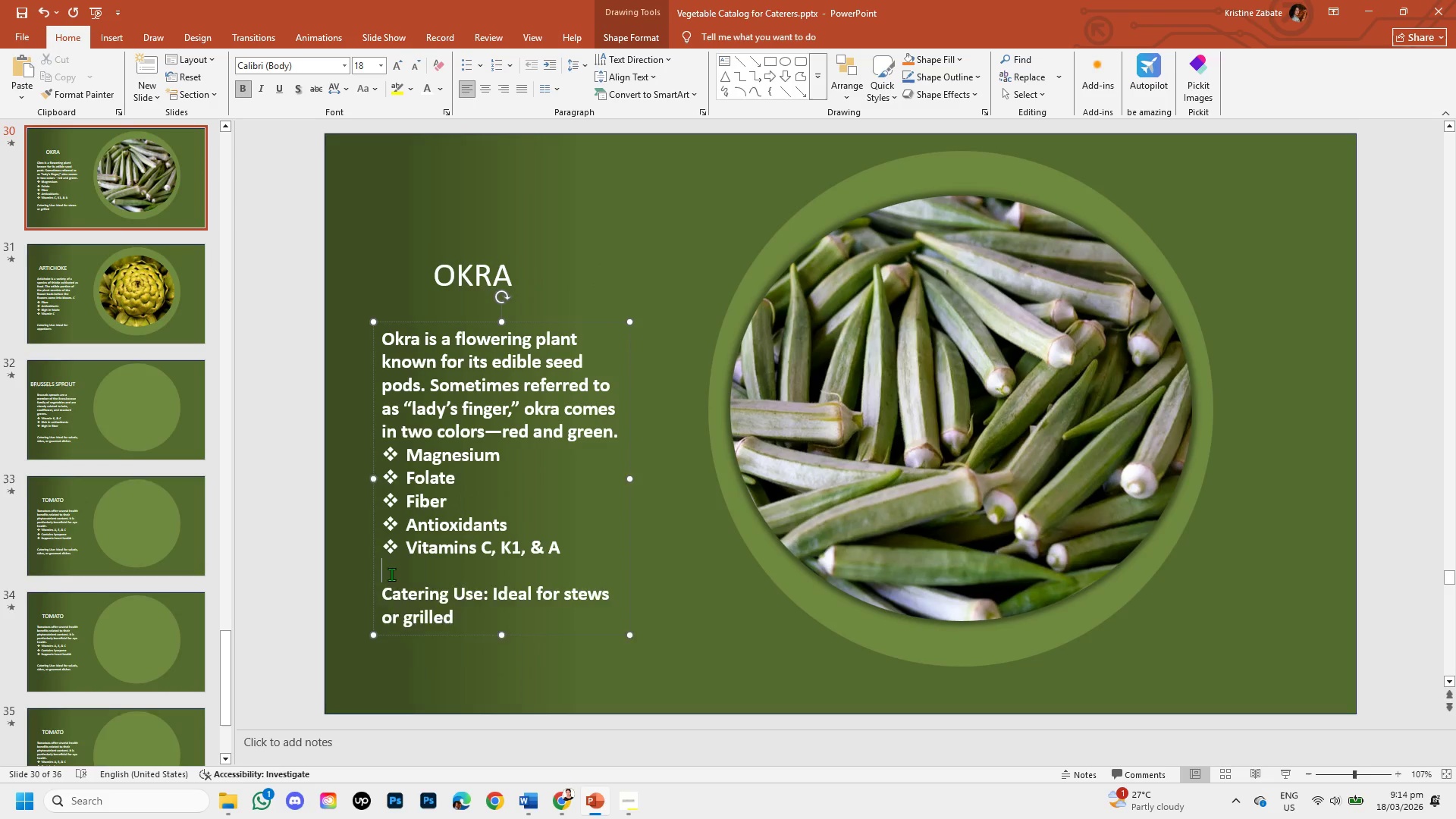 
key(Enter)
 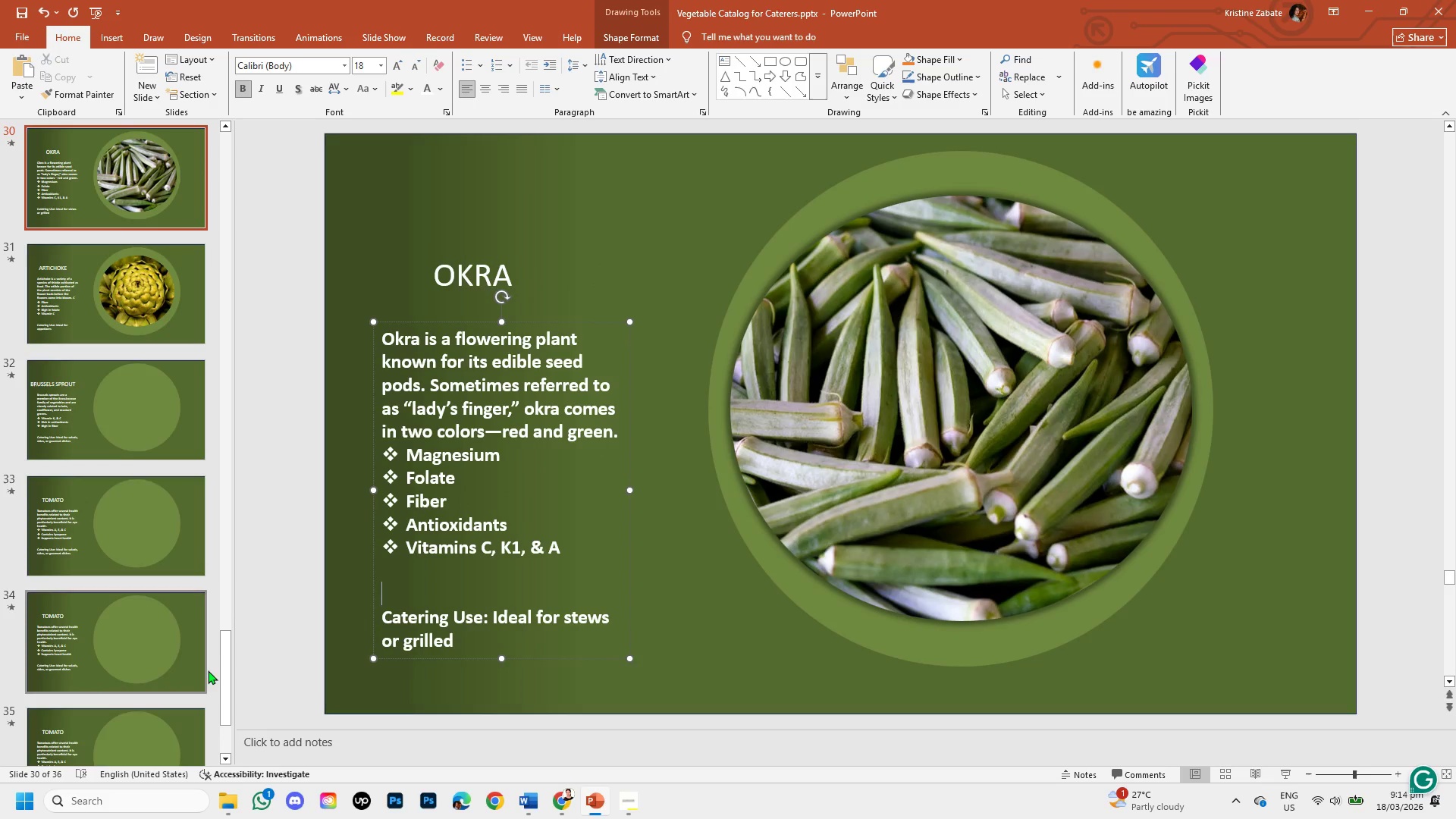 
left_click_drag(start_coordinate=[225, 662], to_coordinate=[227, 601])
 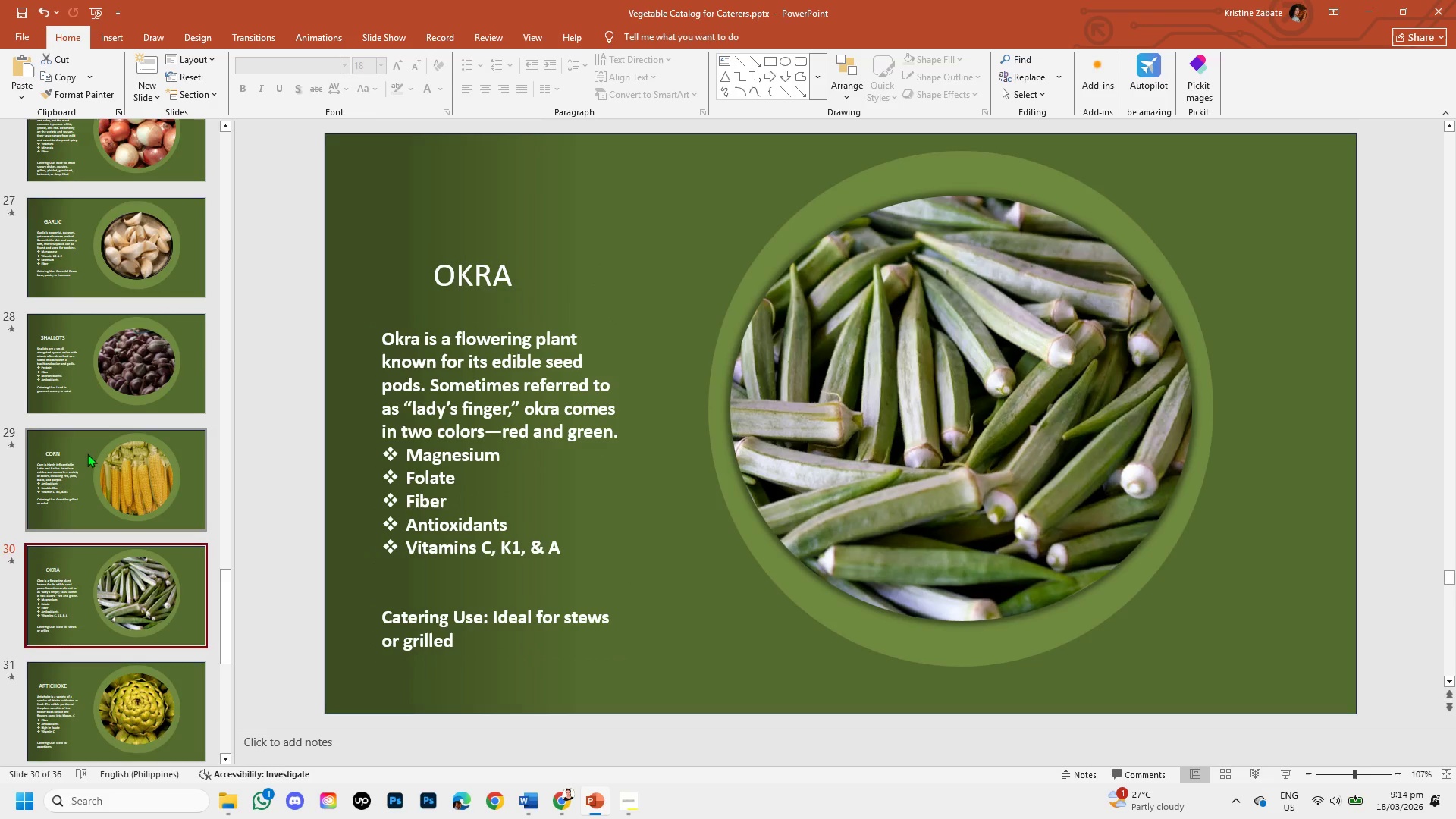 
left_click([87, 453])
 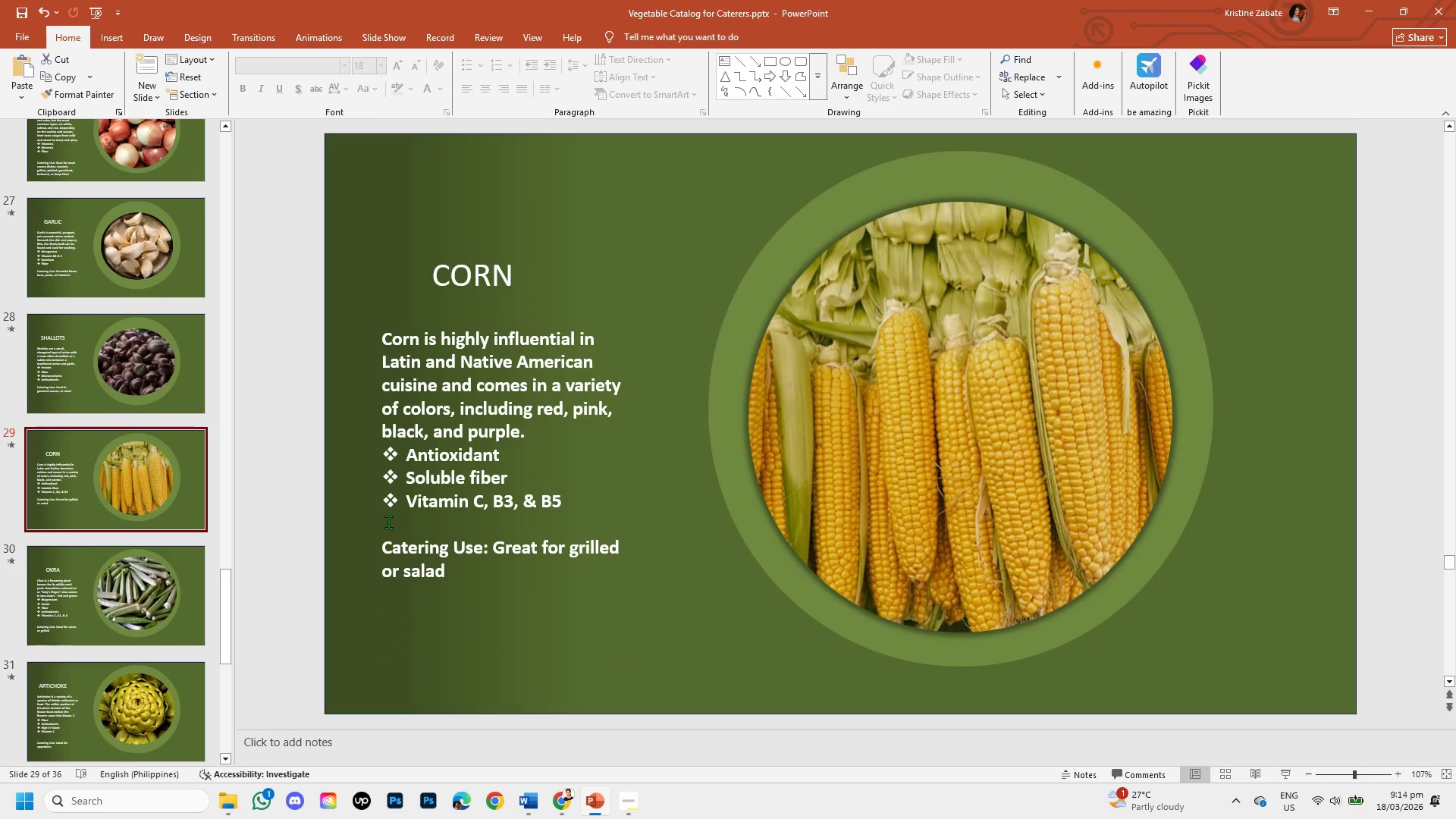 
left_click([388, 522])
 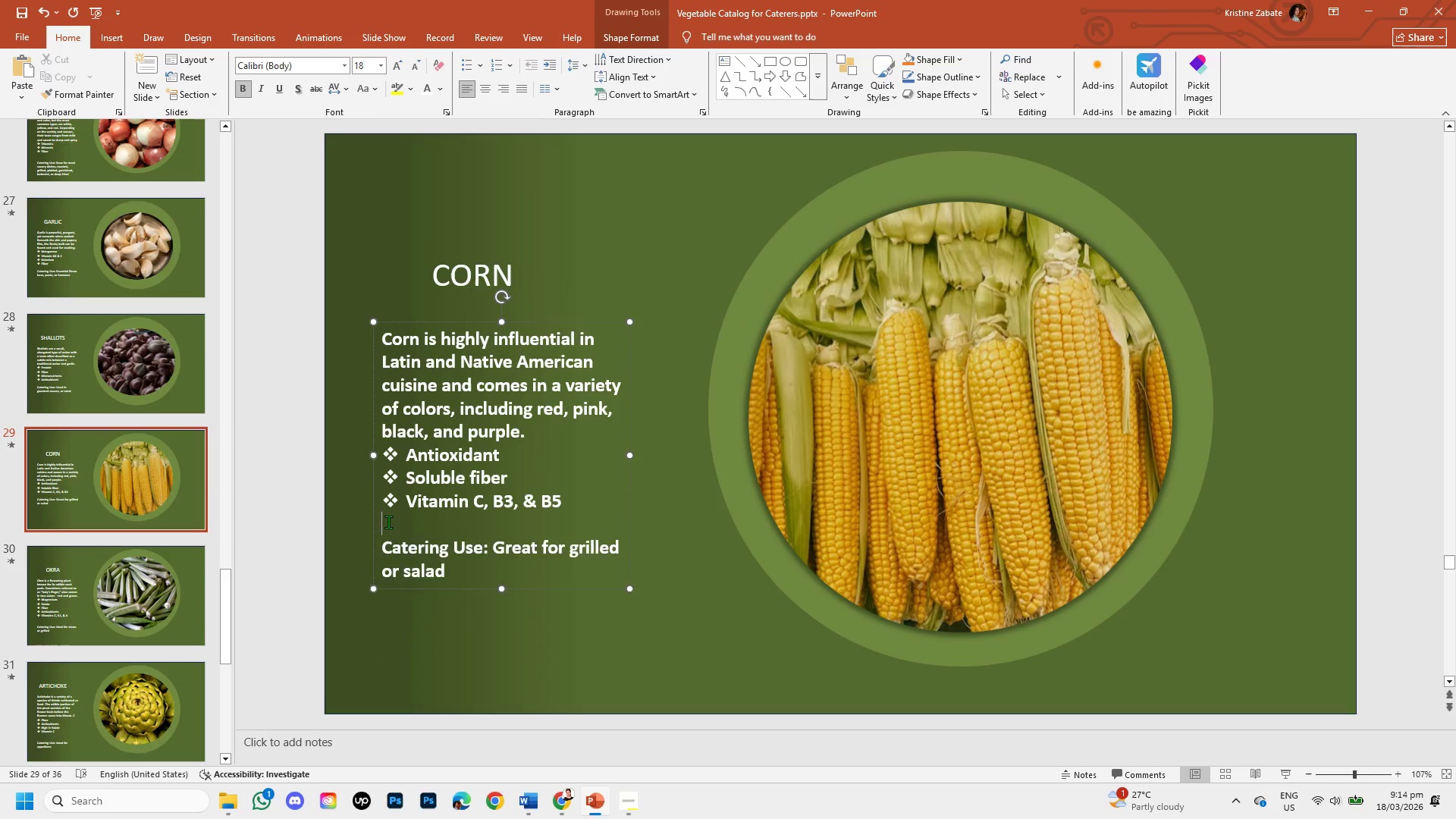 
key(Enter)
 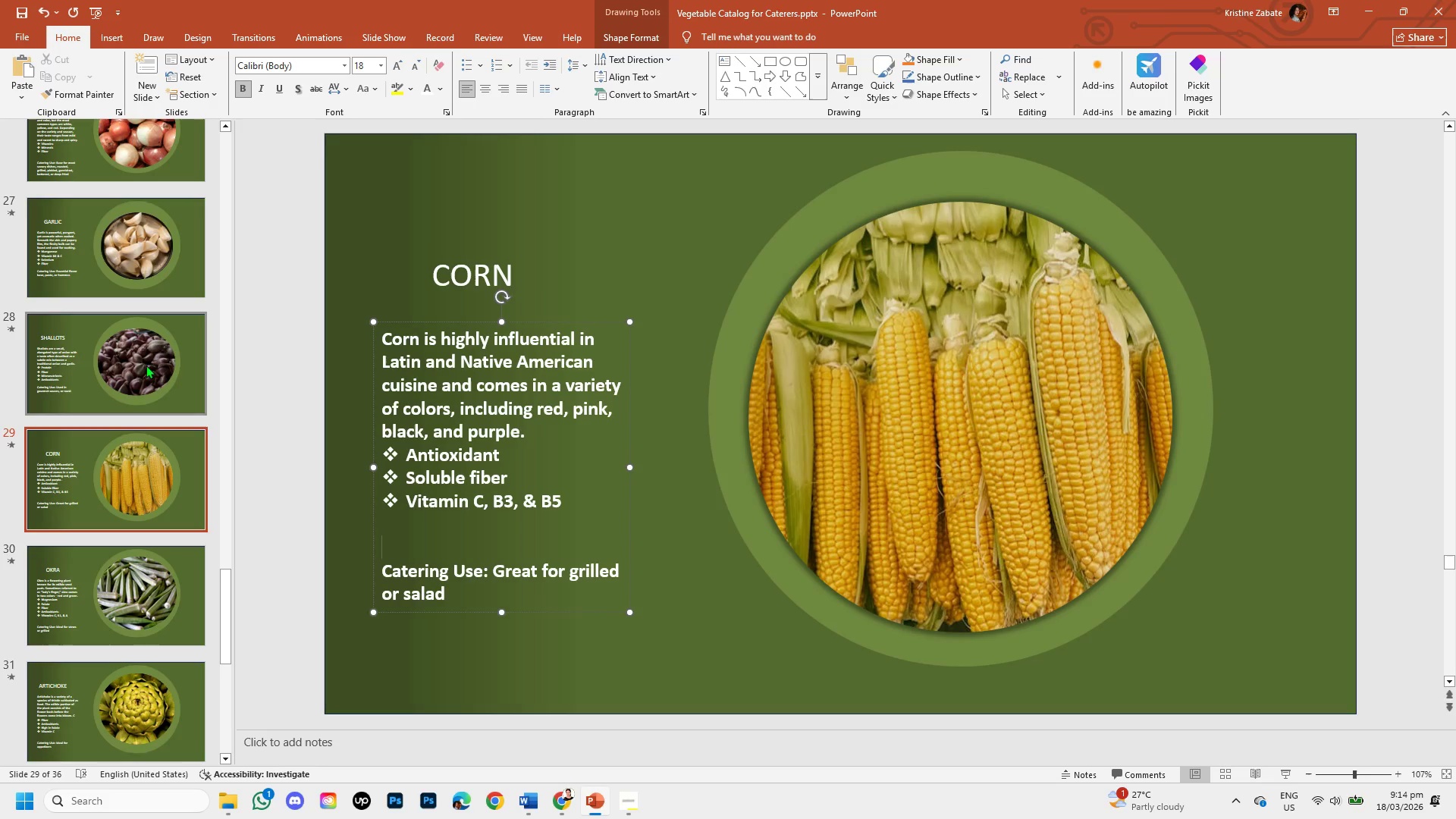 
left_click([144, 360])
 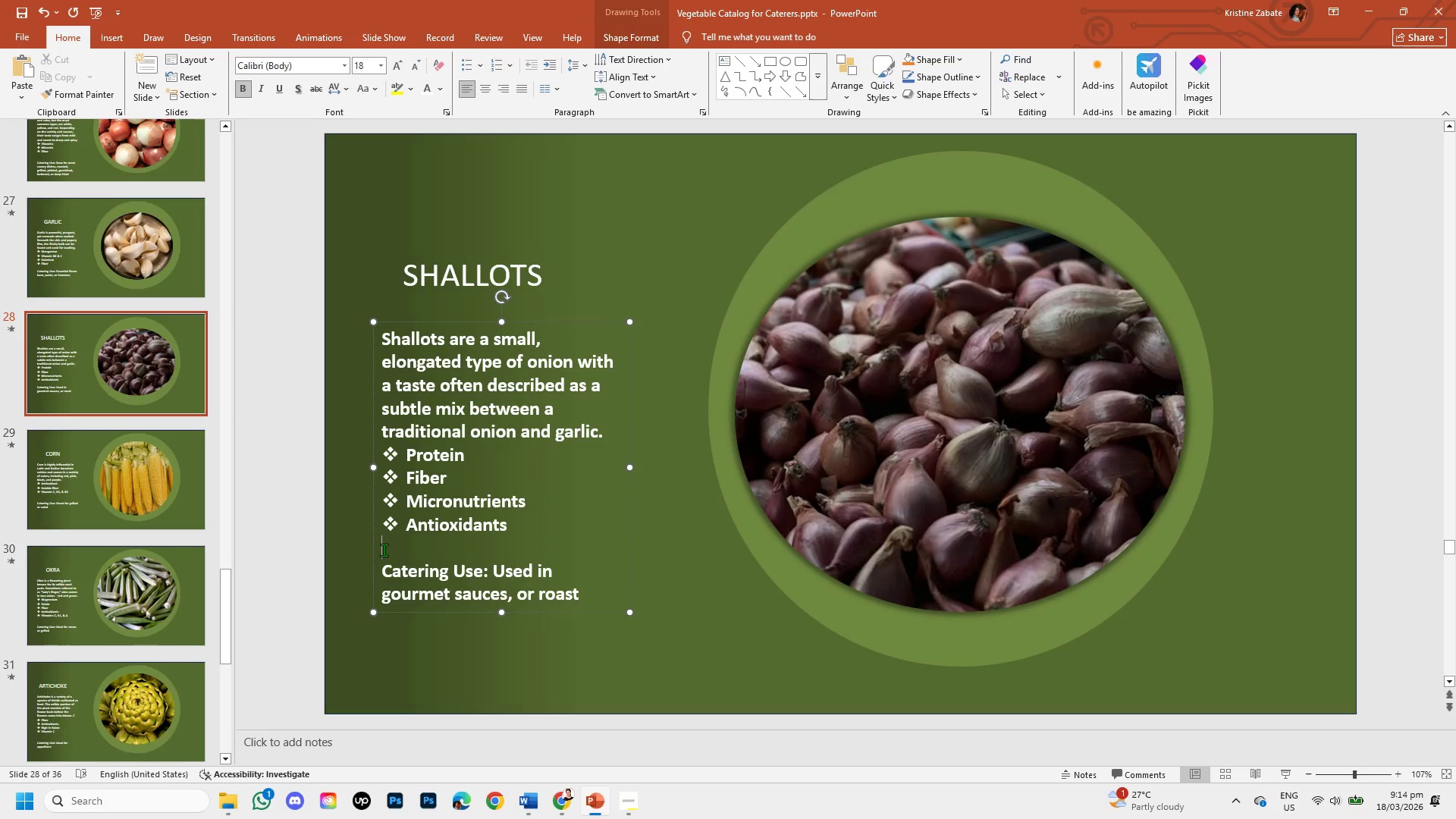 
key(Enter)
 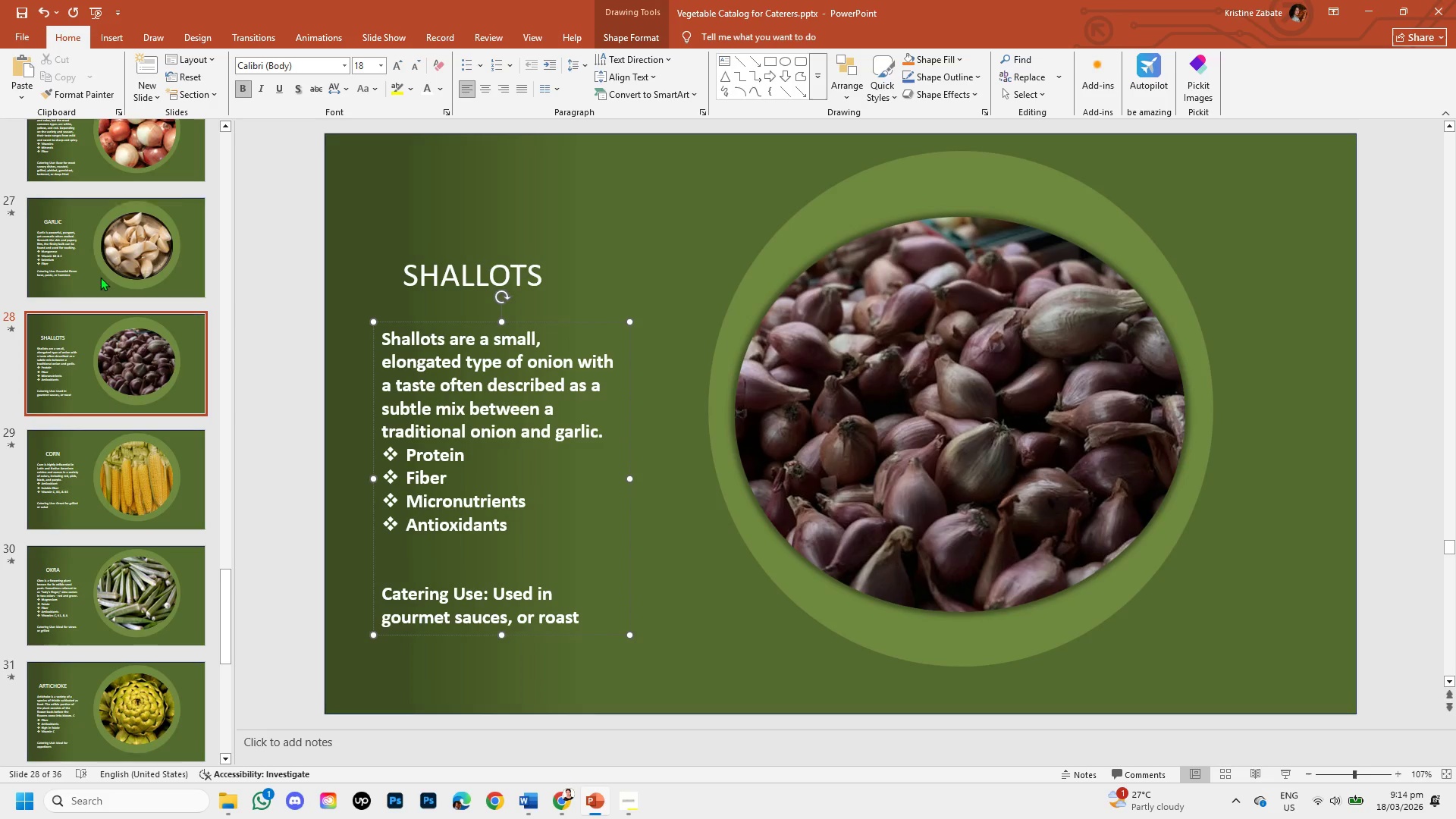 
left_click([90, 253])
 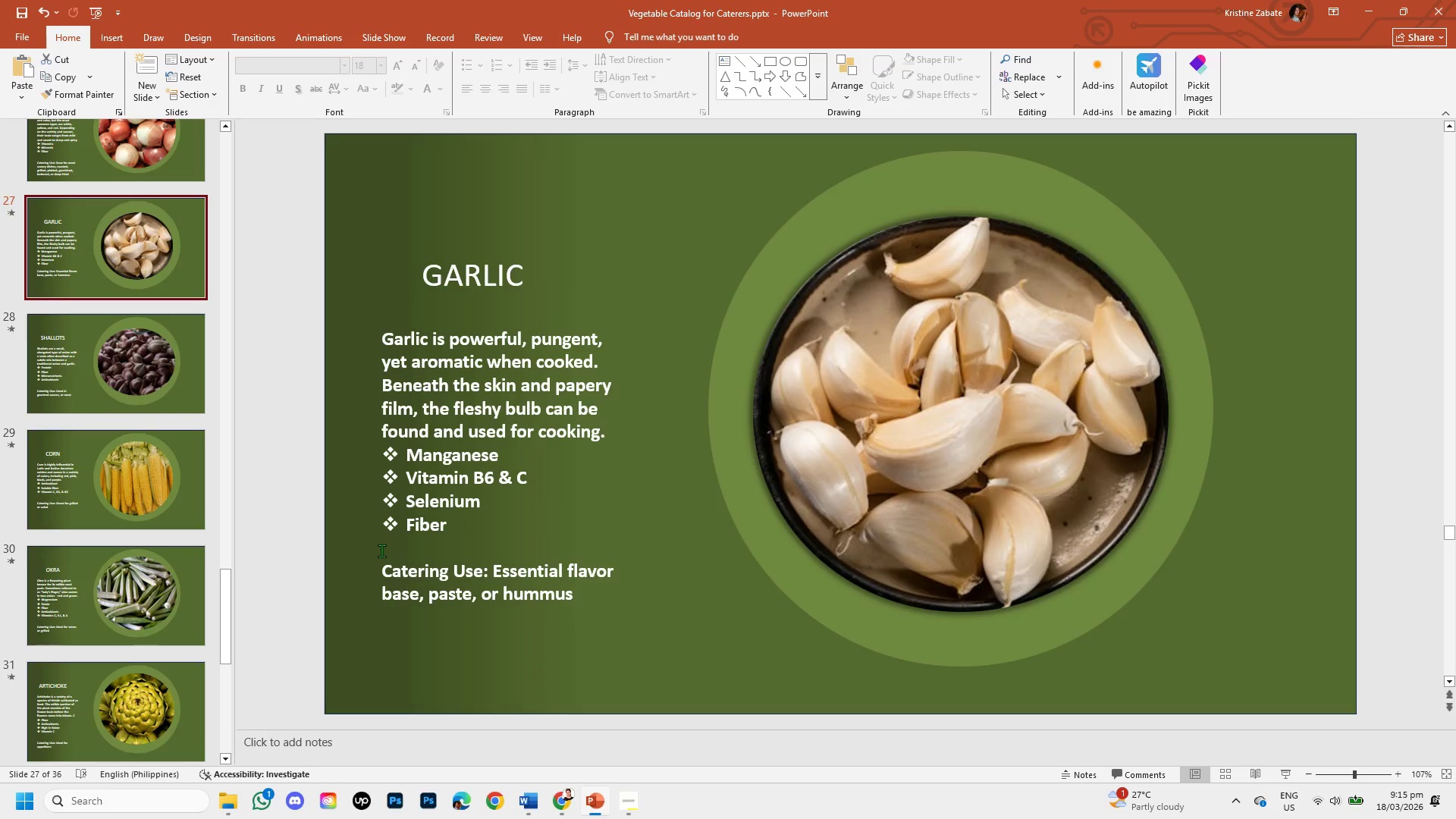 
left_click([381, 551])
 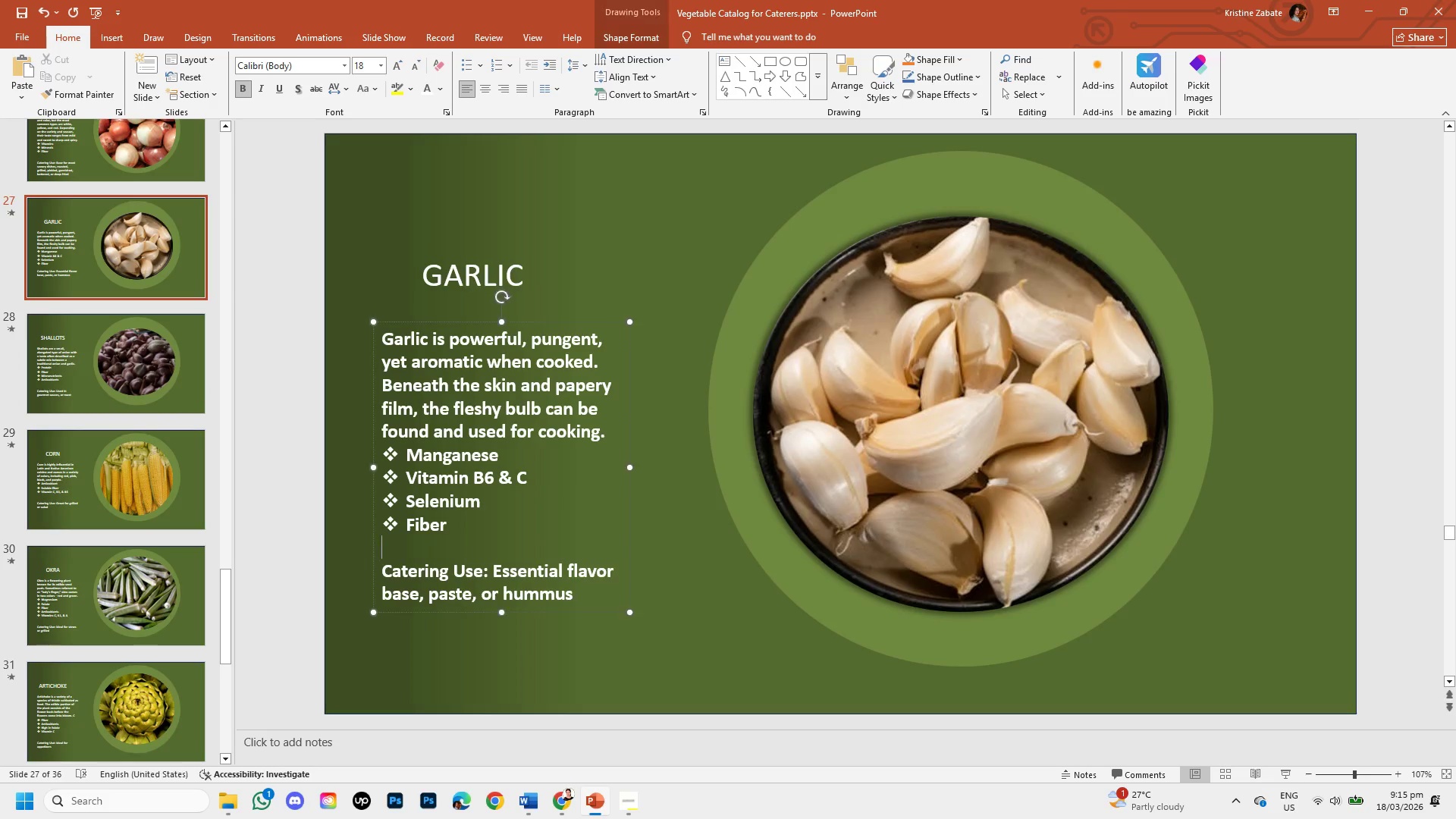 
key(Enter)
 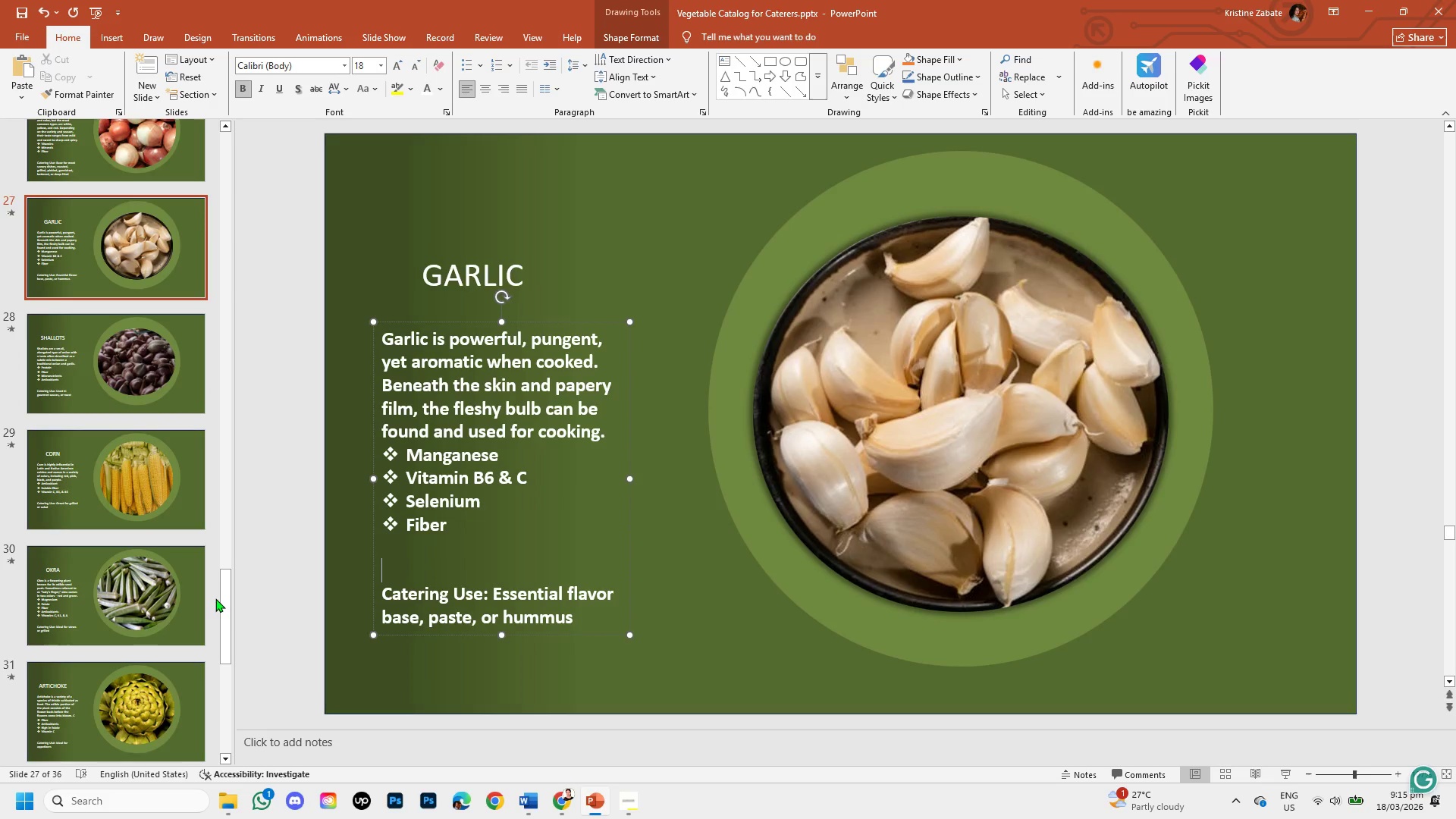 
left_click_drag(start_coordinate=[223, 602], to_coordinate=[225, 559])
 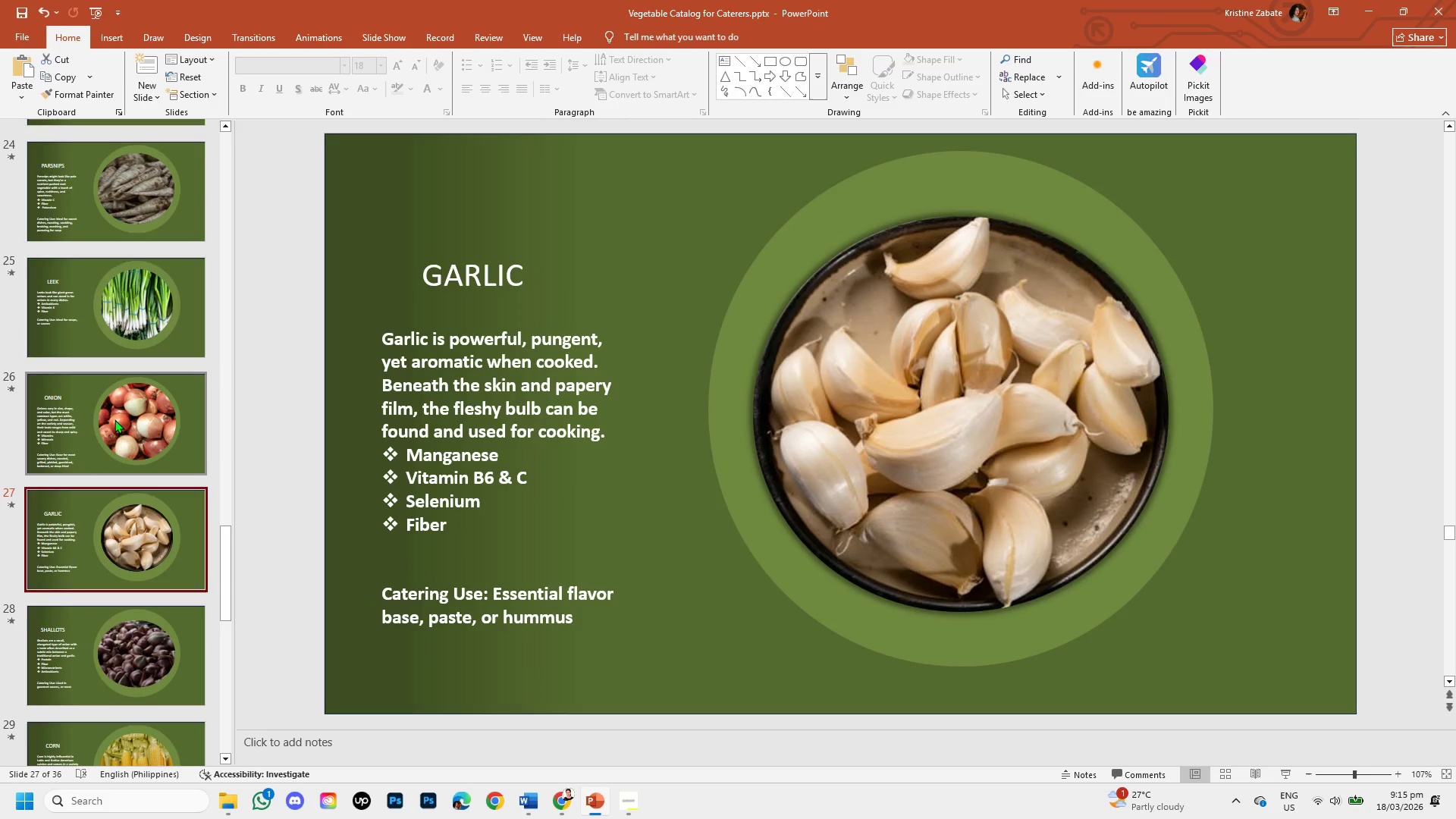 
left_click([115, 419])
 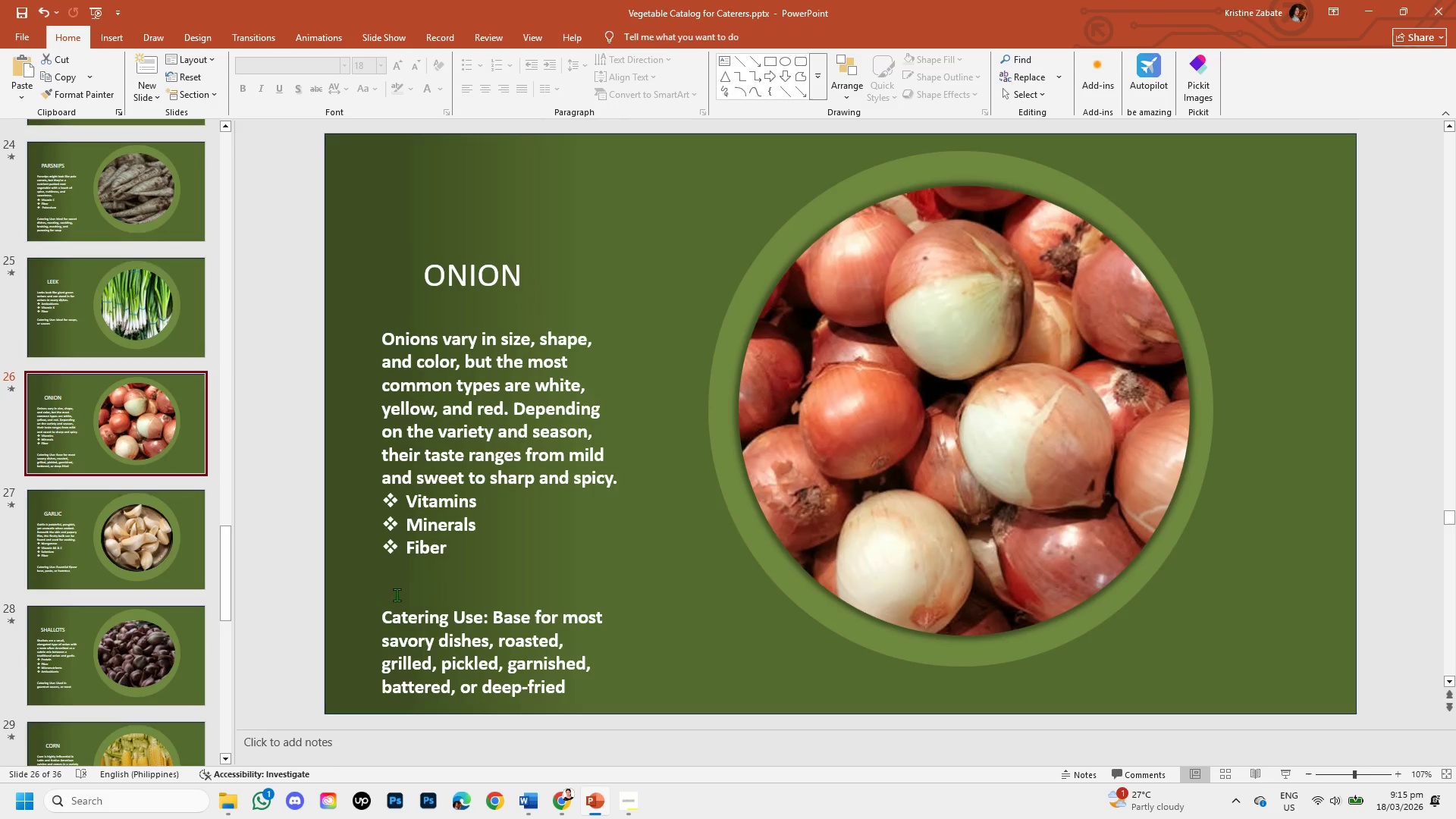 
left_click([389, 591])
 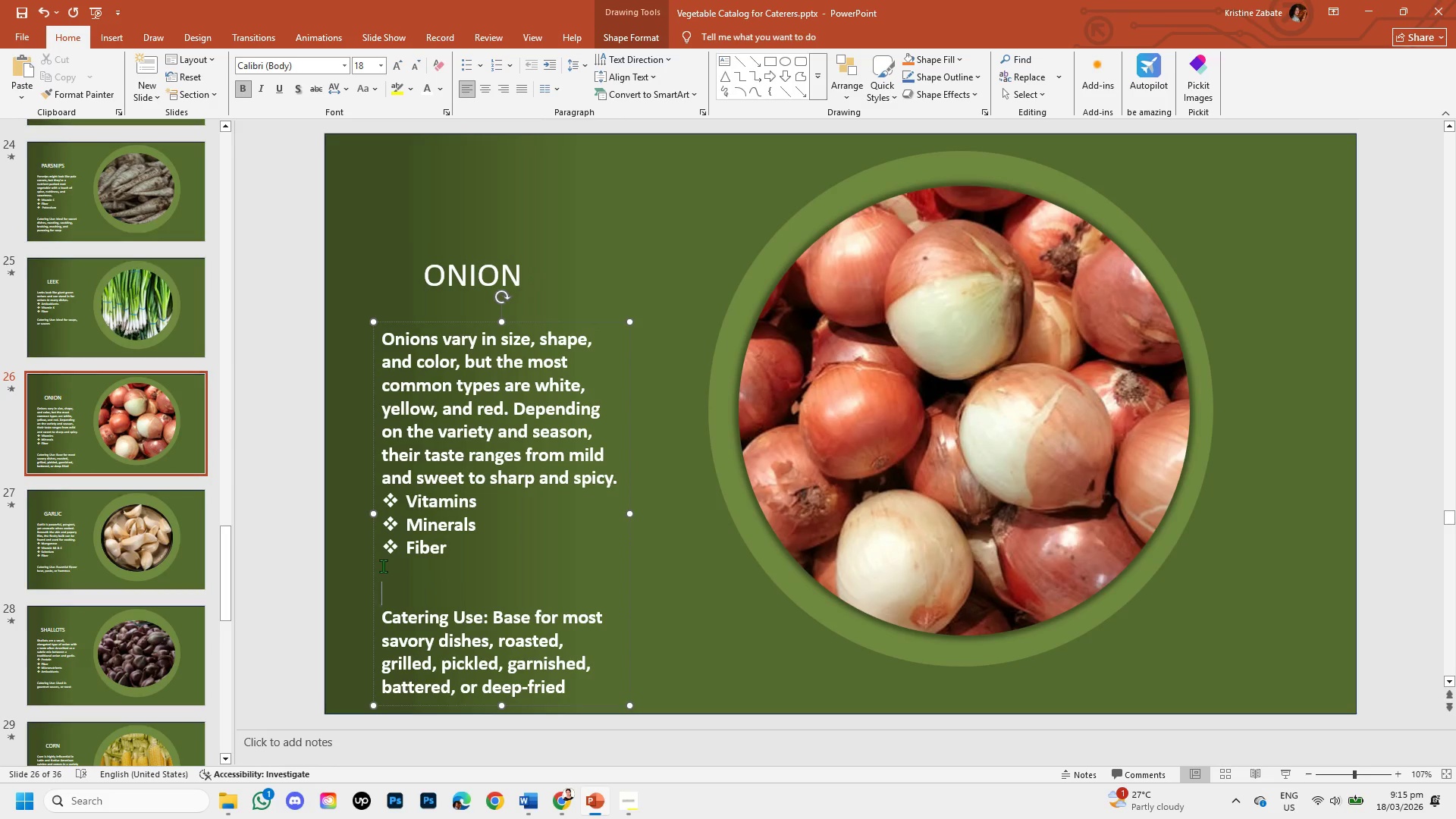 
left_click([383, 566])
 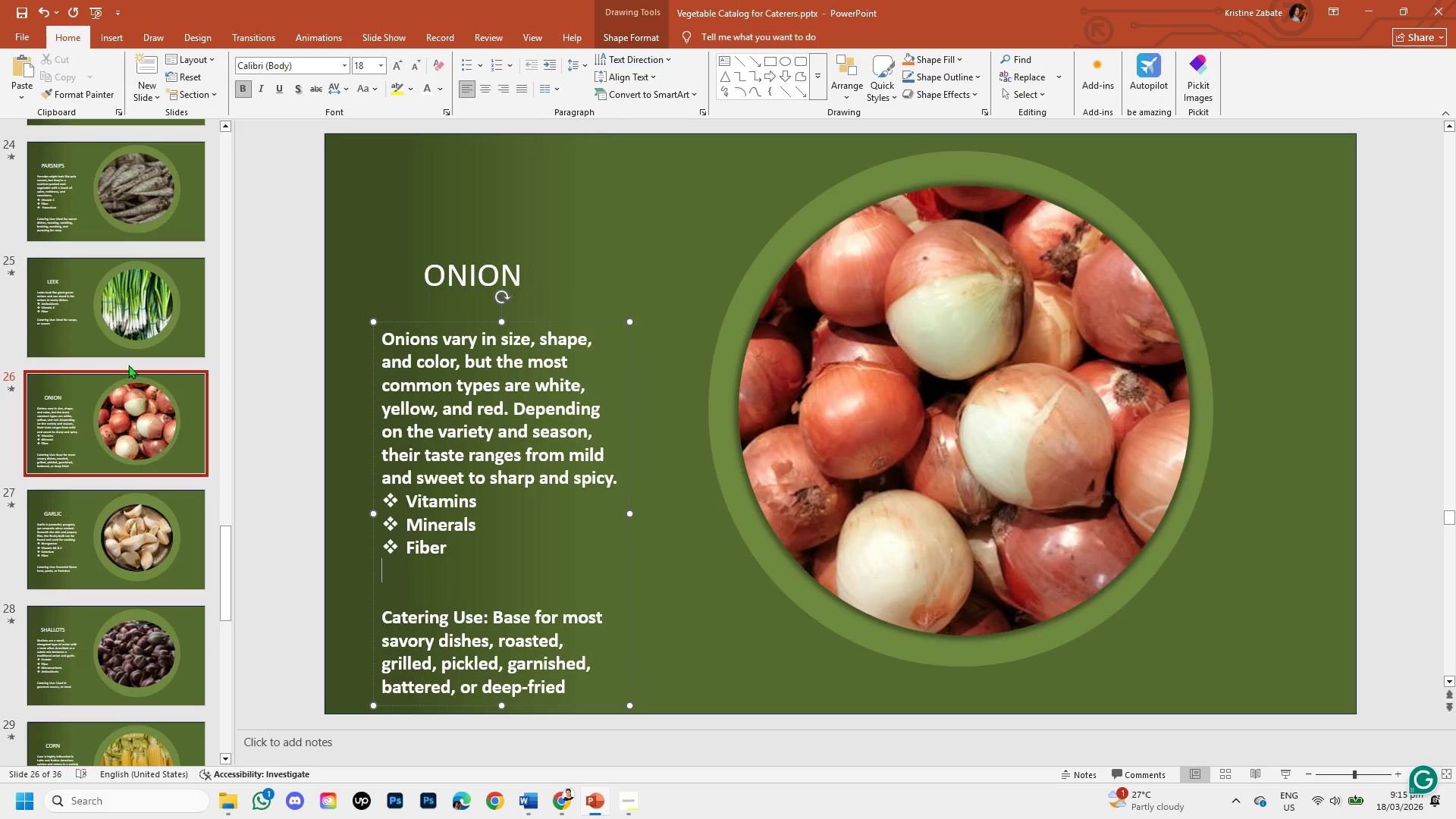 
left_click([117, 305])
 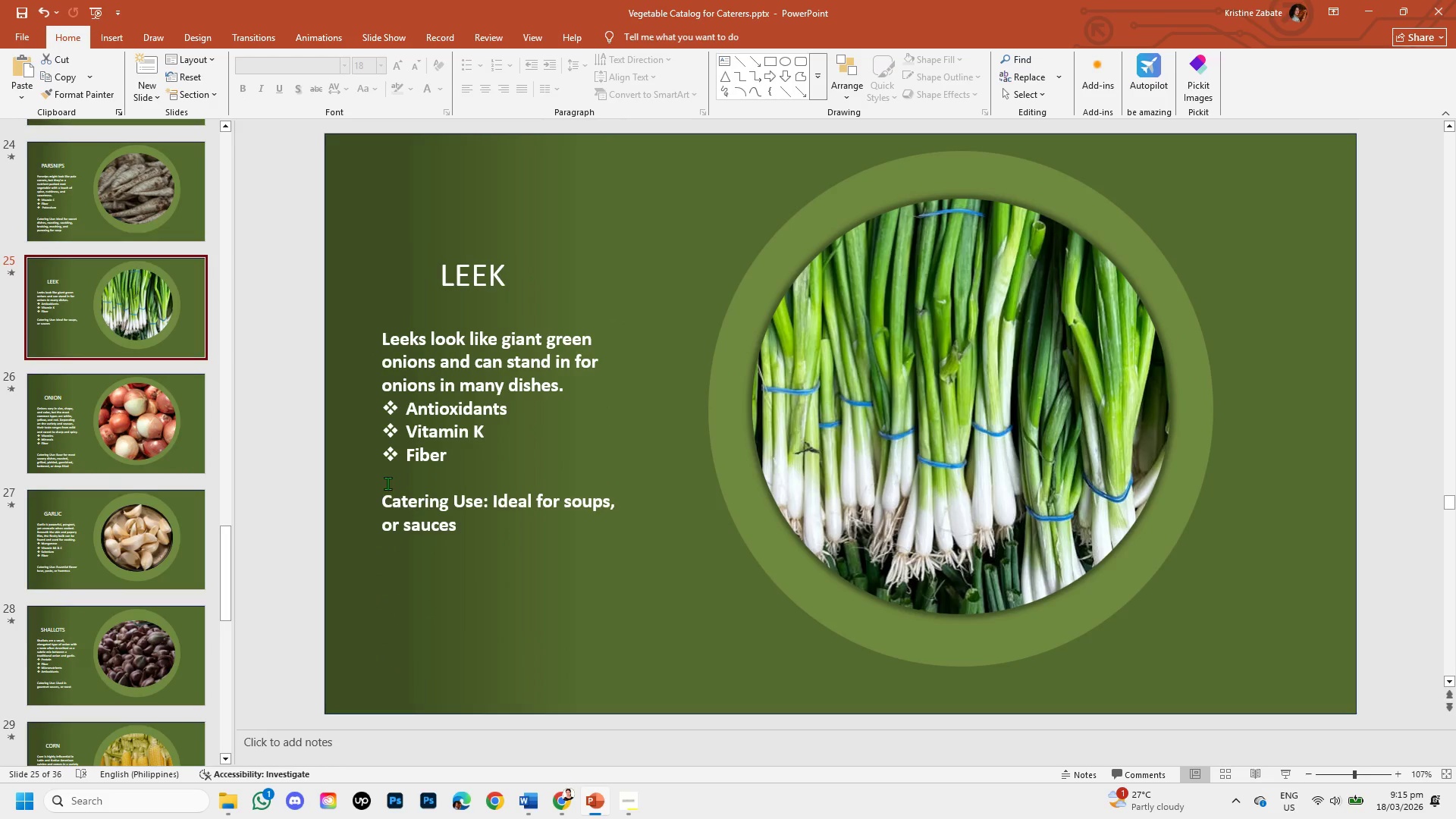 
left_click([388, 483])
 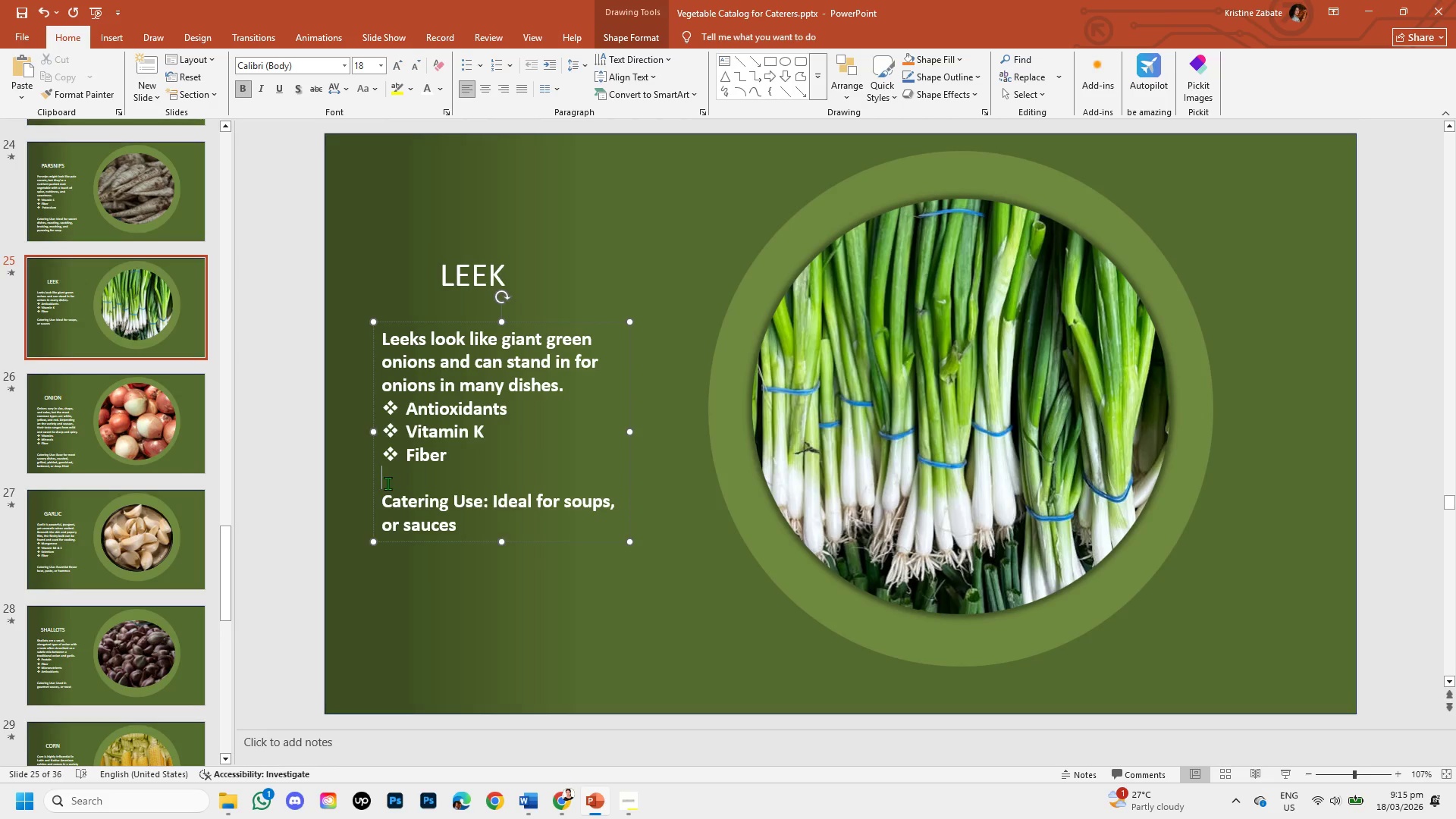 
key(Enter)
 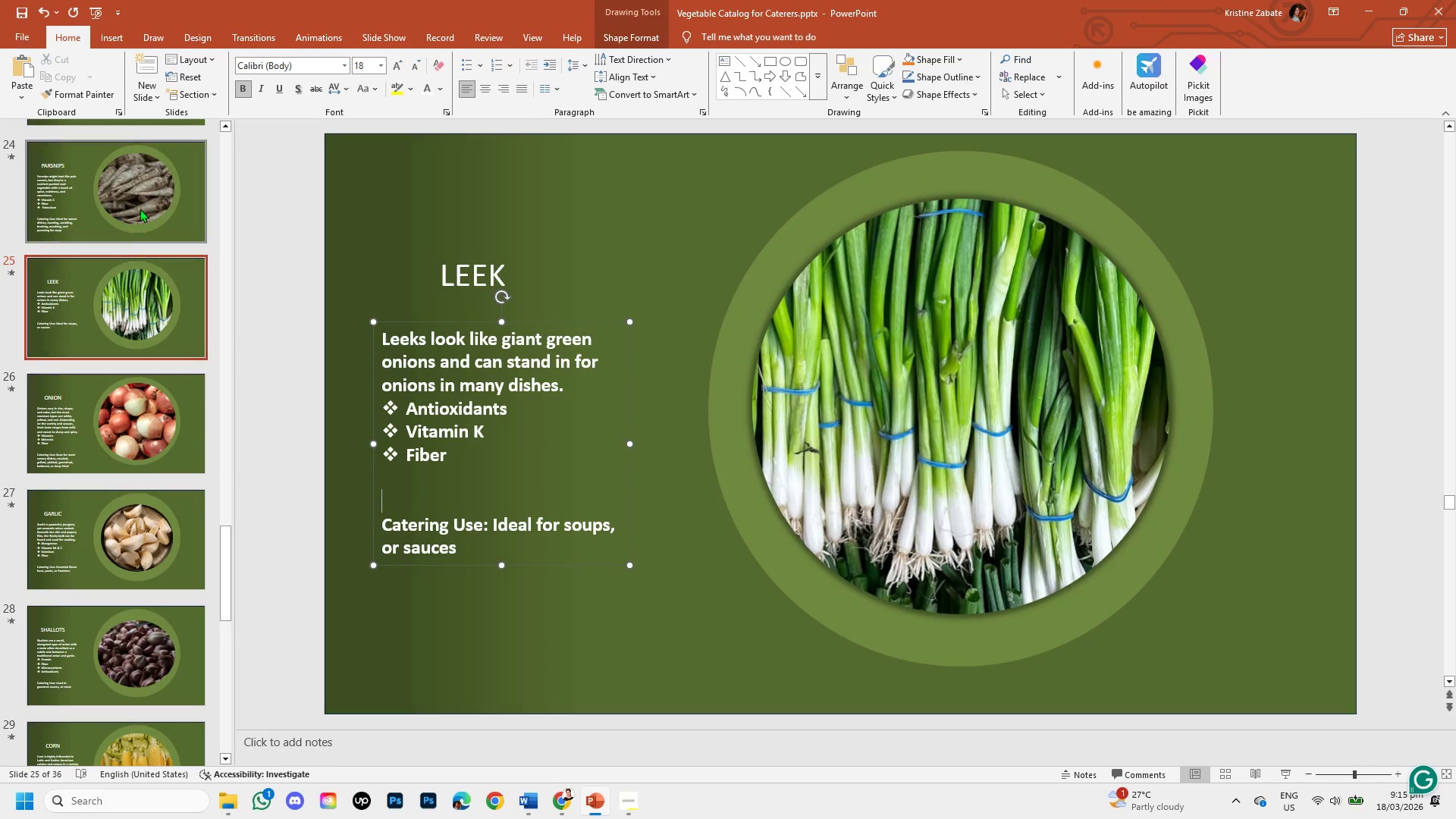 
left_click([136, 197])
 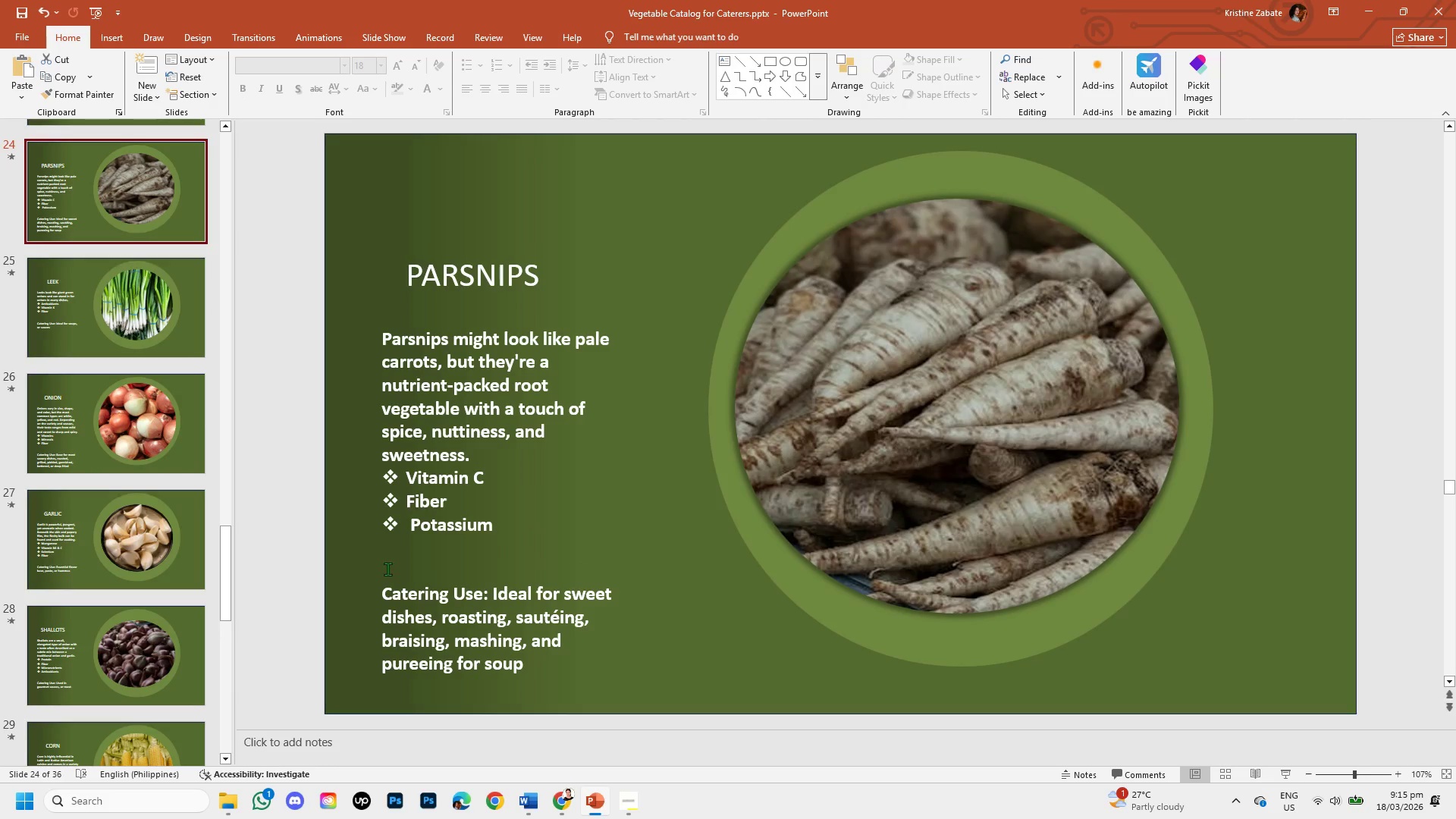 
left_click([388, 569])
 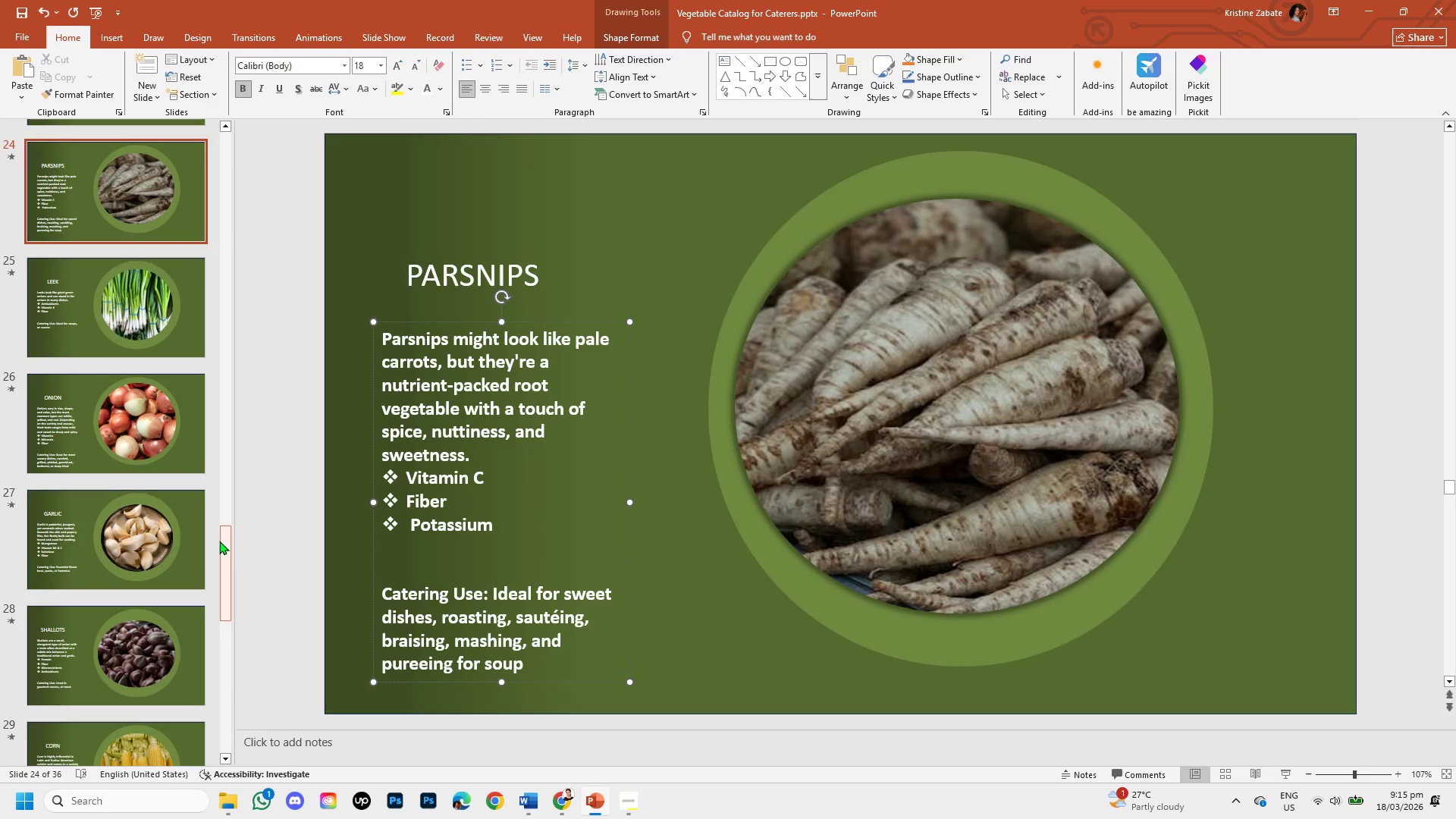 
left_click([219, 541])
 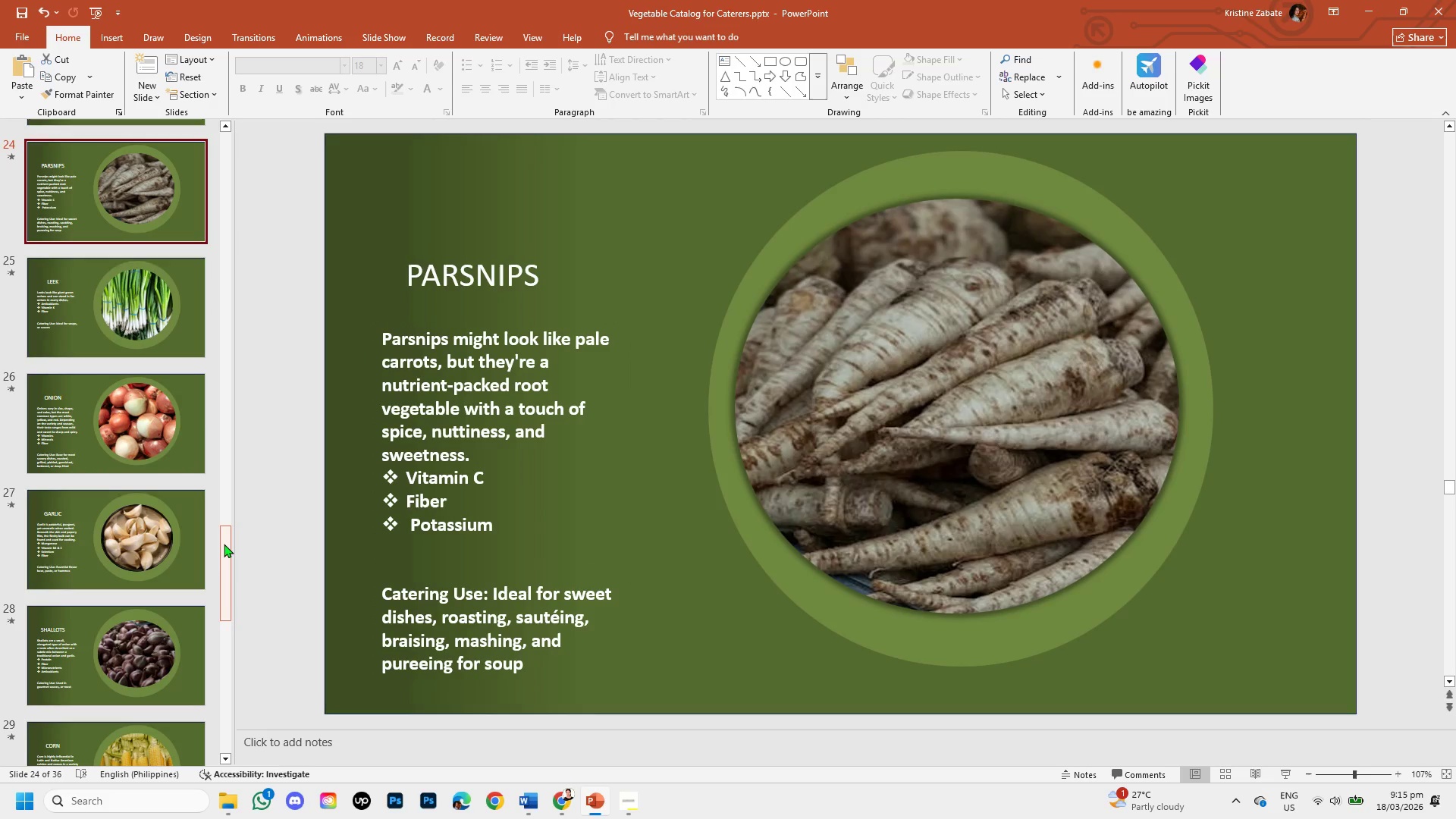 
left_click_drag(start_coordinate=[225, 544], to_coordinate=[233, 472])
 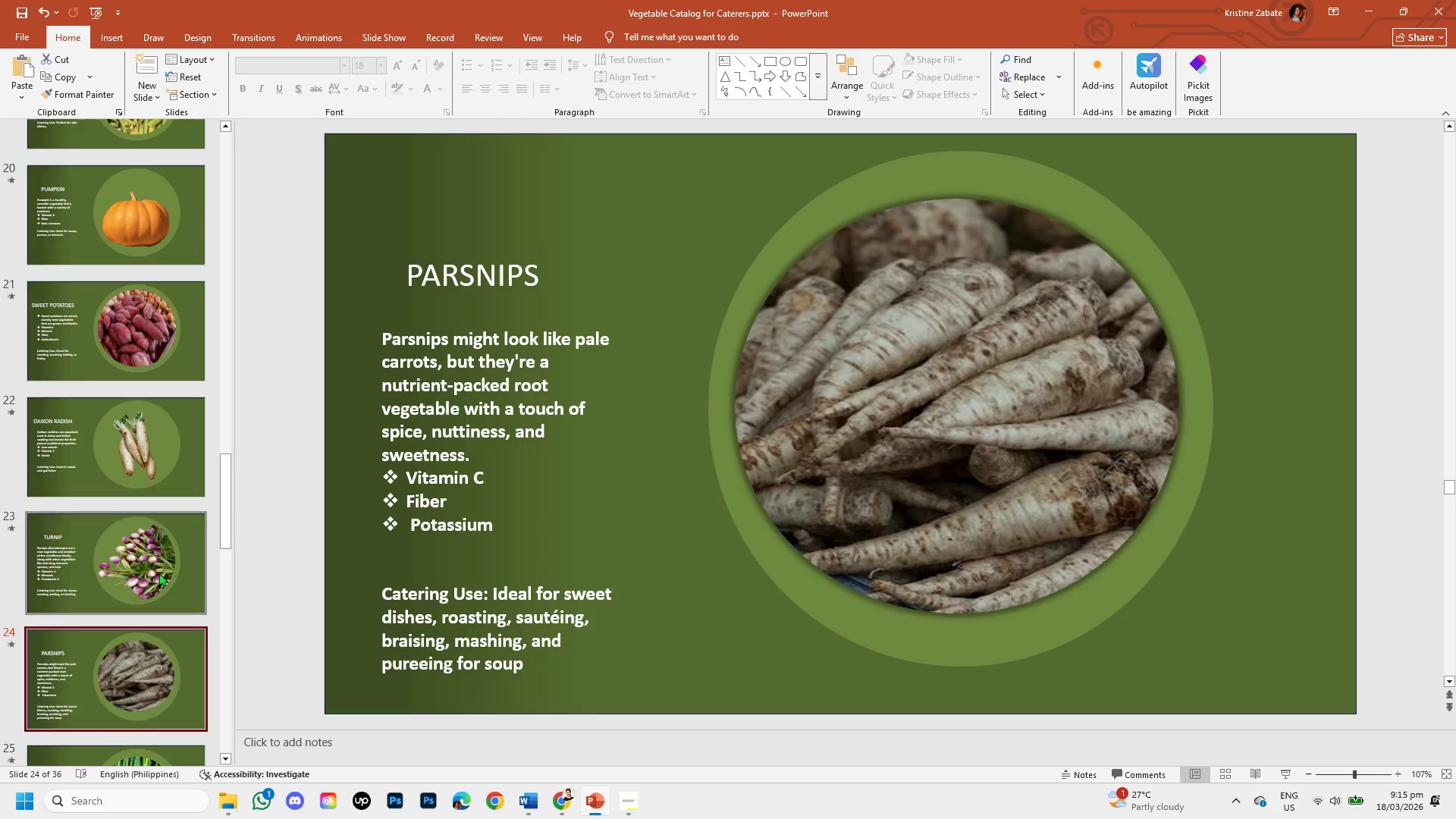 
left_click([158, 573])
 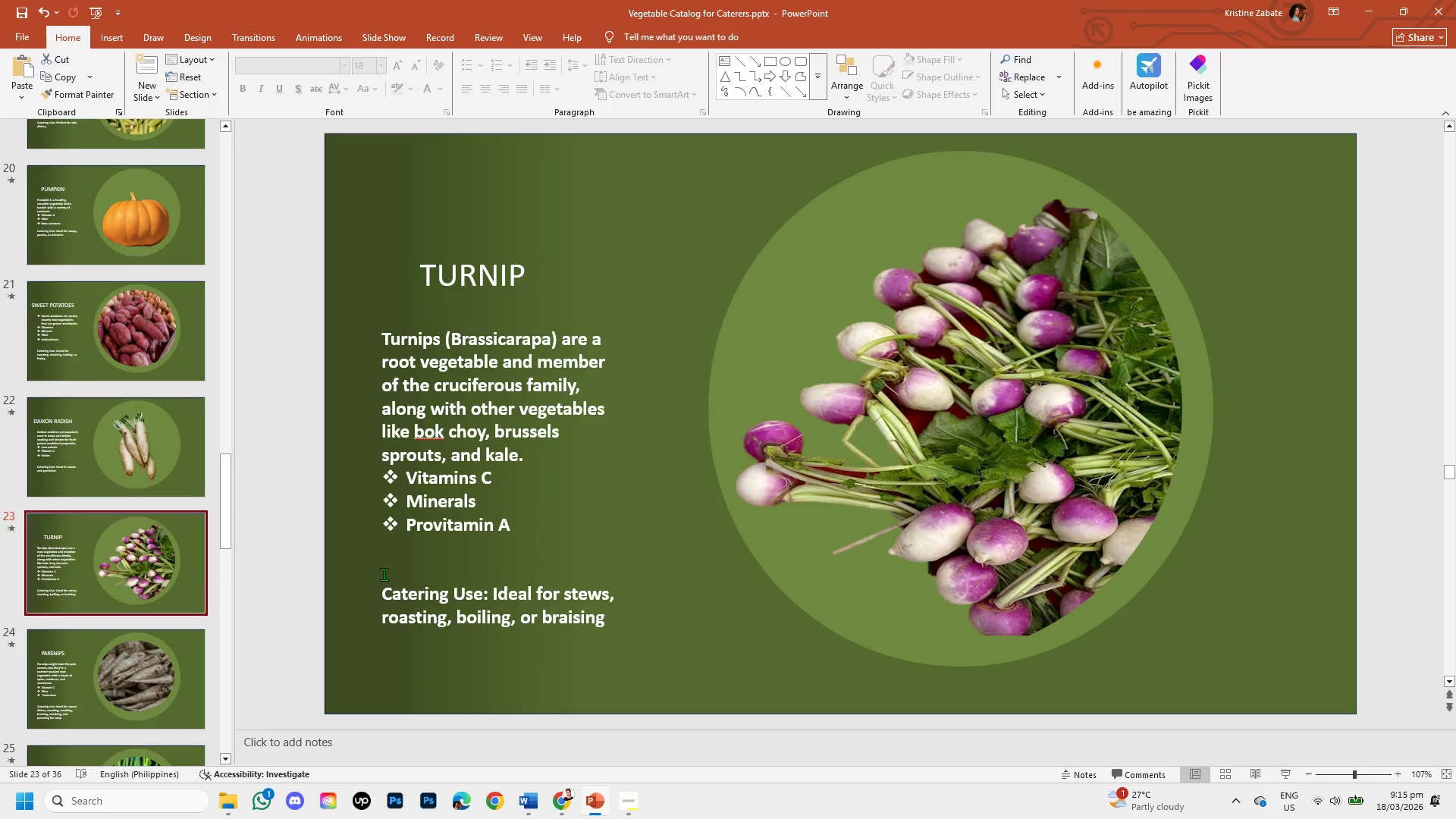 
left_click([388, 575])
 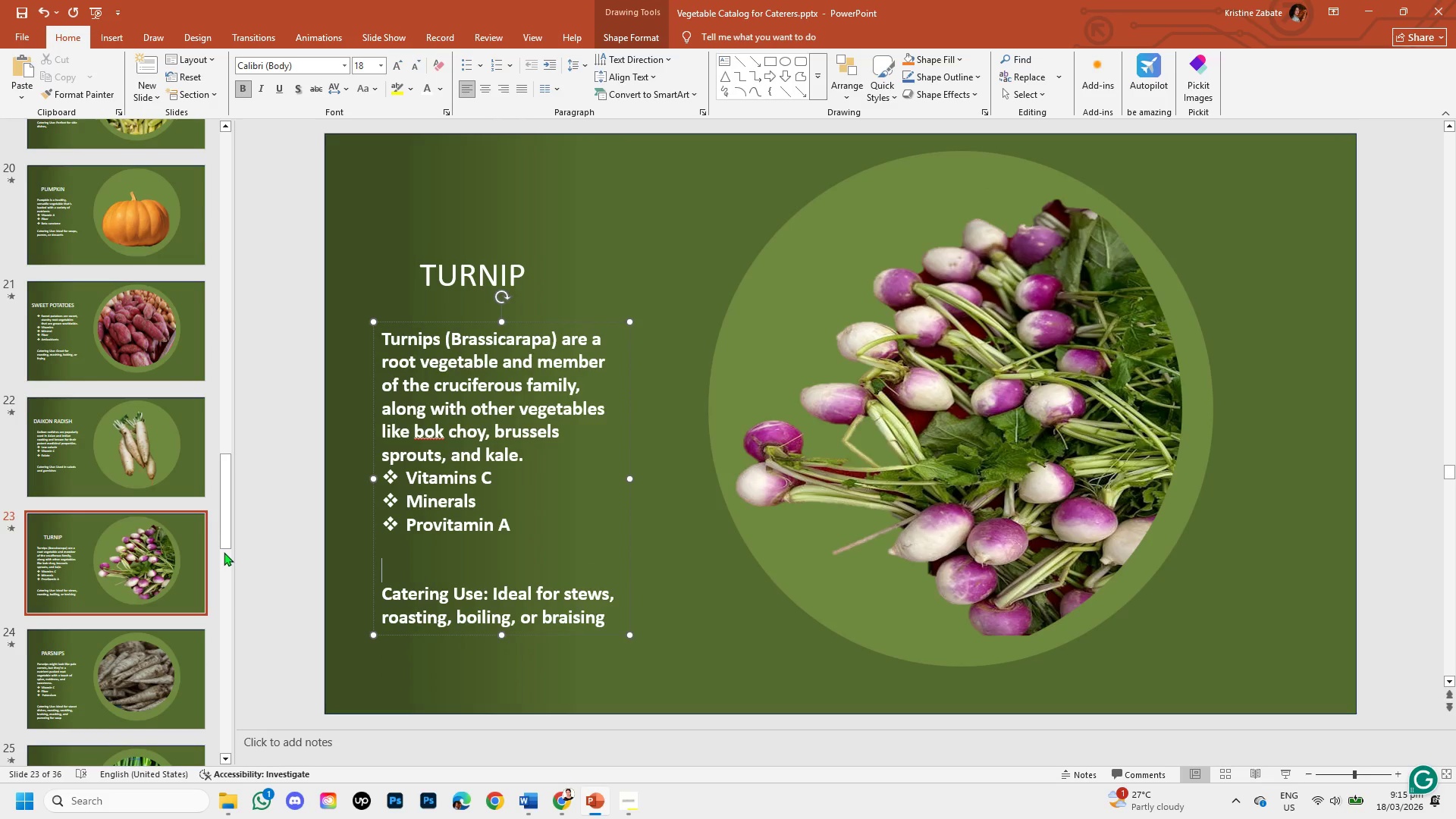 
left_click_drag(start_coordinate=[226, 534], to_coordinate=[228, 508])
 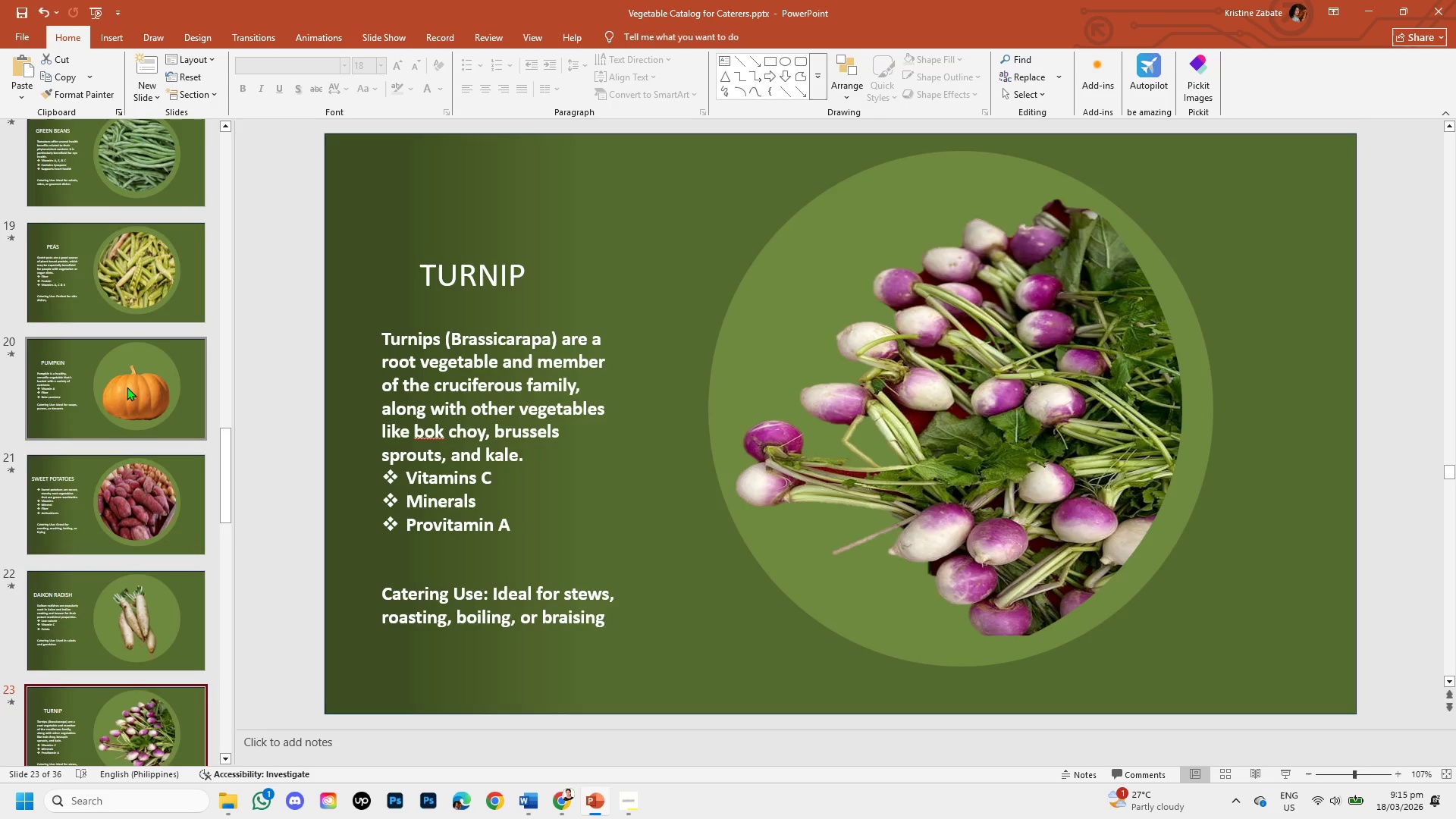 
left_click([126, 385])
 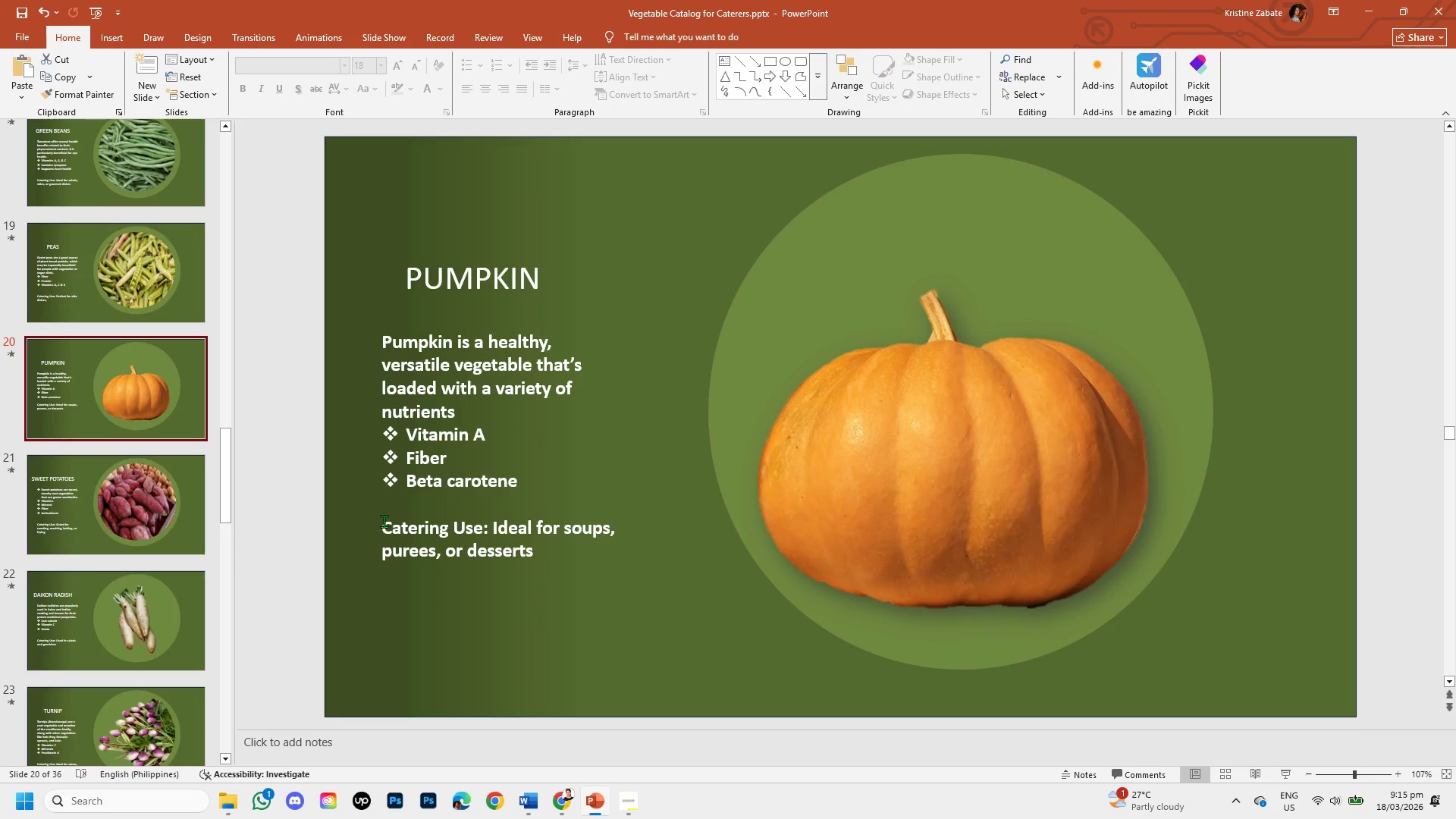 
left_click([384, 512])
 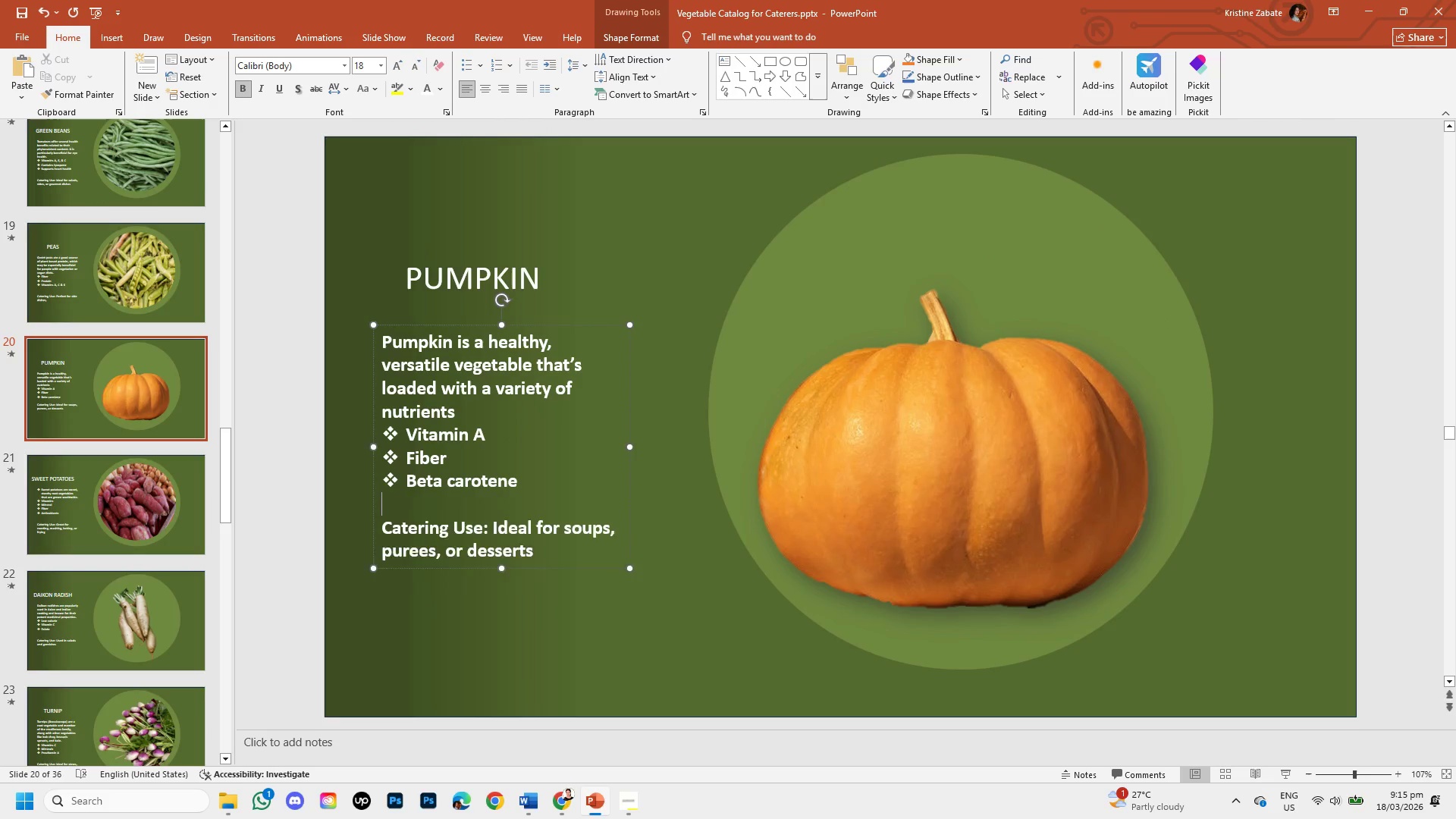 
key(Enter)
 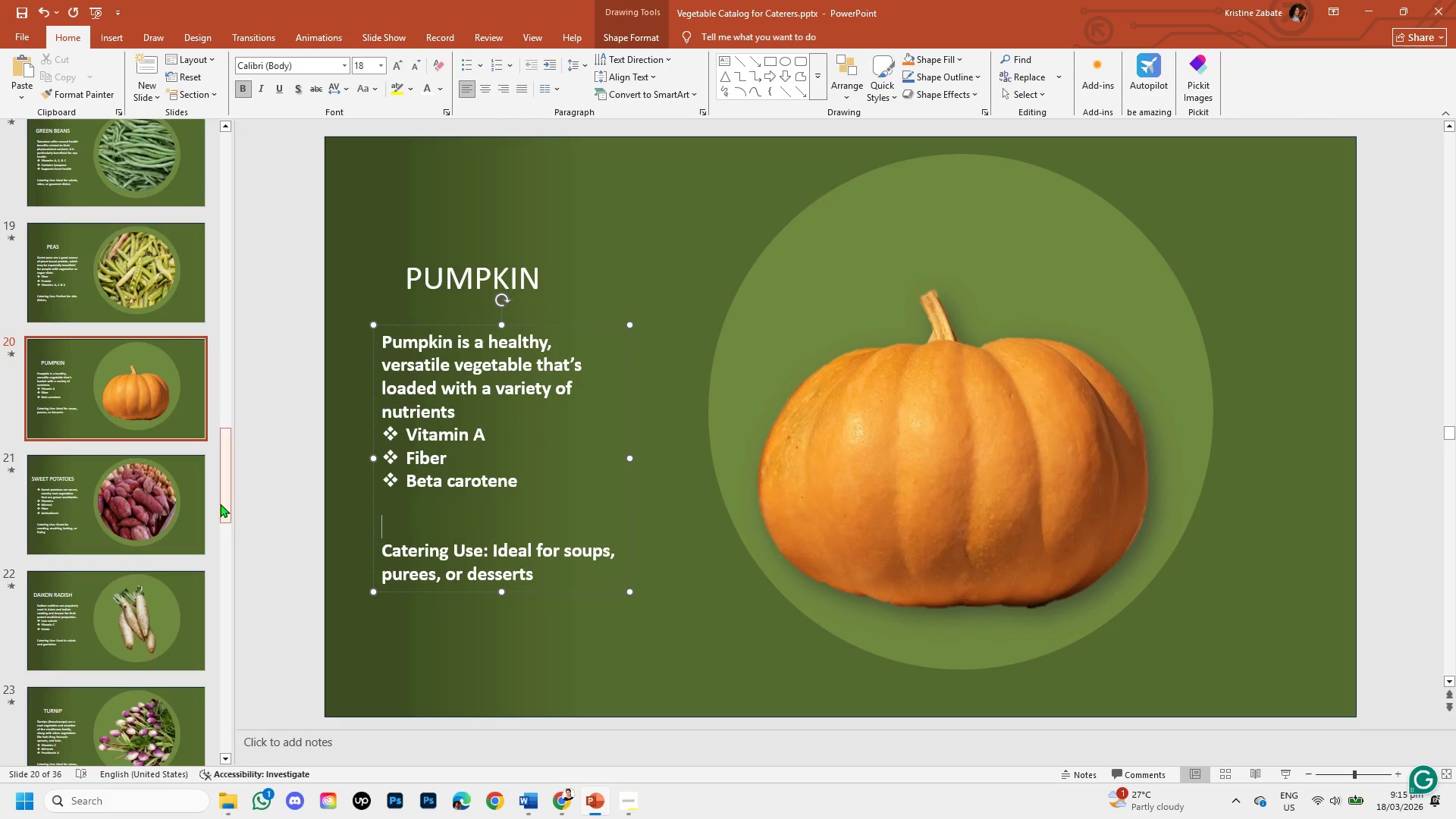 
left_click([169, 504])
 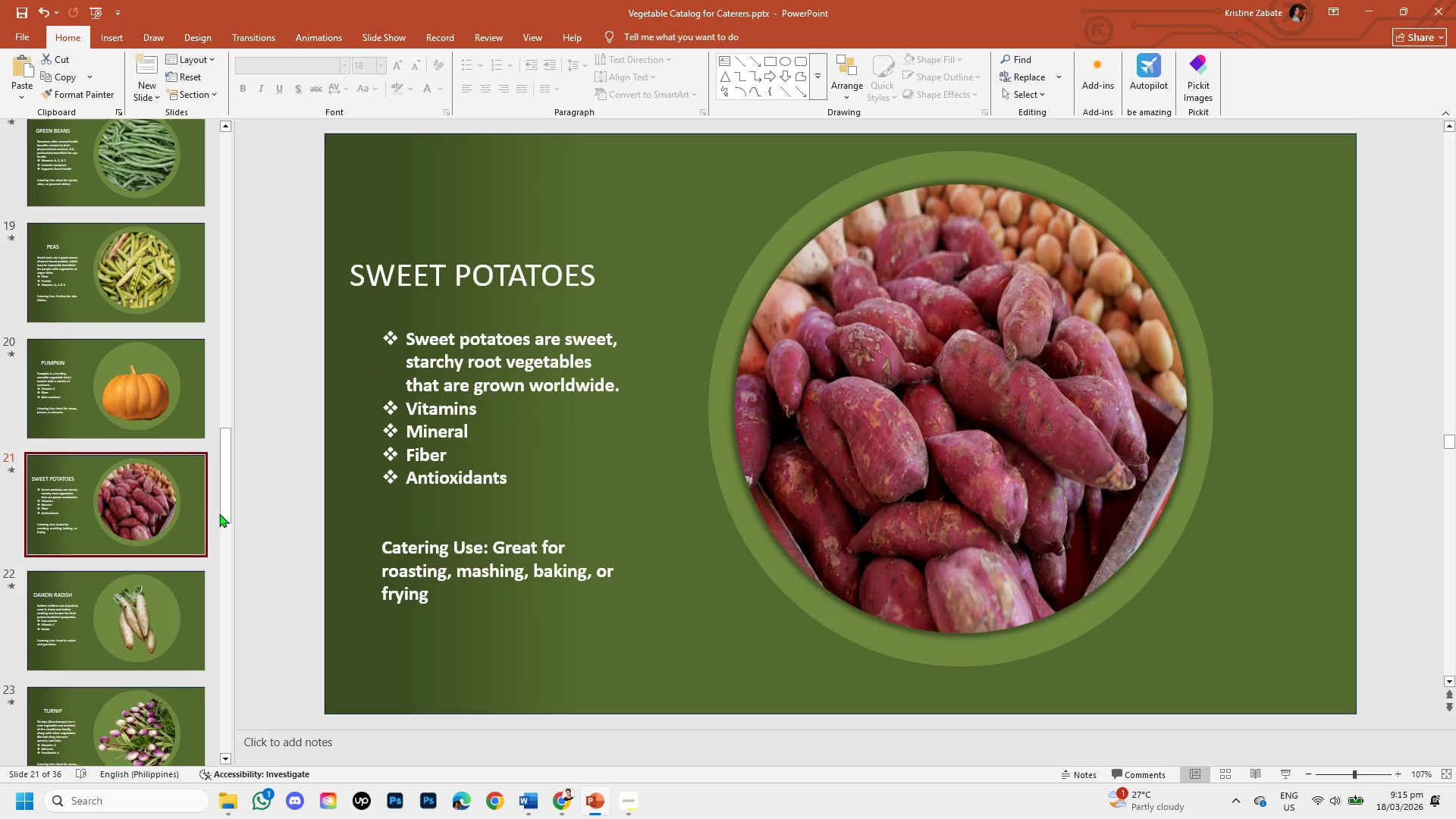 
left_click_drag(start_coordinate=[224, 513], to_coordinate=[224, 485])
 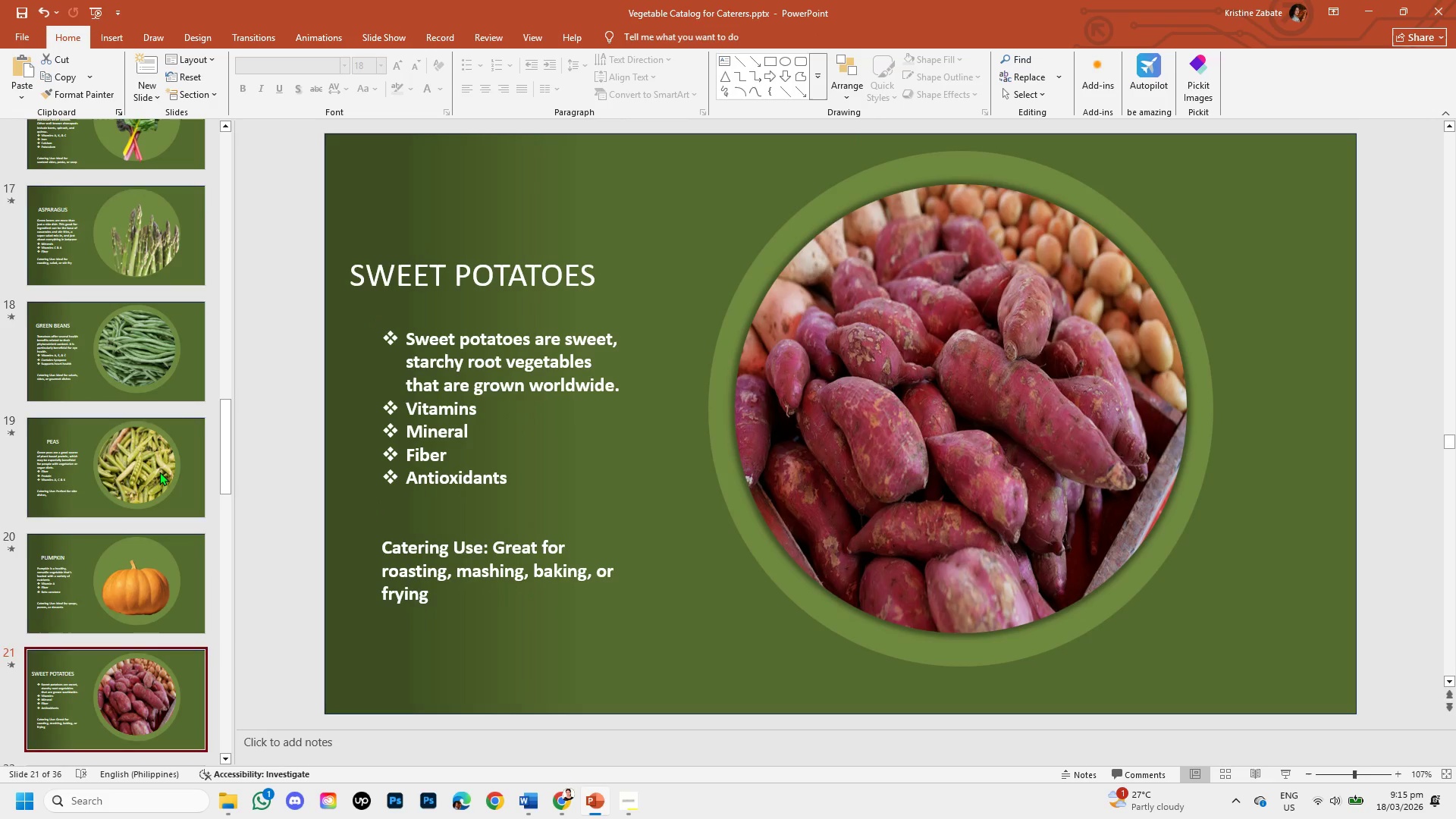 
left_click([159, 472])
 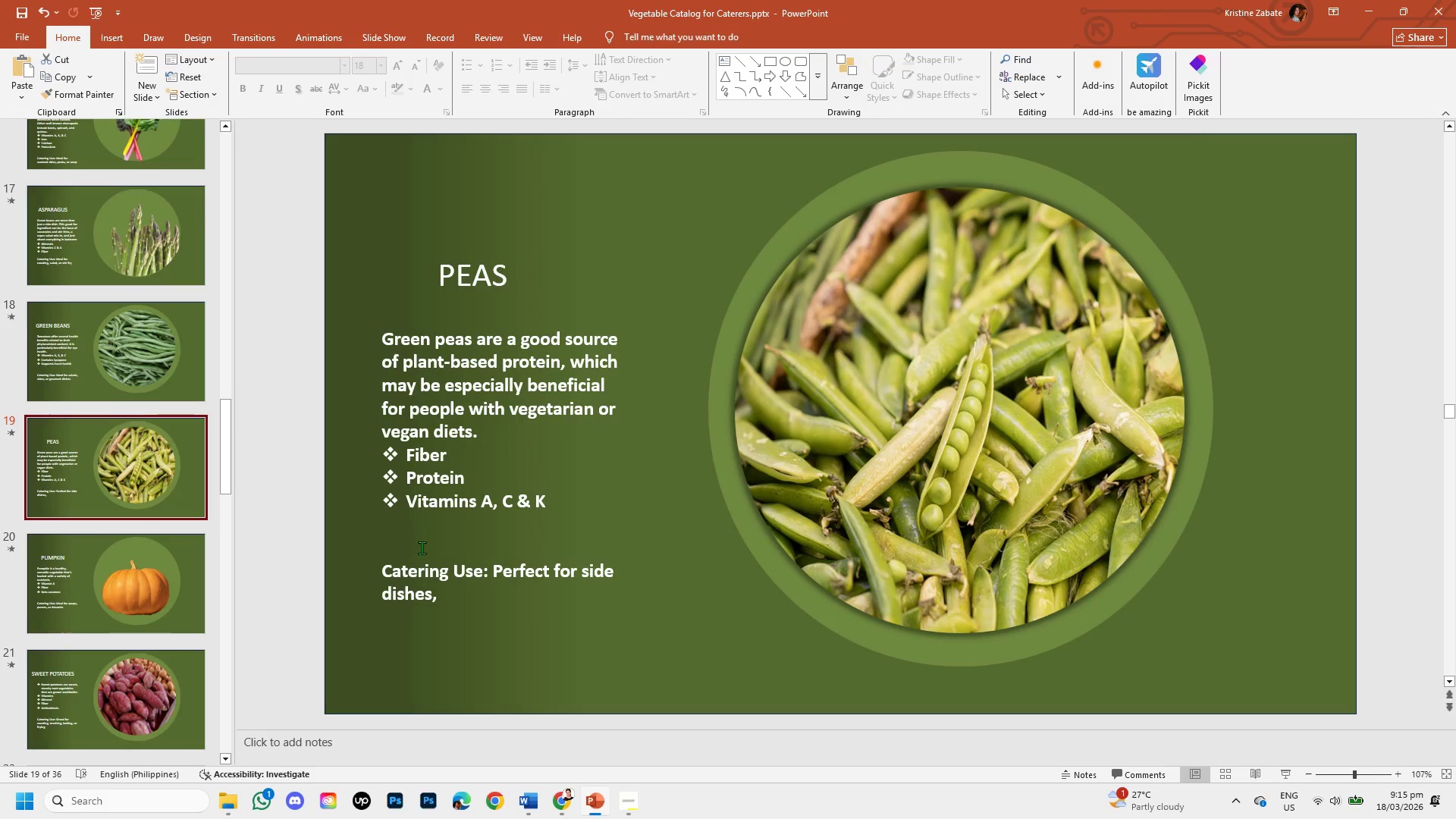 
left_click([387, 538])
 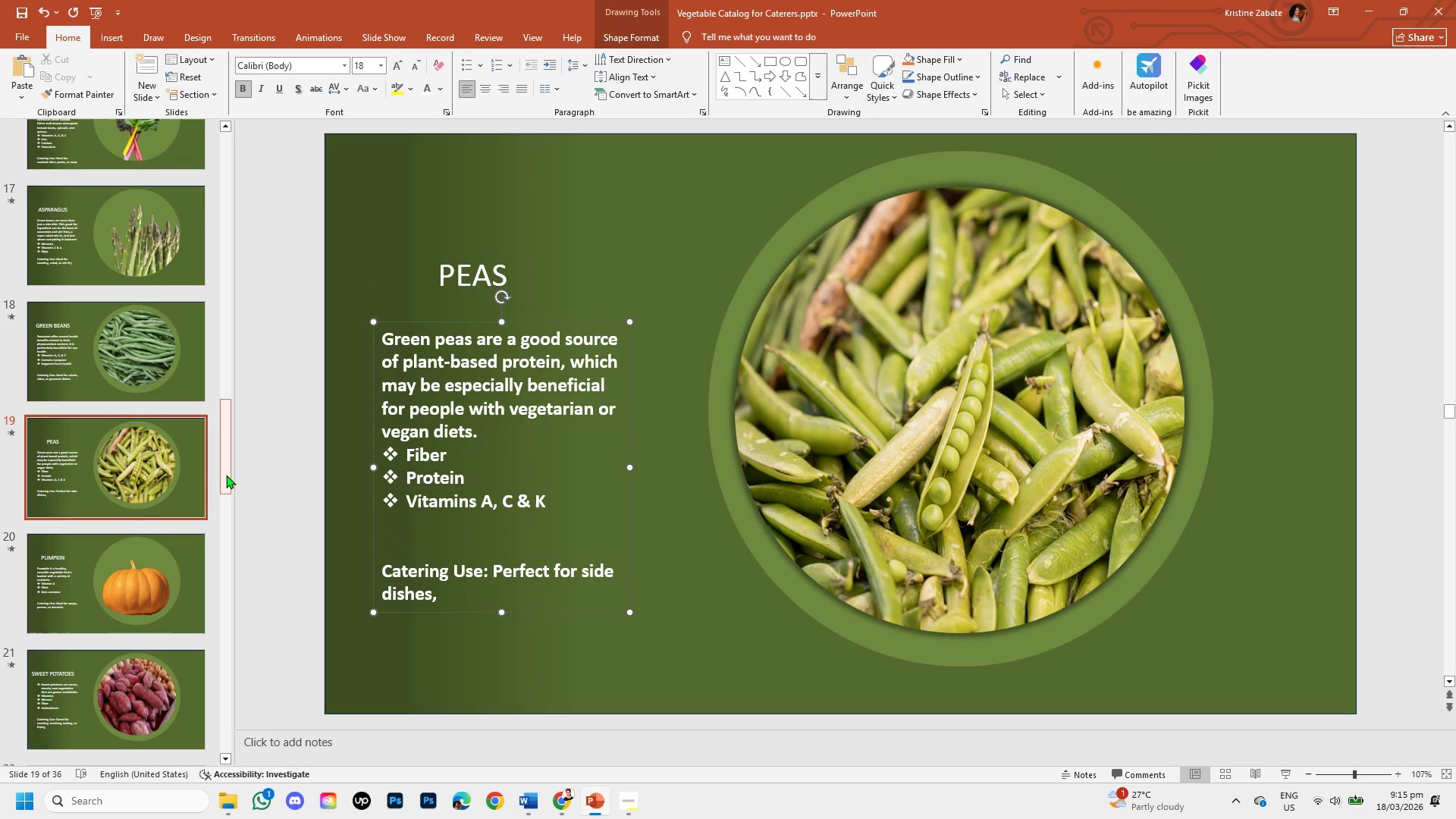 
left_click_drag(start_coordinate=[226, 475], to_coordinate=[228, 450])
 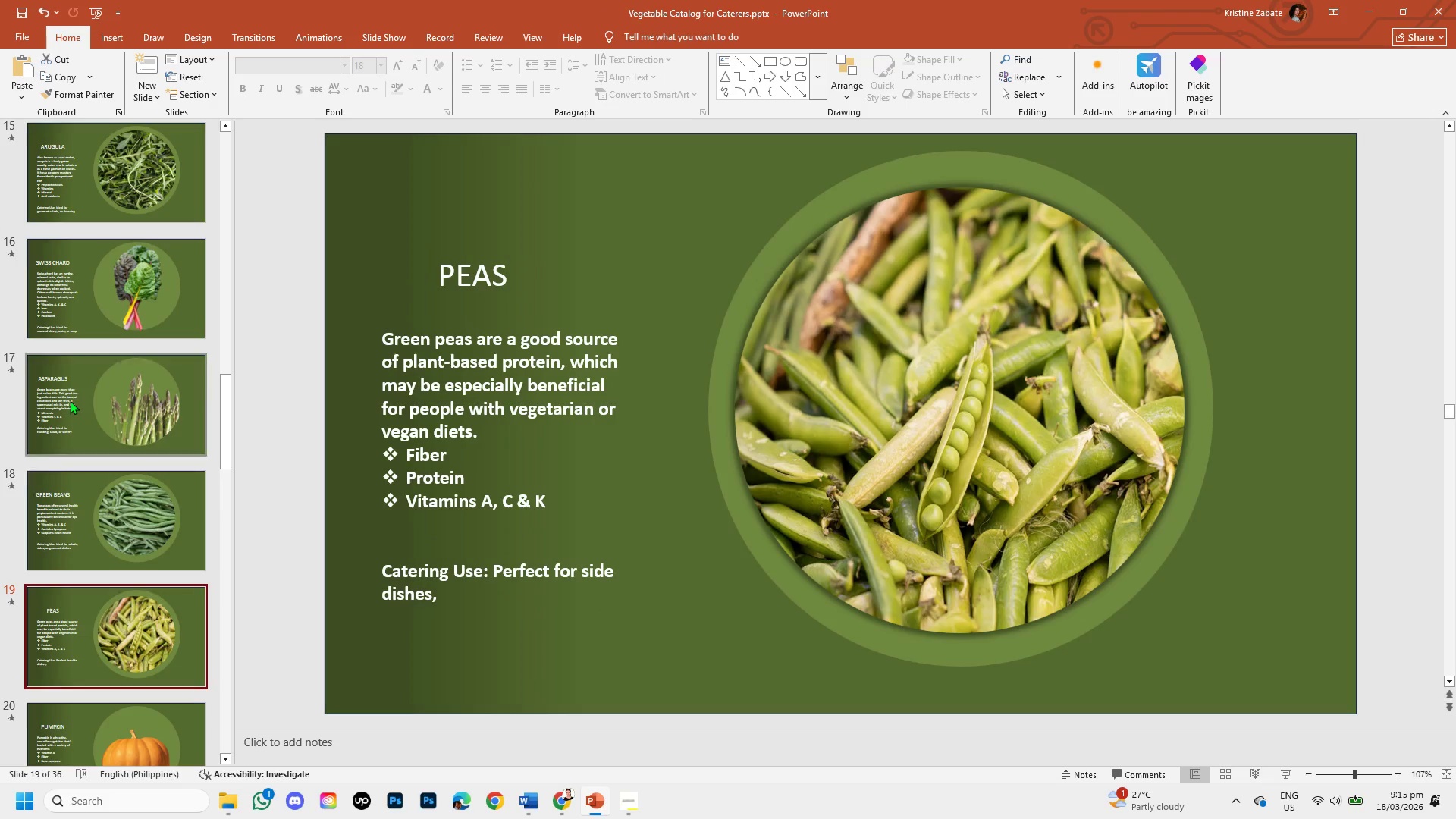 
left_click([70, 400])
 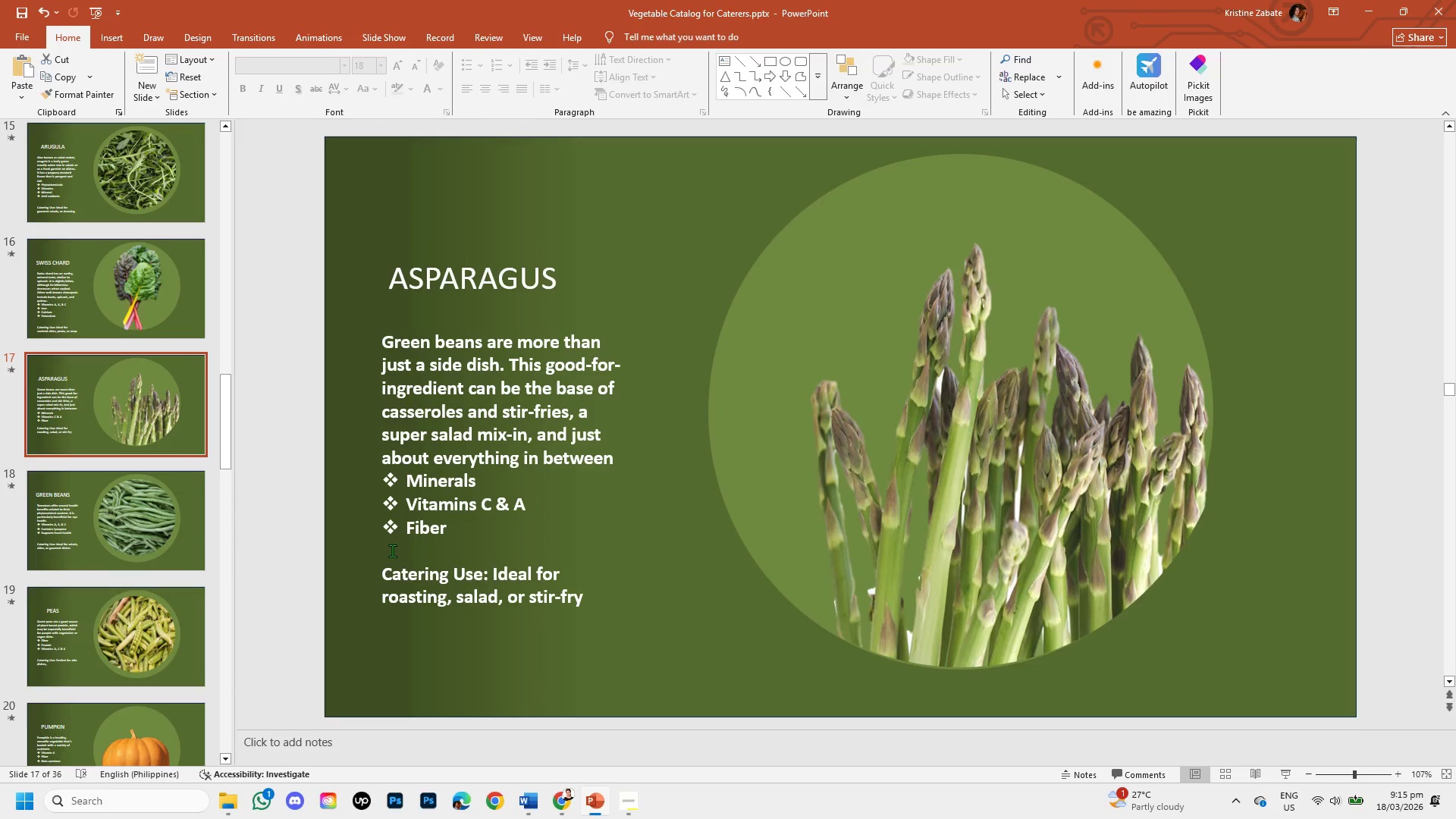 
key(Enter)
 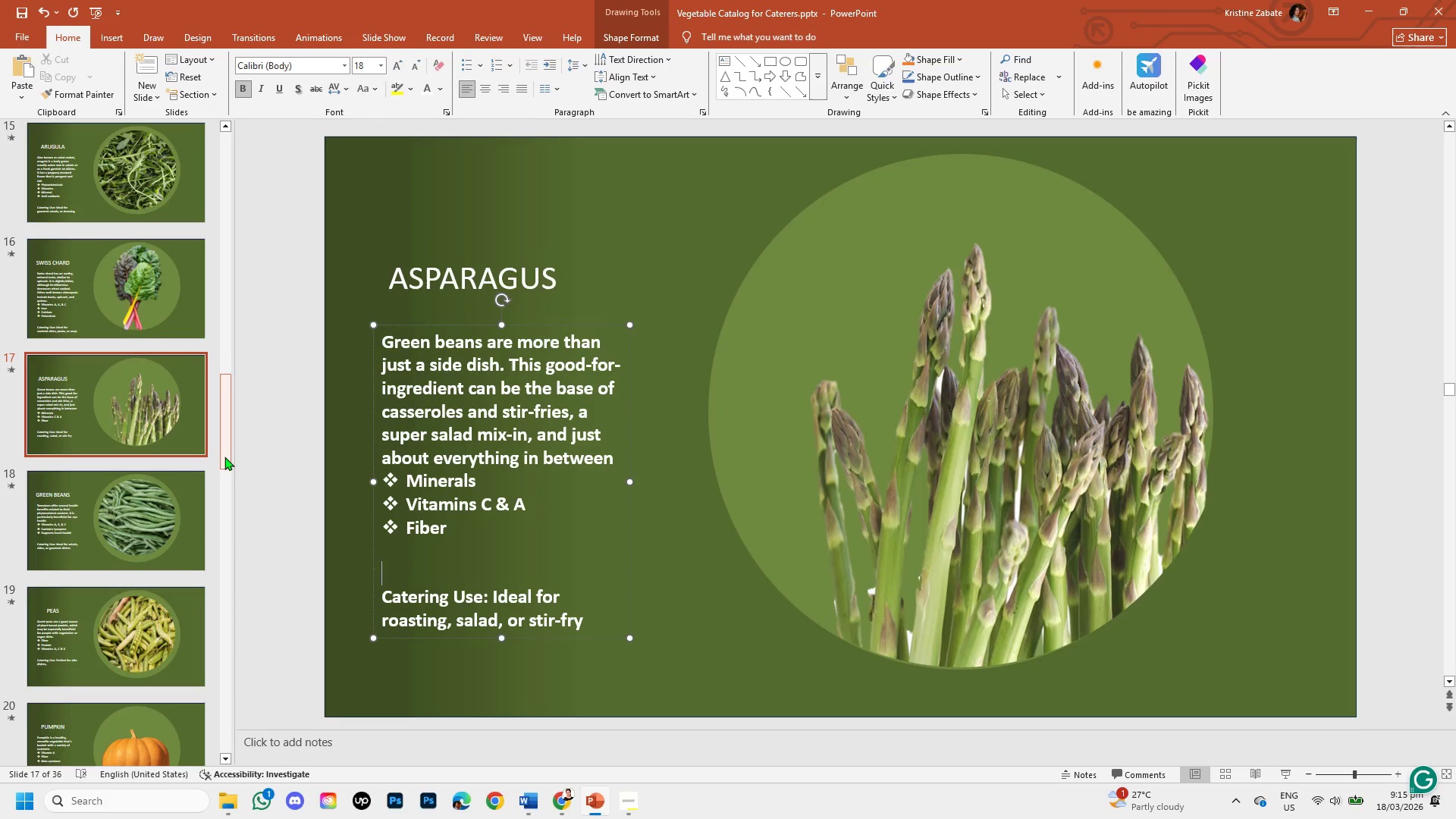 
left_click_drag(start_coordinate=[224, 457], to_coordinate=[218, 437])
 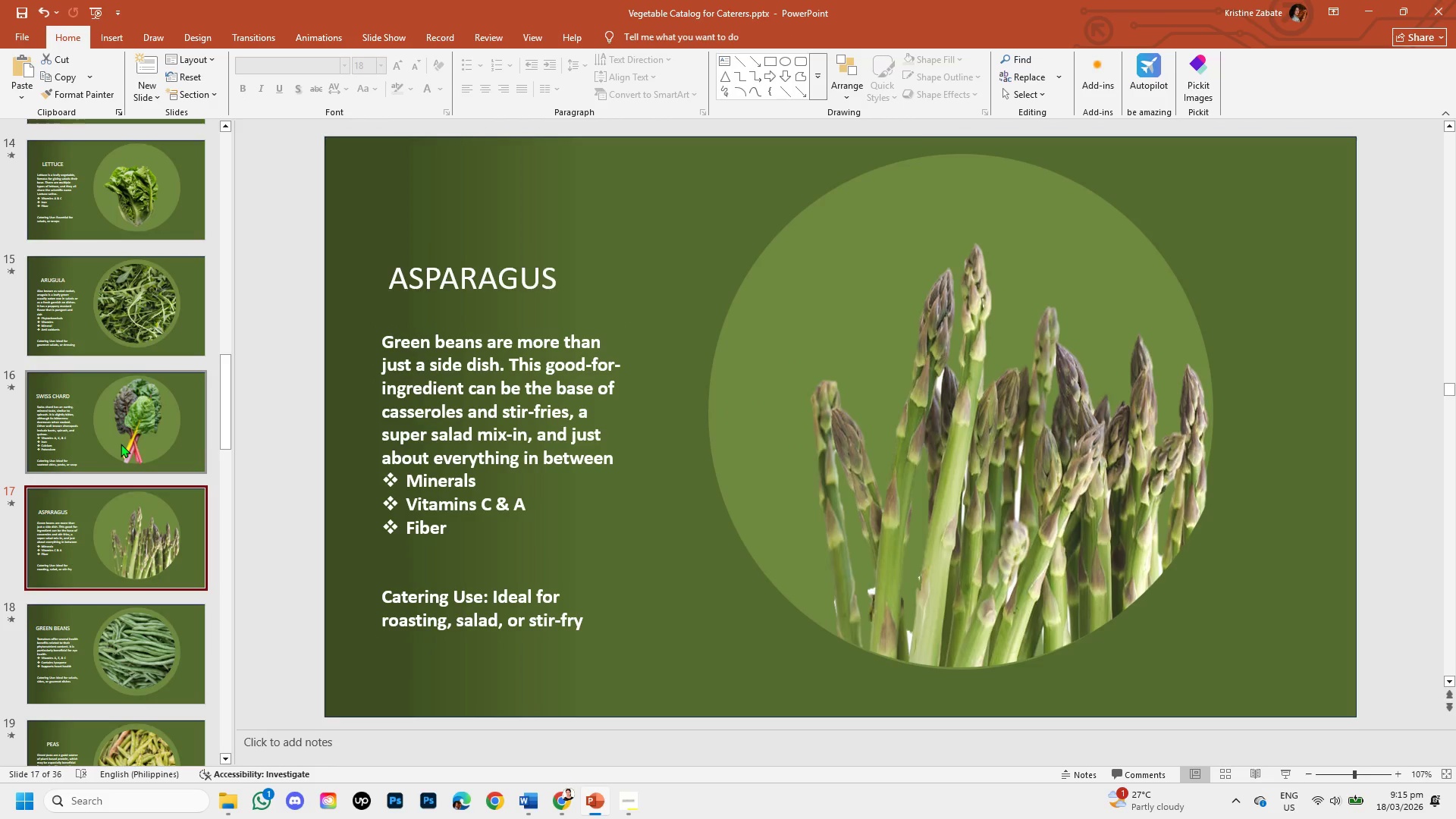 
left_click([121, 444])
 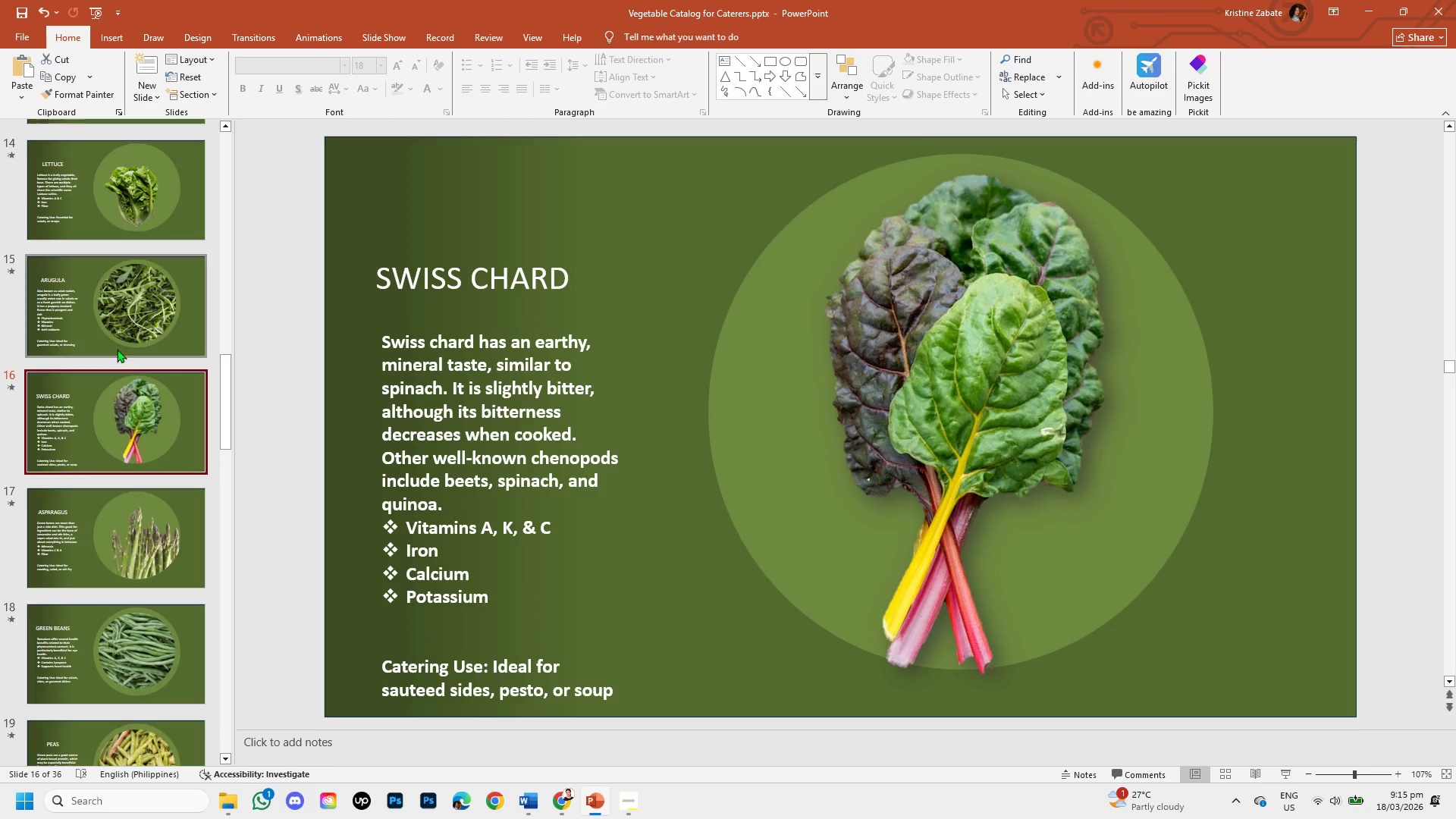 
left_click([117, 341])
 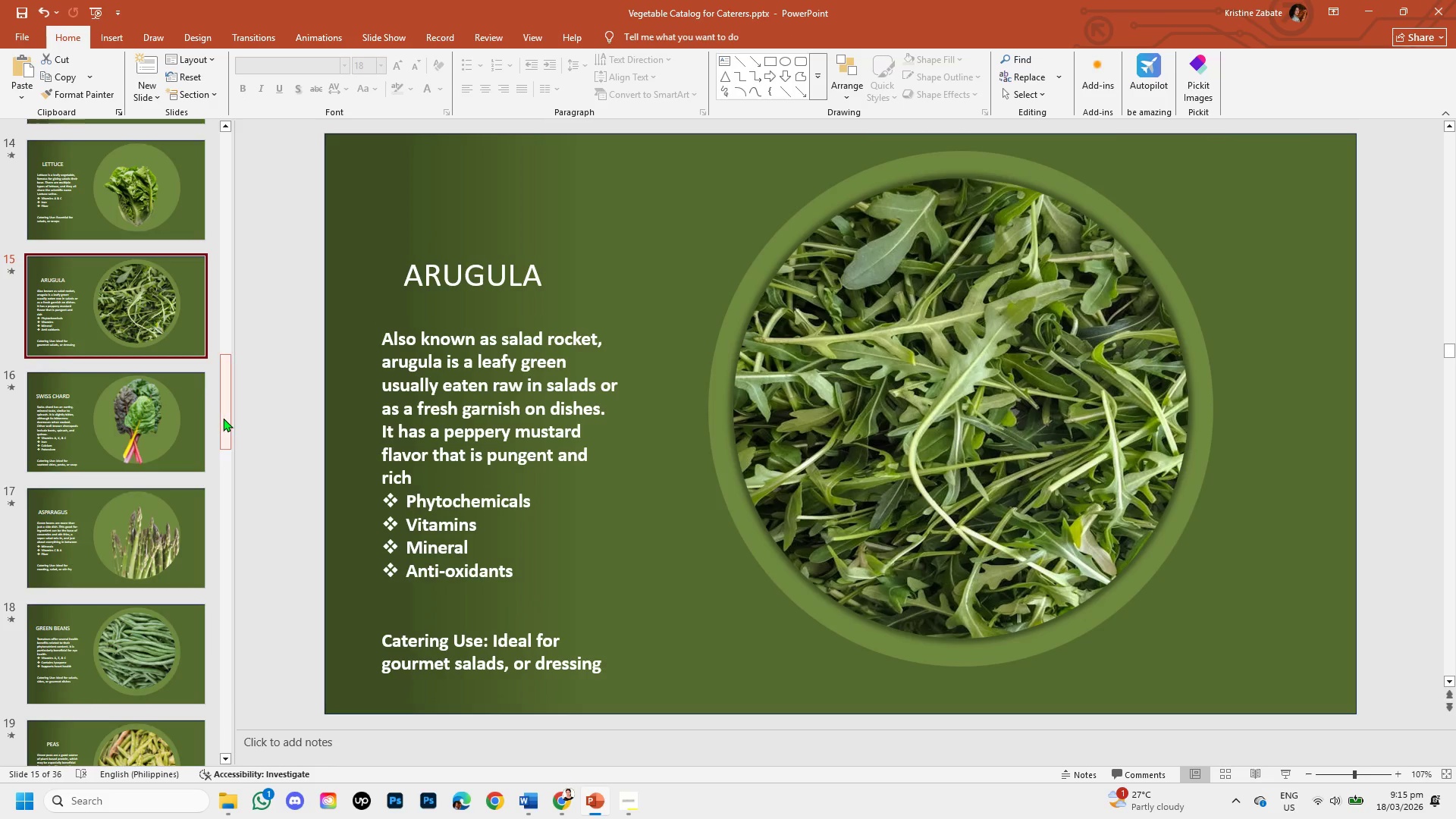 
left_click_drag(start_coordinate=[223, 418], to_coordinate=[218, 387])
 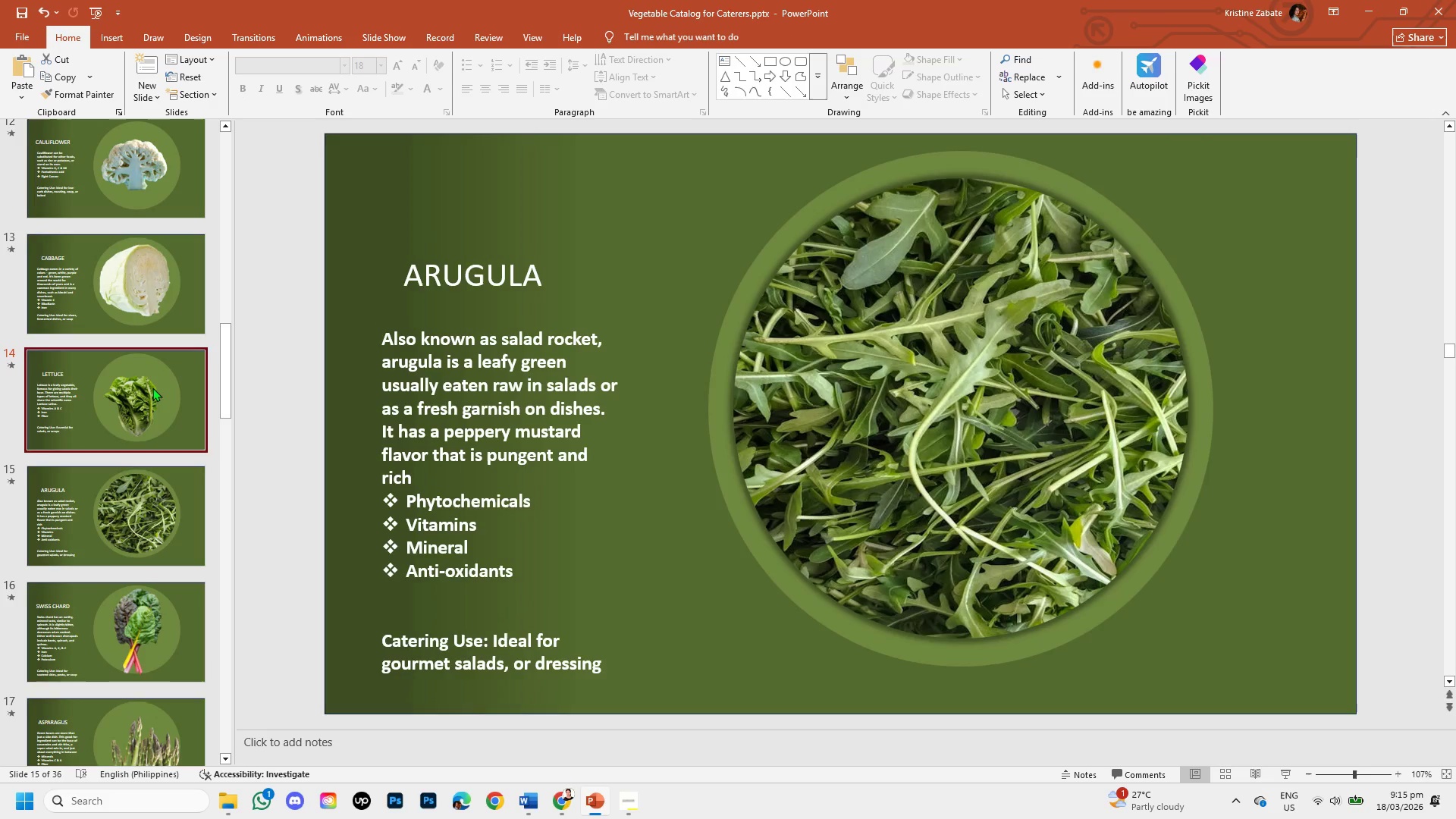 
left_click([152, 388])
 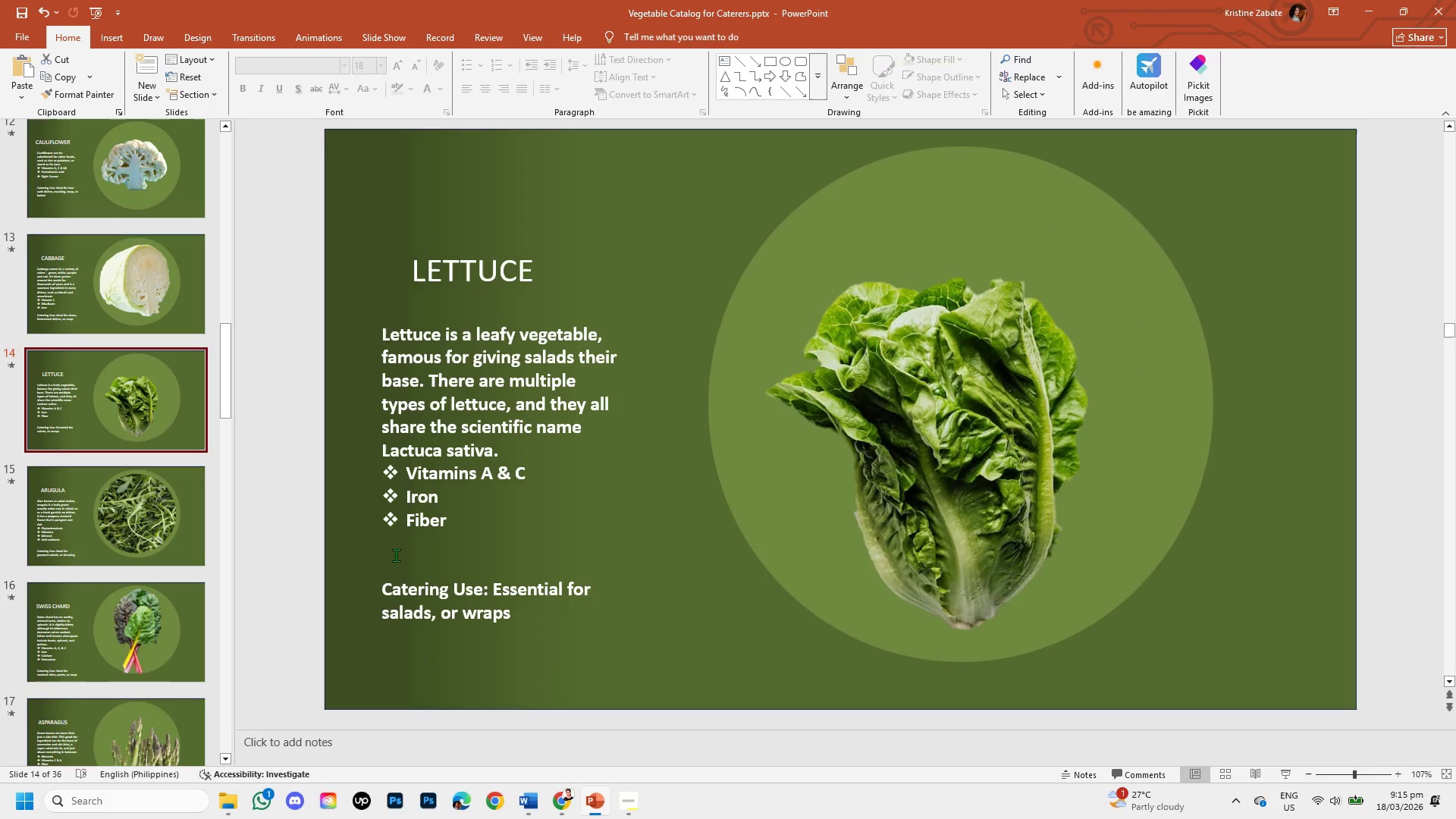 
left_click([394, 555])
 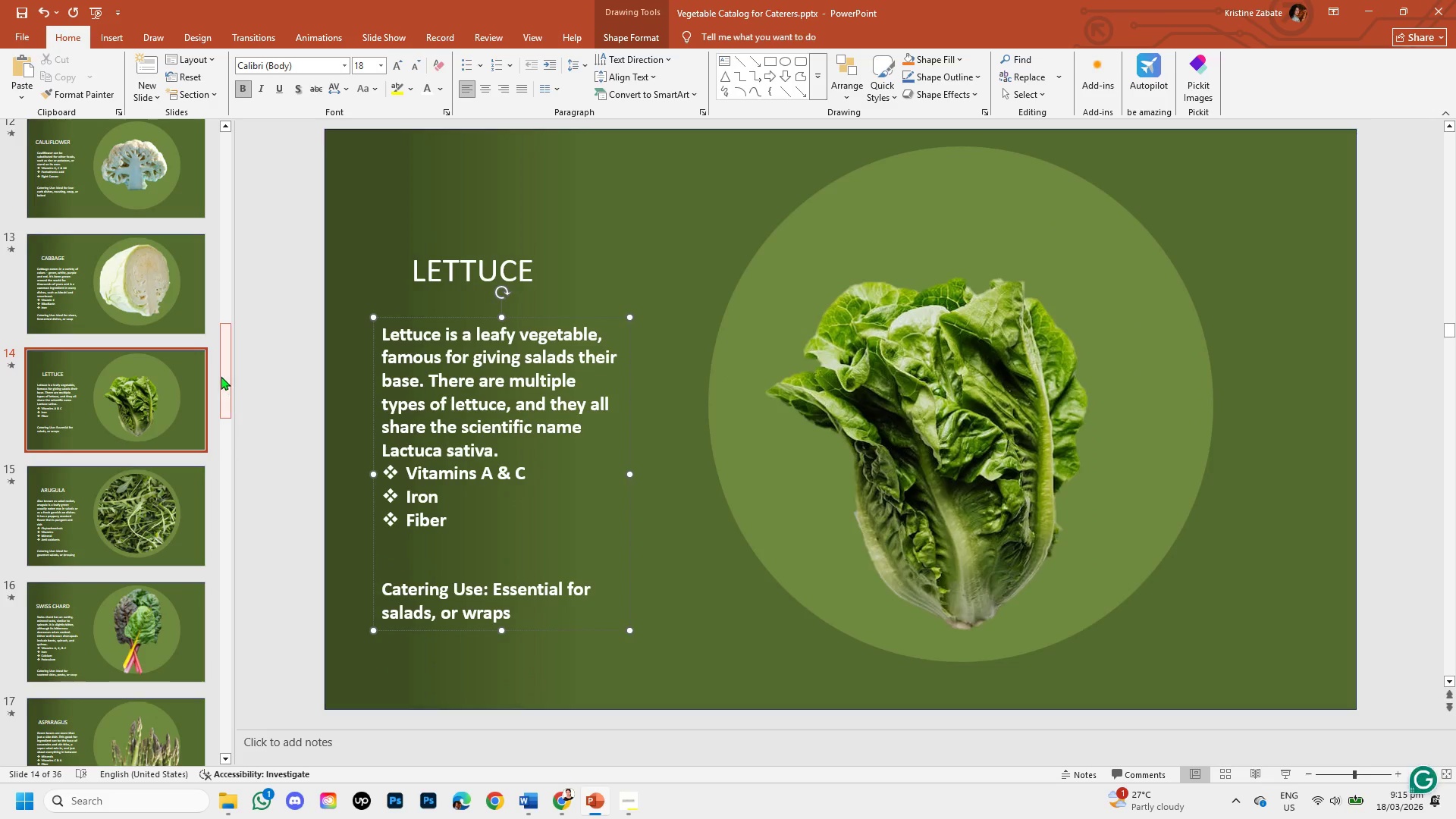 
left_click_drag(start_coordinate=[221, 376], to_coordinate=[224, 347])
 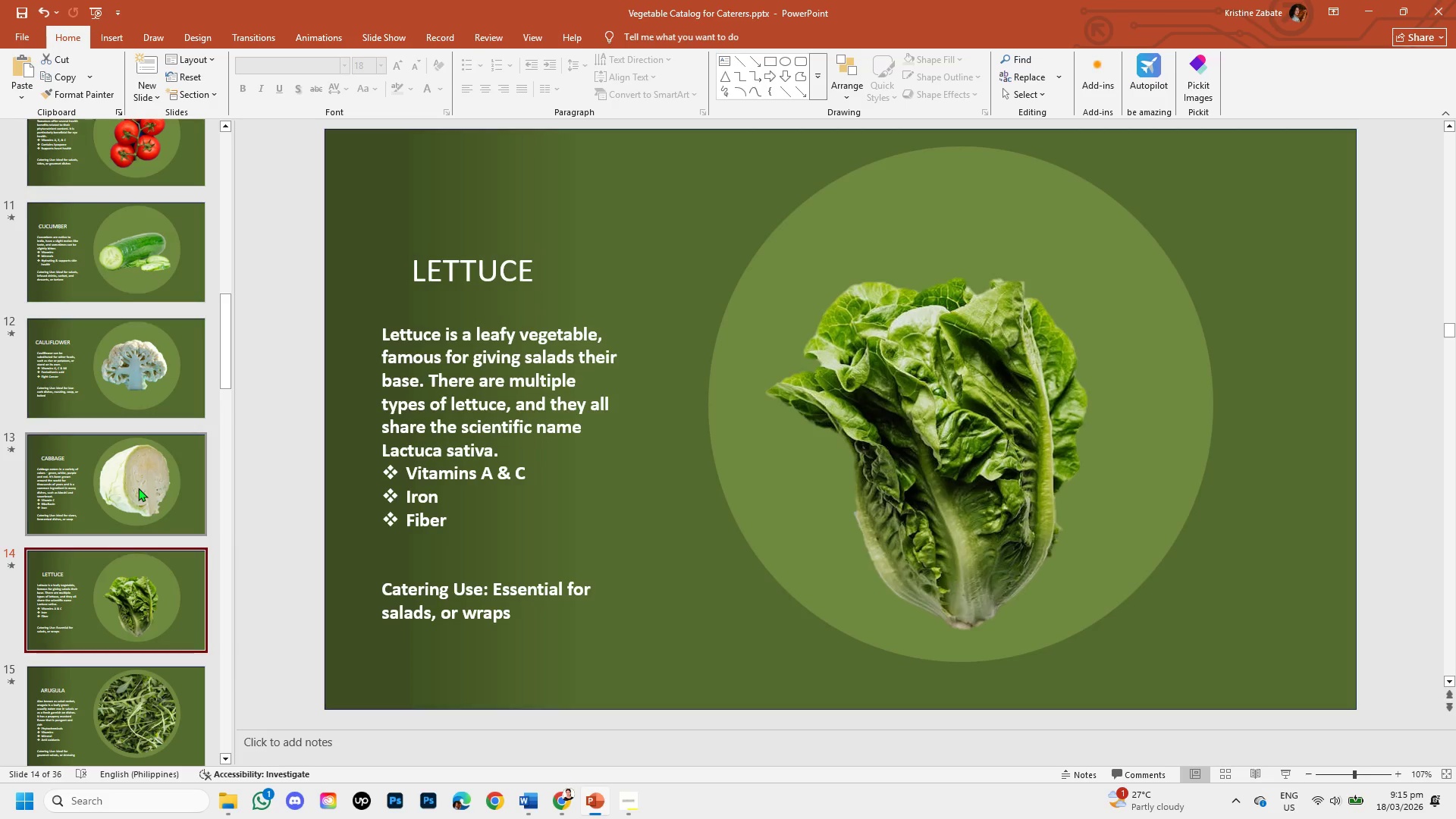 
left_click([138, 488])
 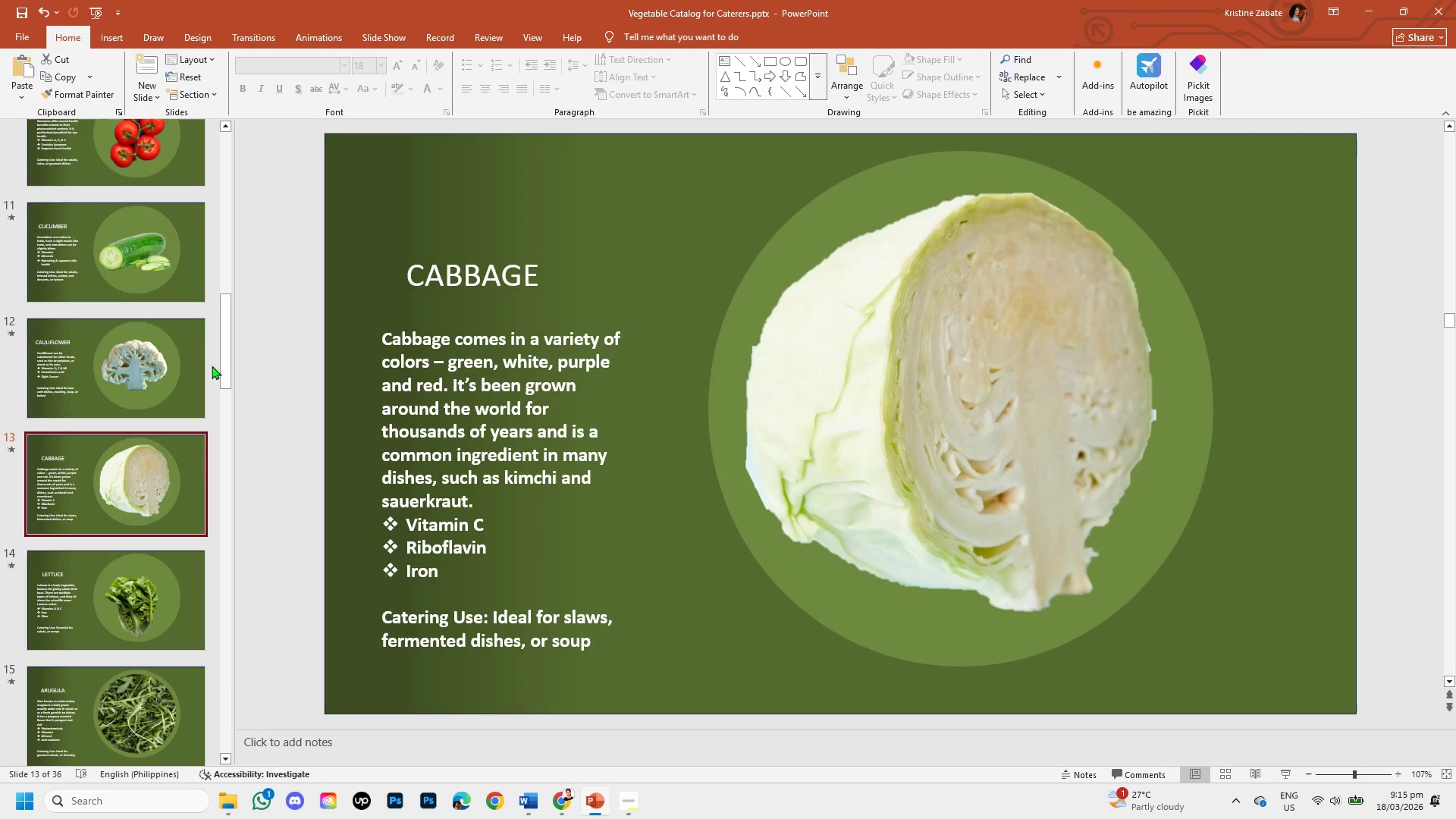 
left_click_drag(start_coordinate=[221, 368], to_coordinate=[243, 696])
 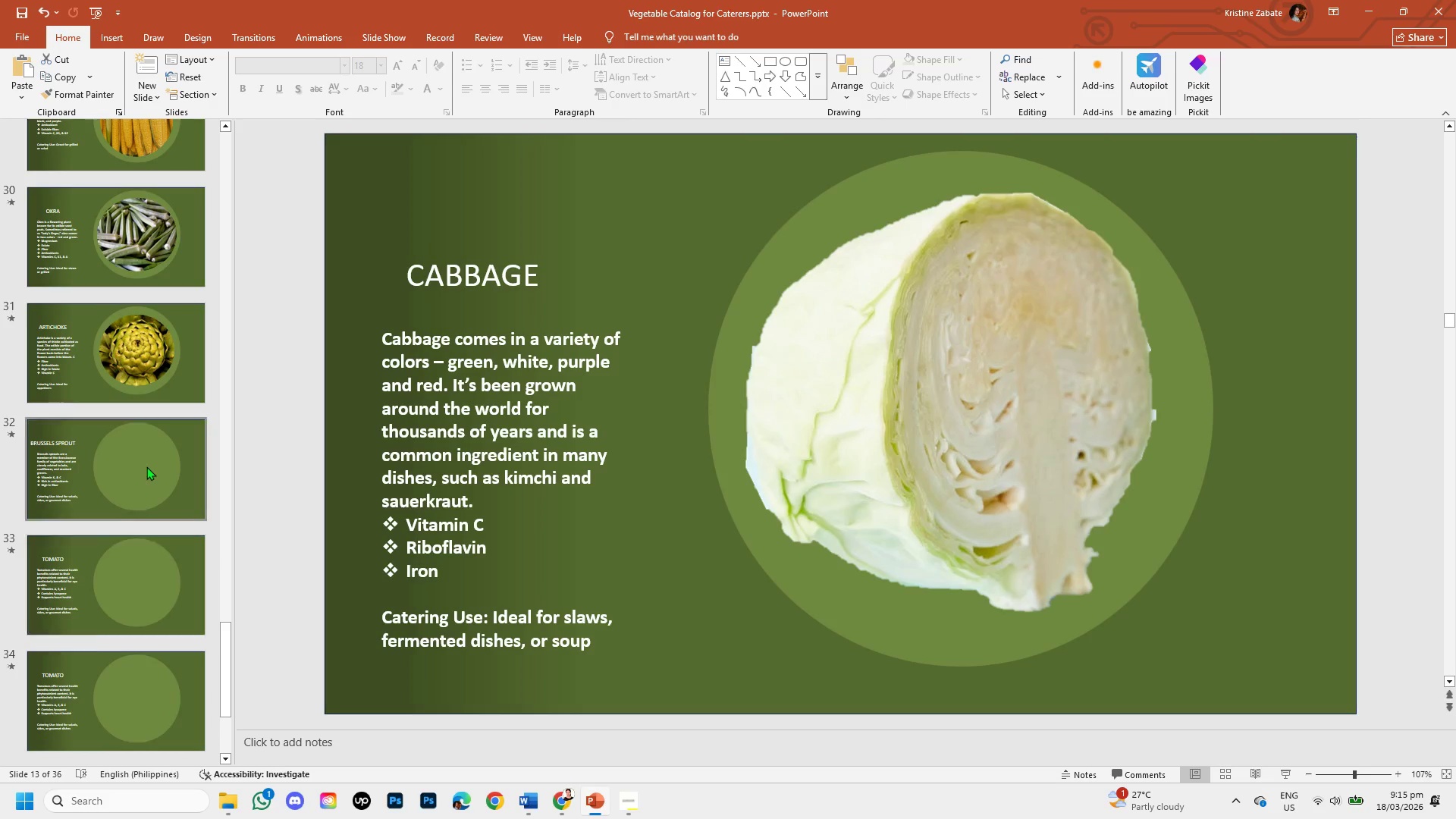 
left_click([146, 466])
 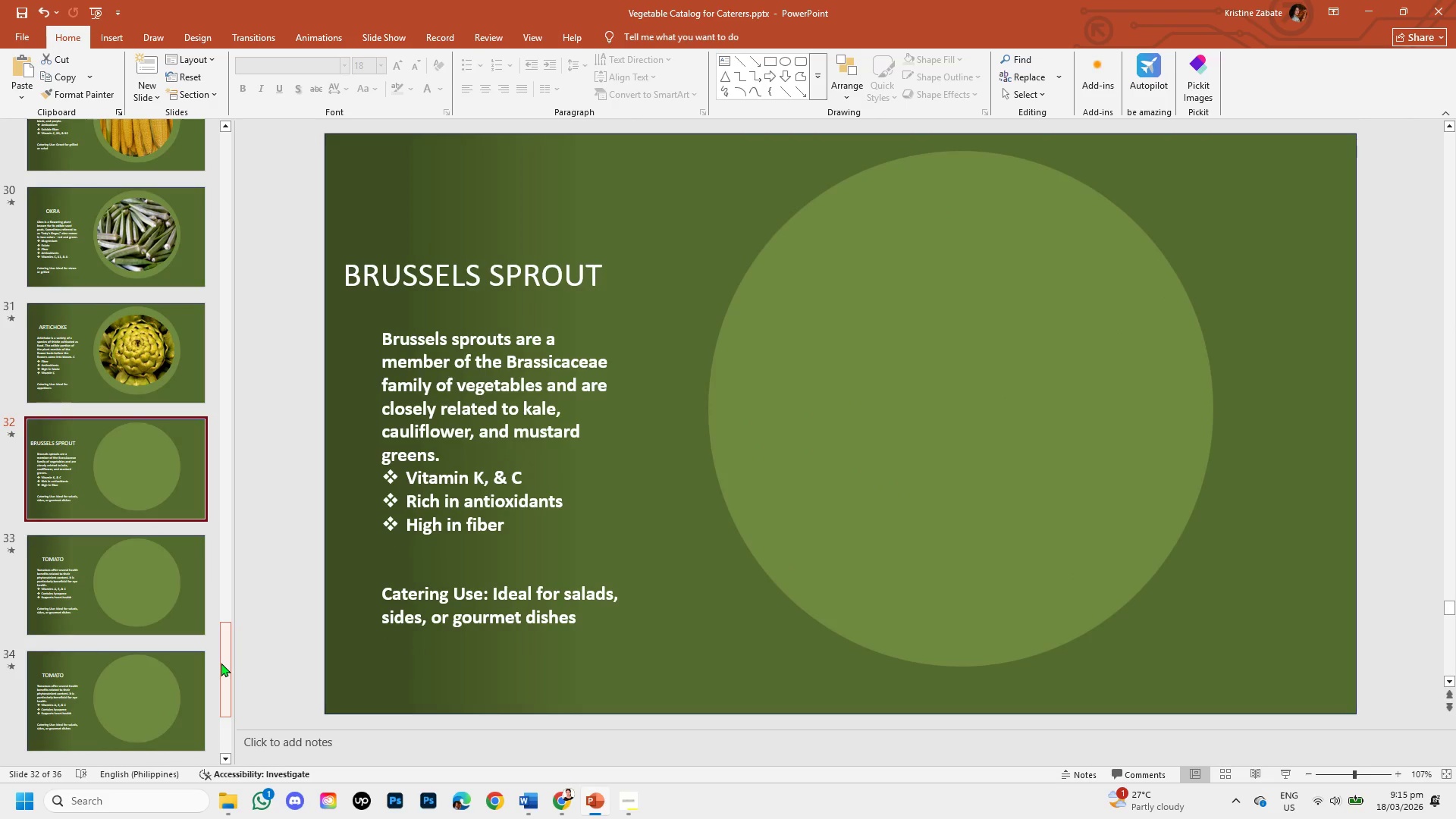 
left_click_drag(start_coordinate=[221, 663], to_coordinate=[168, 645])
 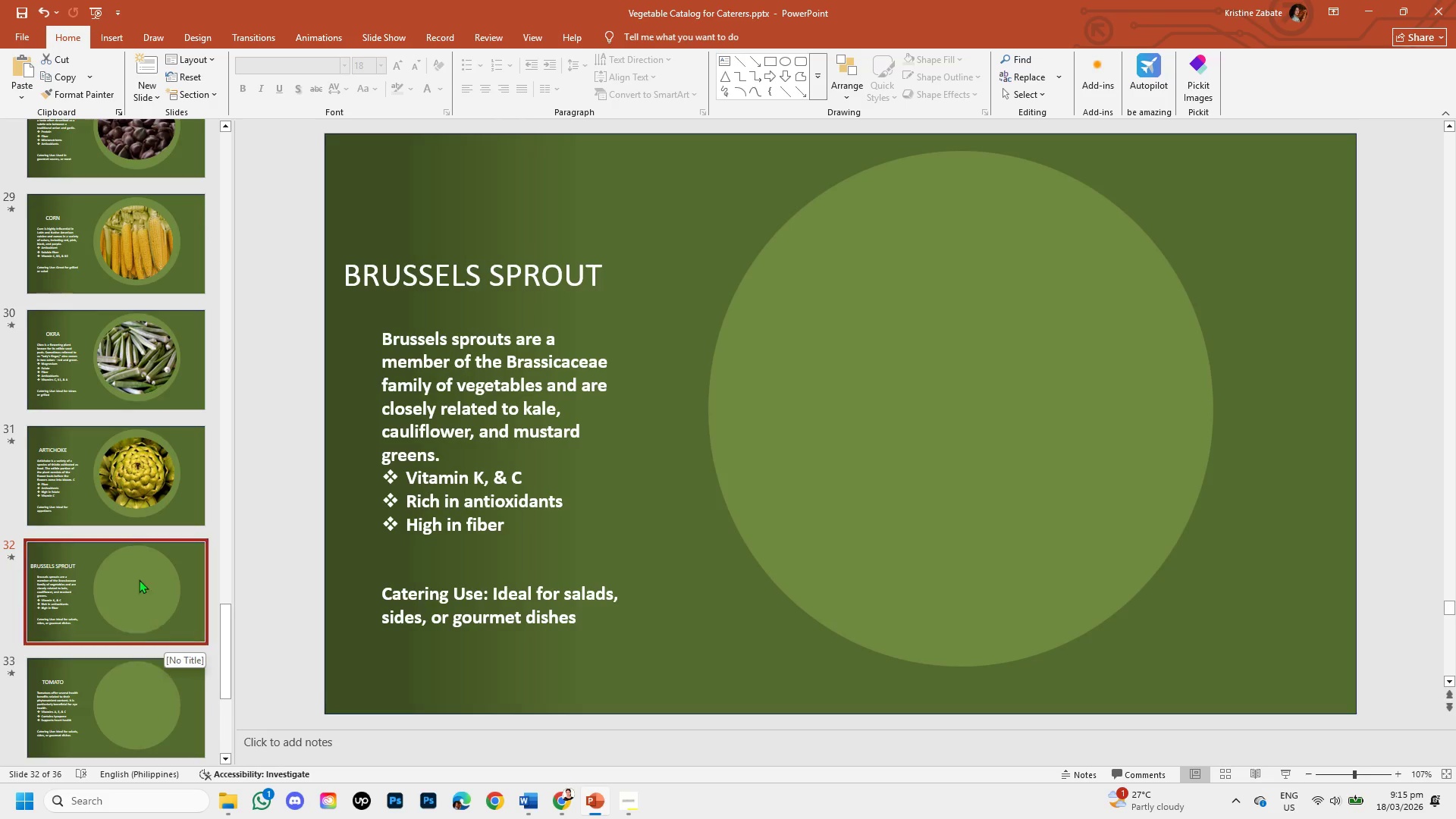 
left_click([132, 569])
 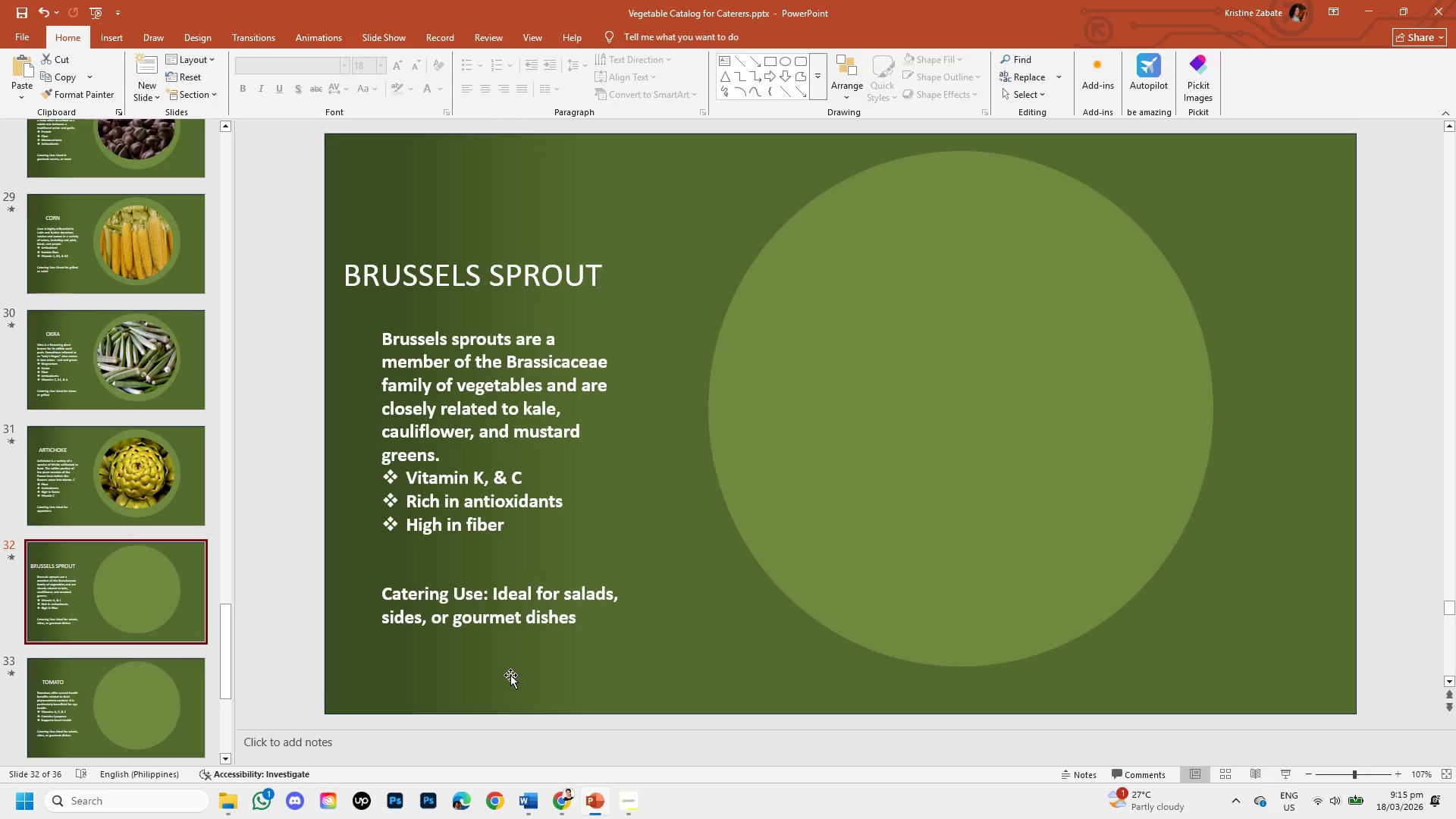 
wait(9.66)
 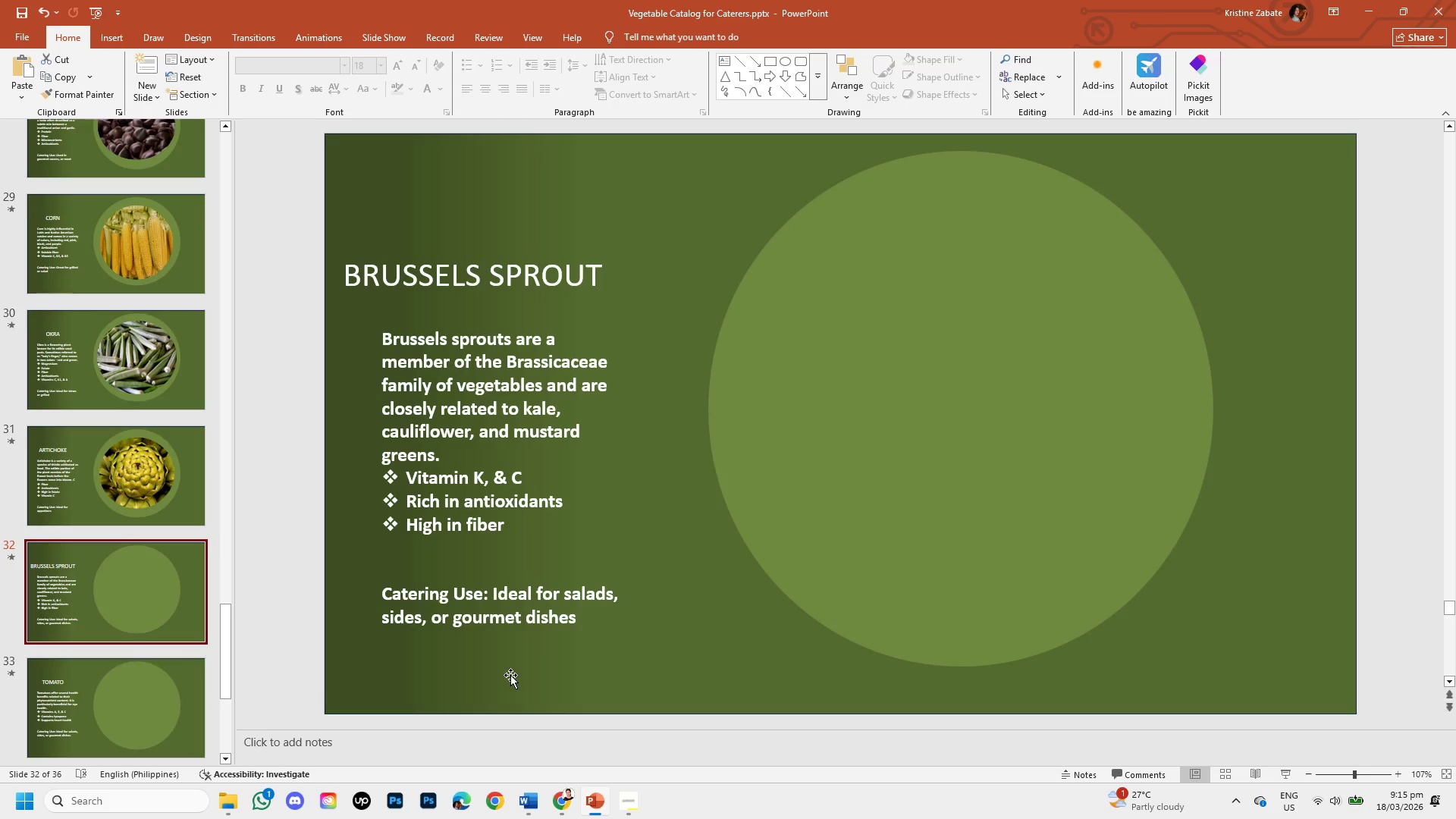 
left_click_drag(start_coordinate=[576, 622], to_coordinate=[520, 586])
 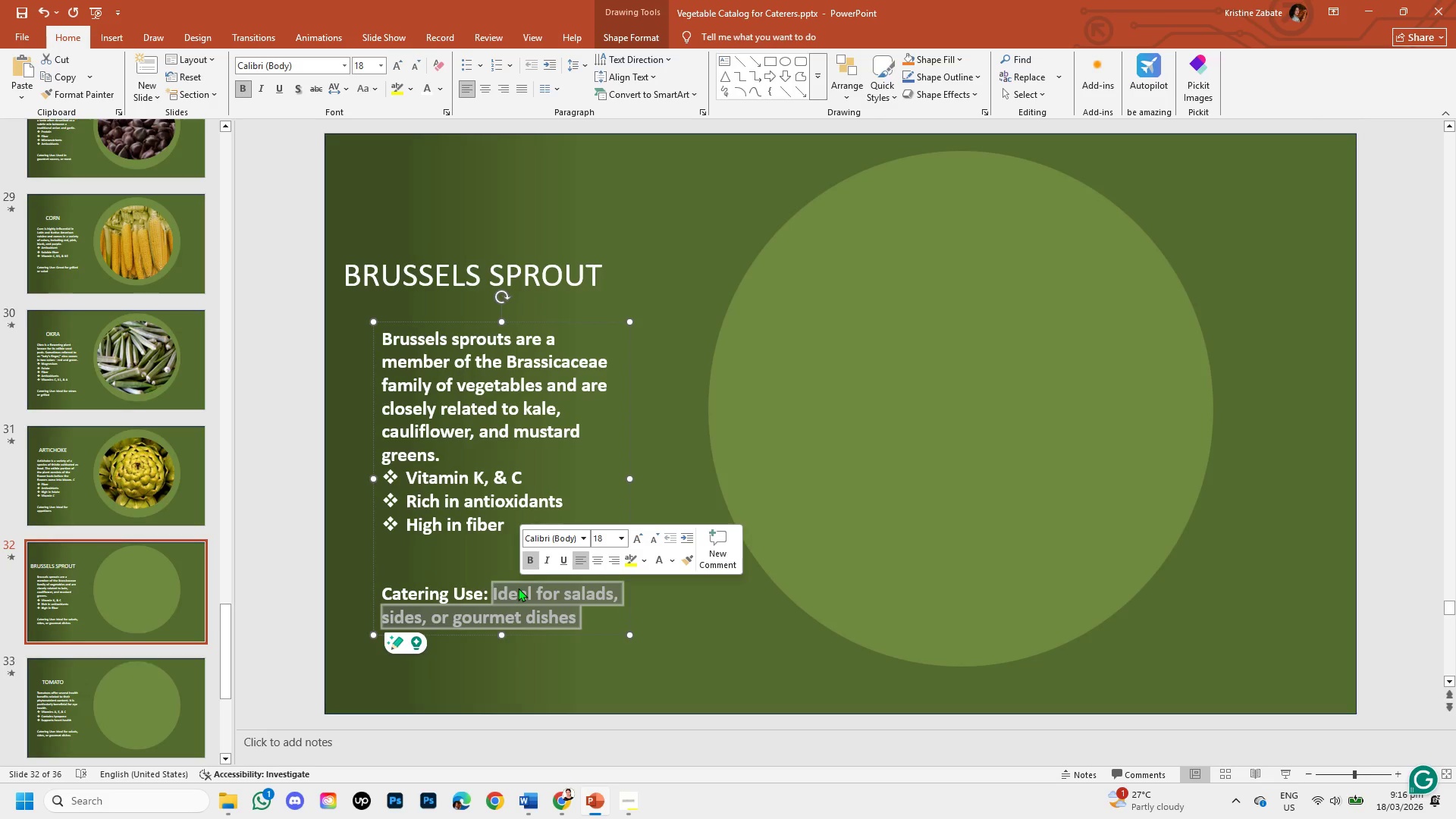 
key(Backspace)
type( p)
key(Backspace)
type(Perfect for roasting )
key(Backspace)
type(, )
 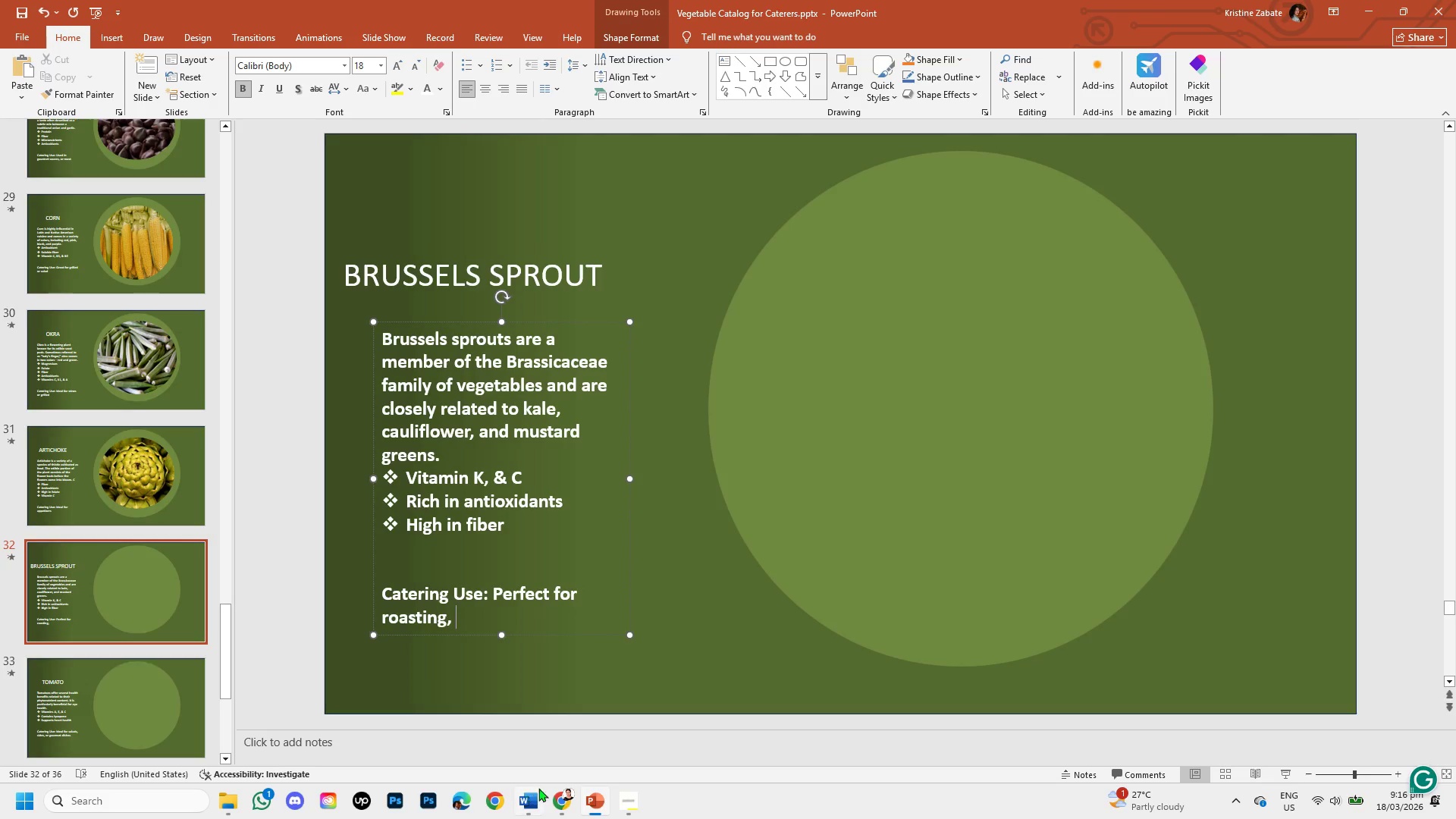 
left_click([565, 801])
 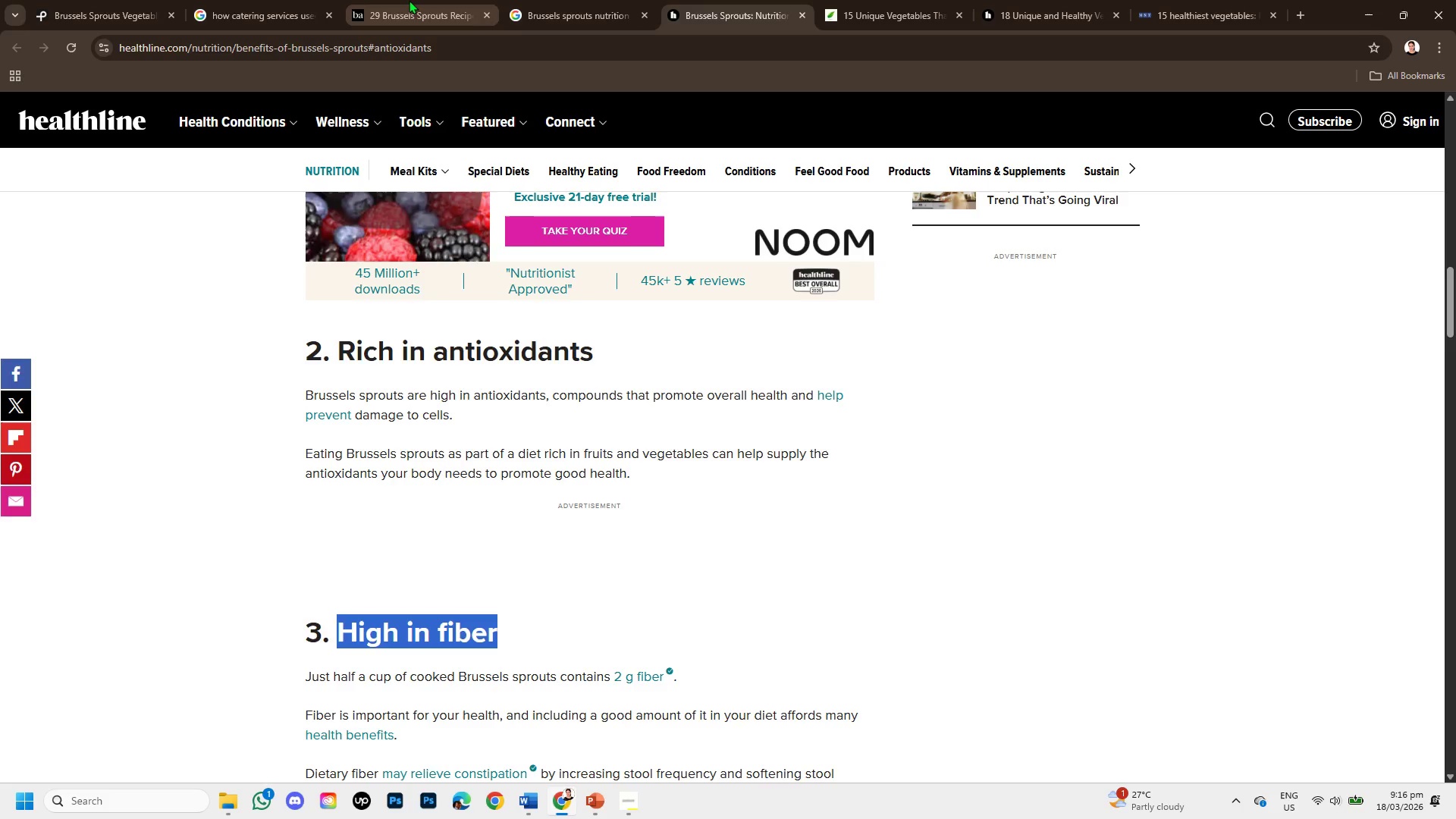 
left_click([409, 0])
 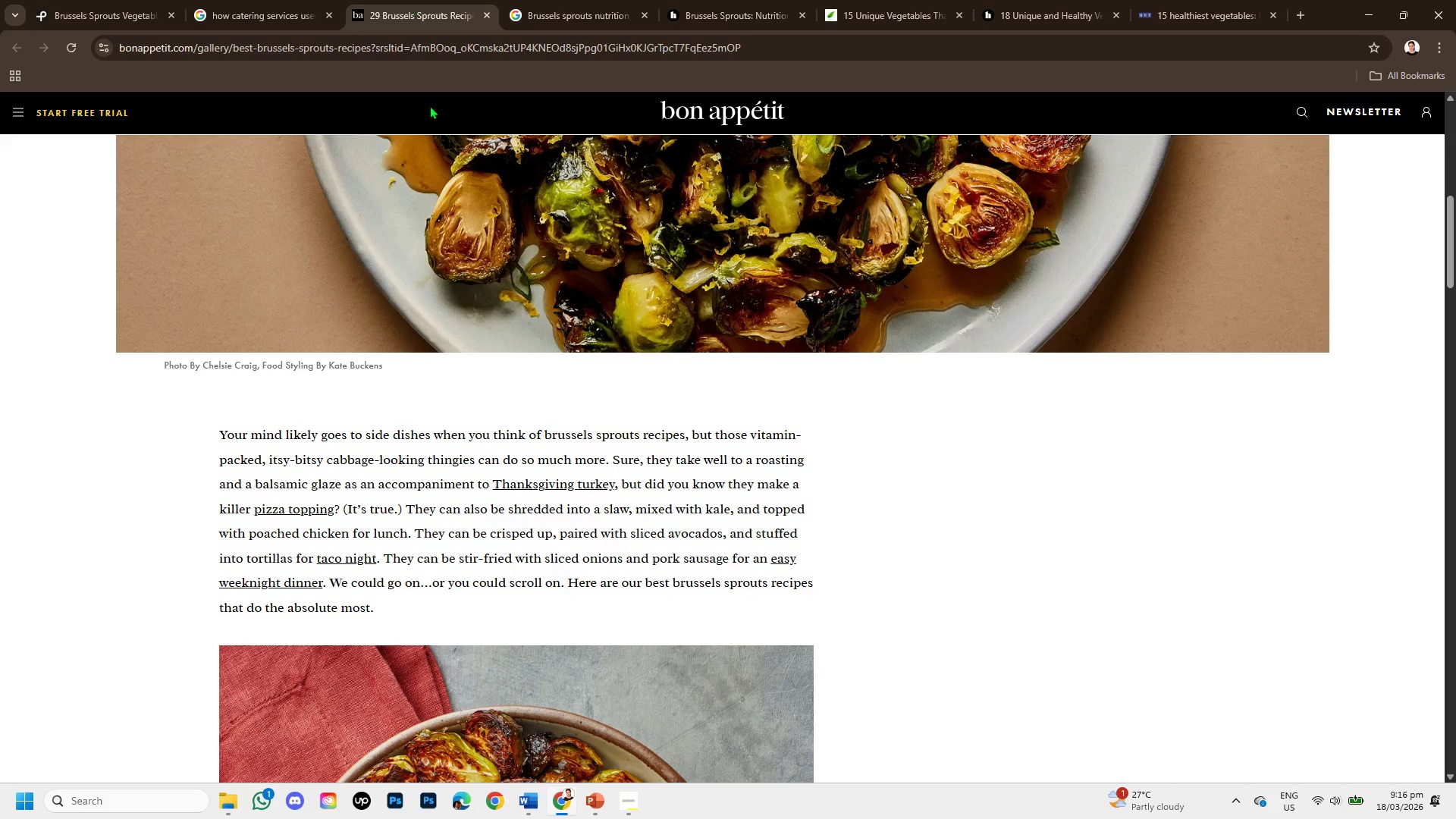 
scroll: coordinate [668, 567], scroll_direction: down, amount: 9.0
 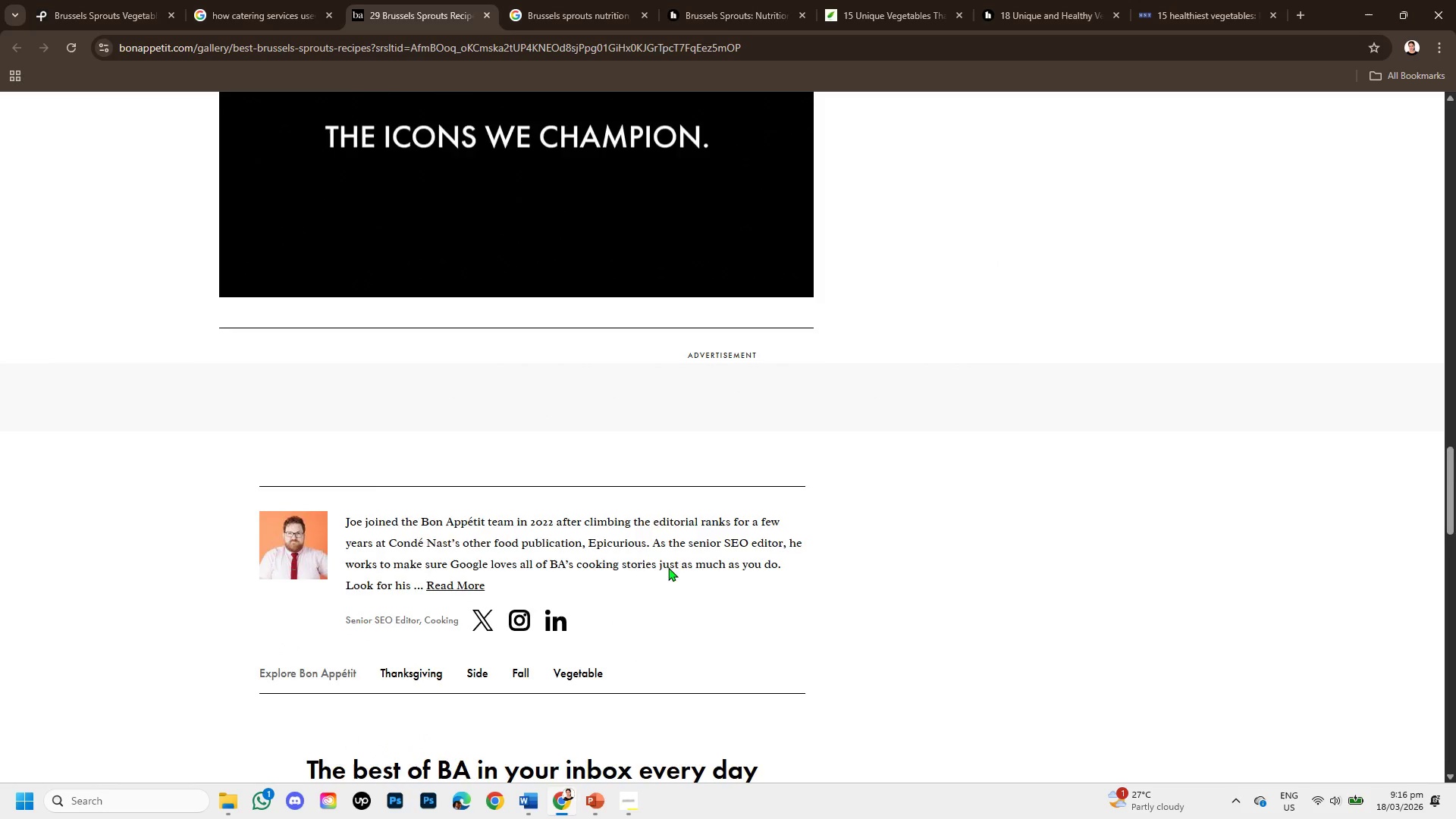 
scroll: coordinate [667, 573], scroll_direction: up, amount: 4.0
 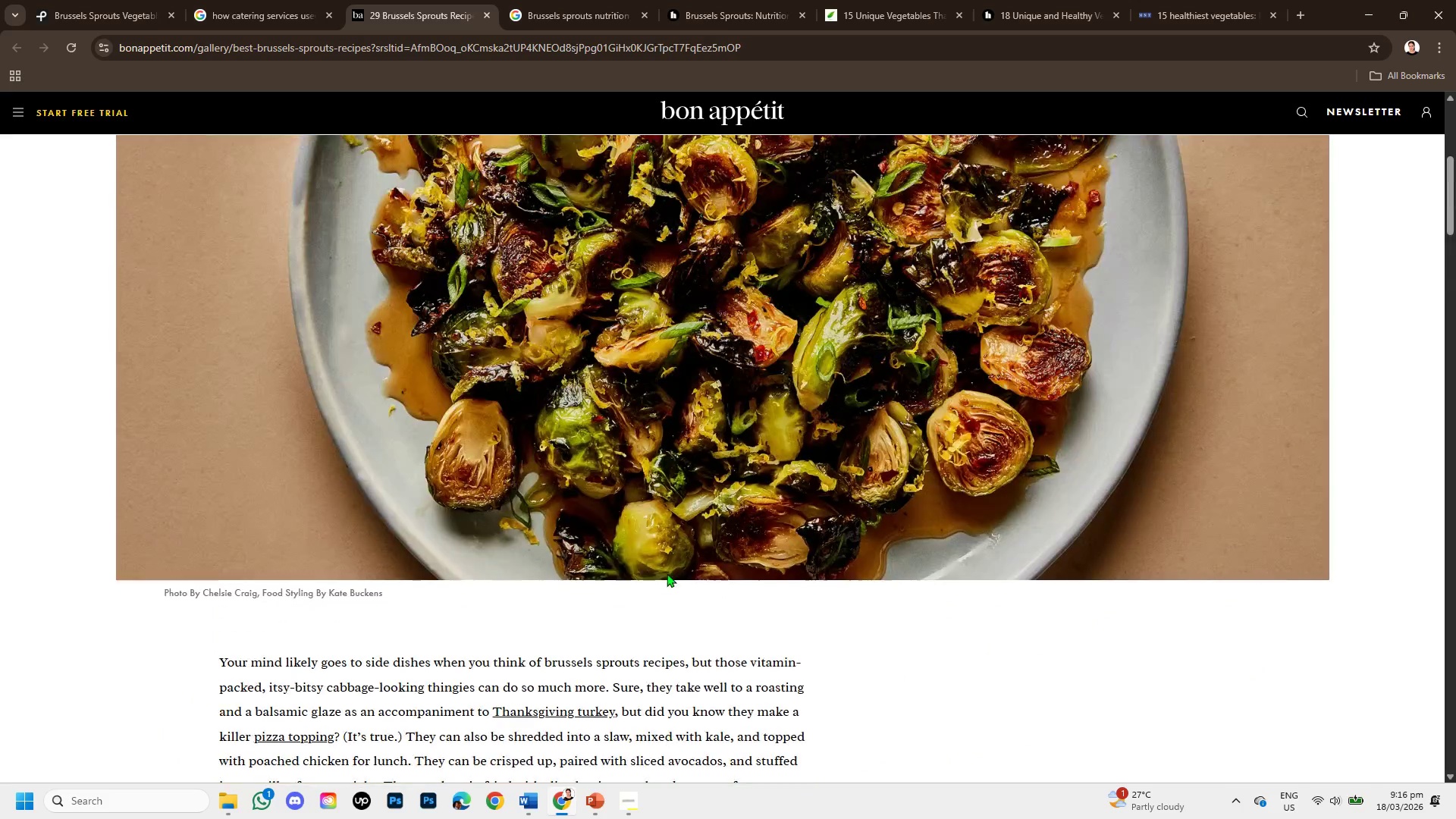 
scroll: coordinate [667, 573], scroll_direction: none, amount: 0.0
 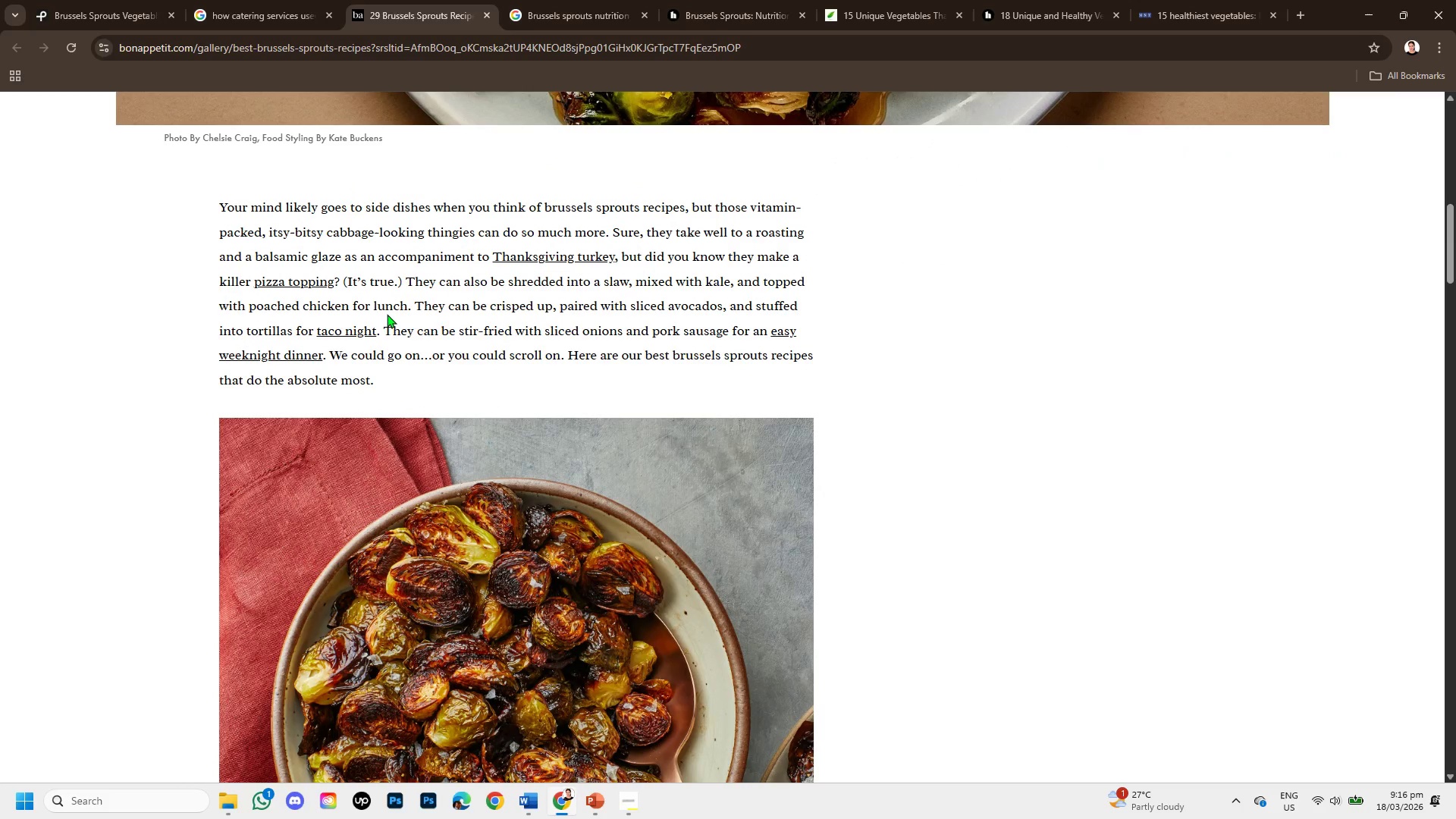 
scroll: coordinate [304, 497], scroll_direction: down, amount: 5.0
 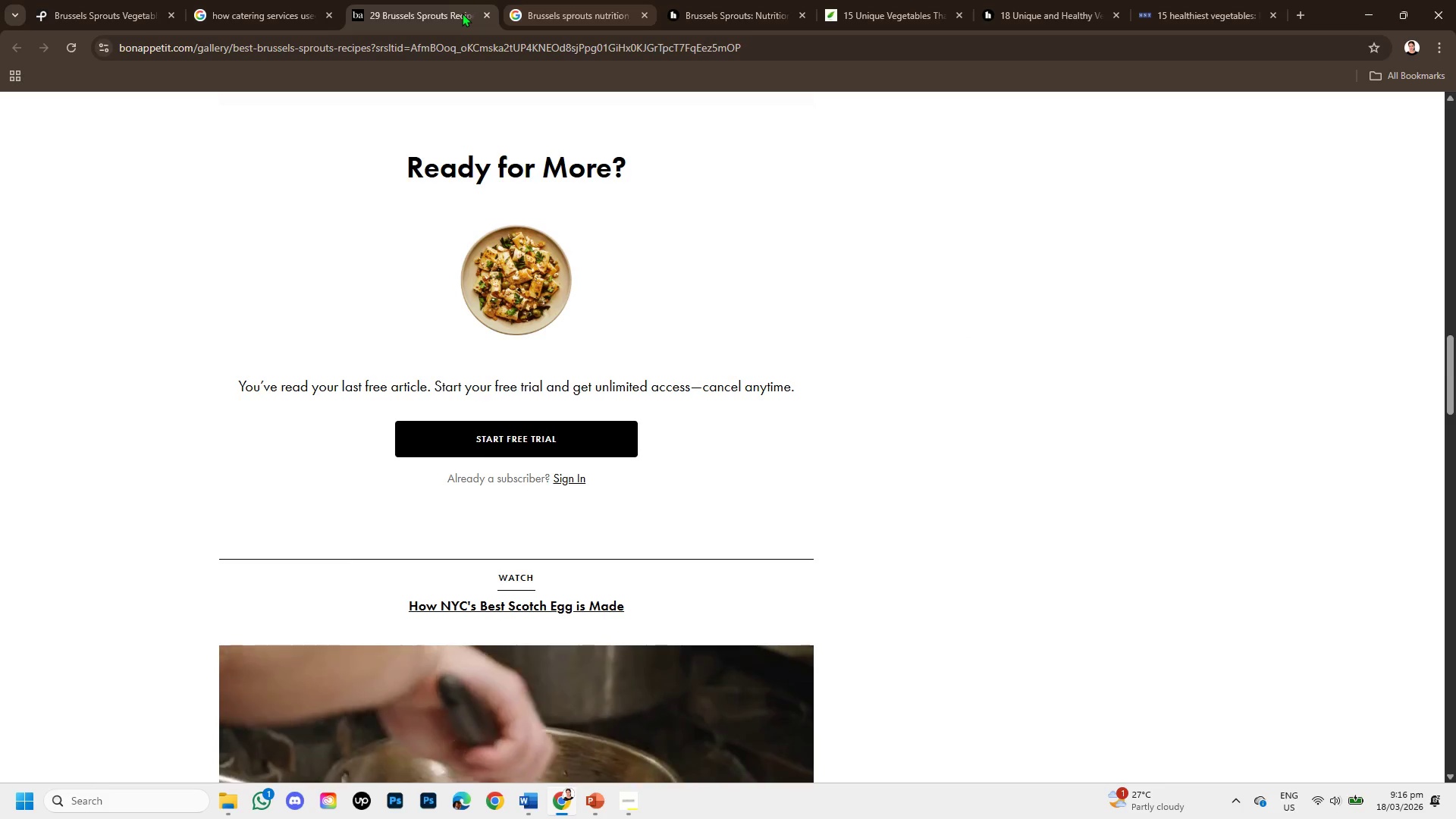 
left_click([485, 13])
 